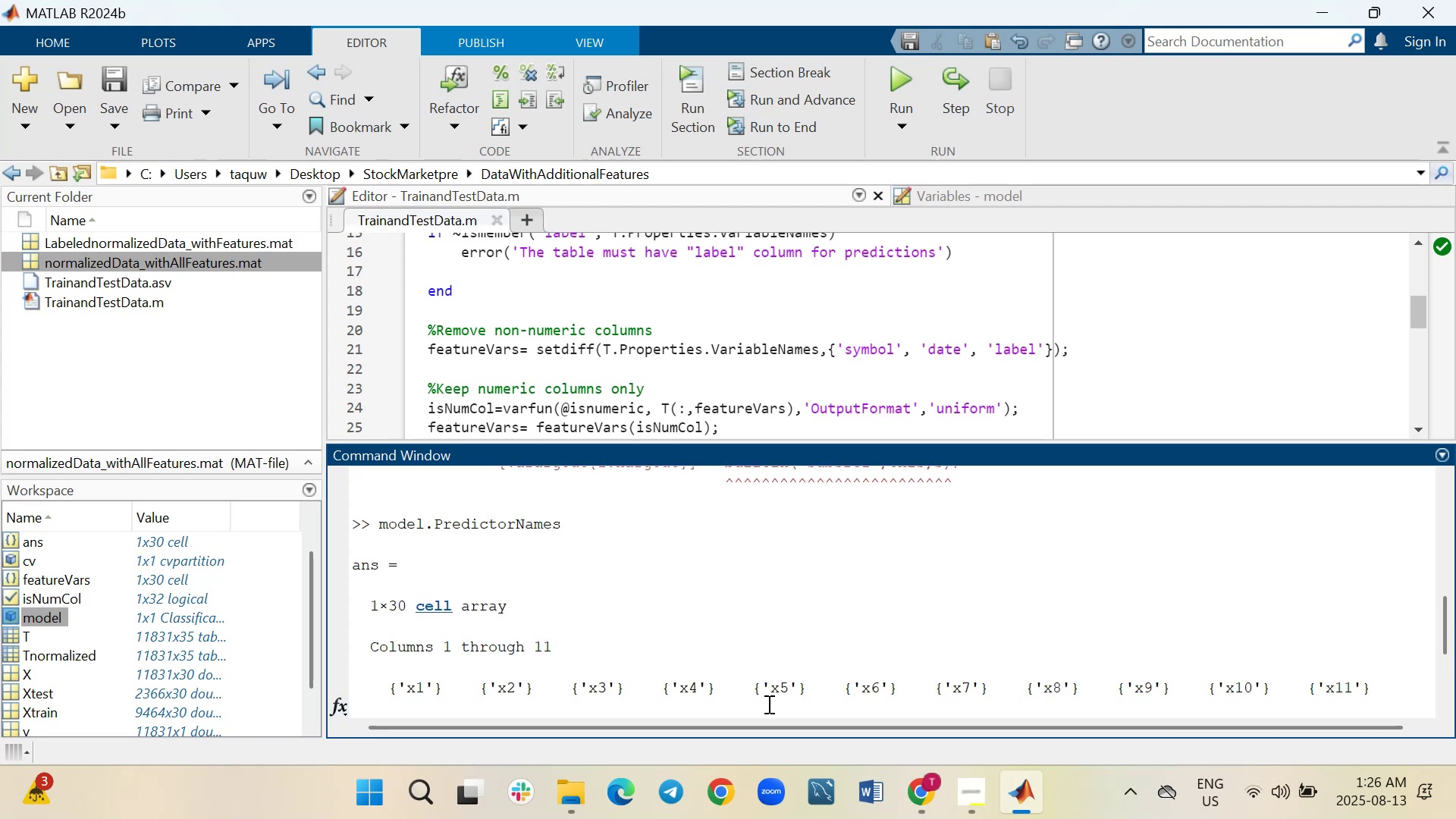 
scroll: coordinate [767, 704], scroll_direction: down, amount: 1.0
 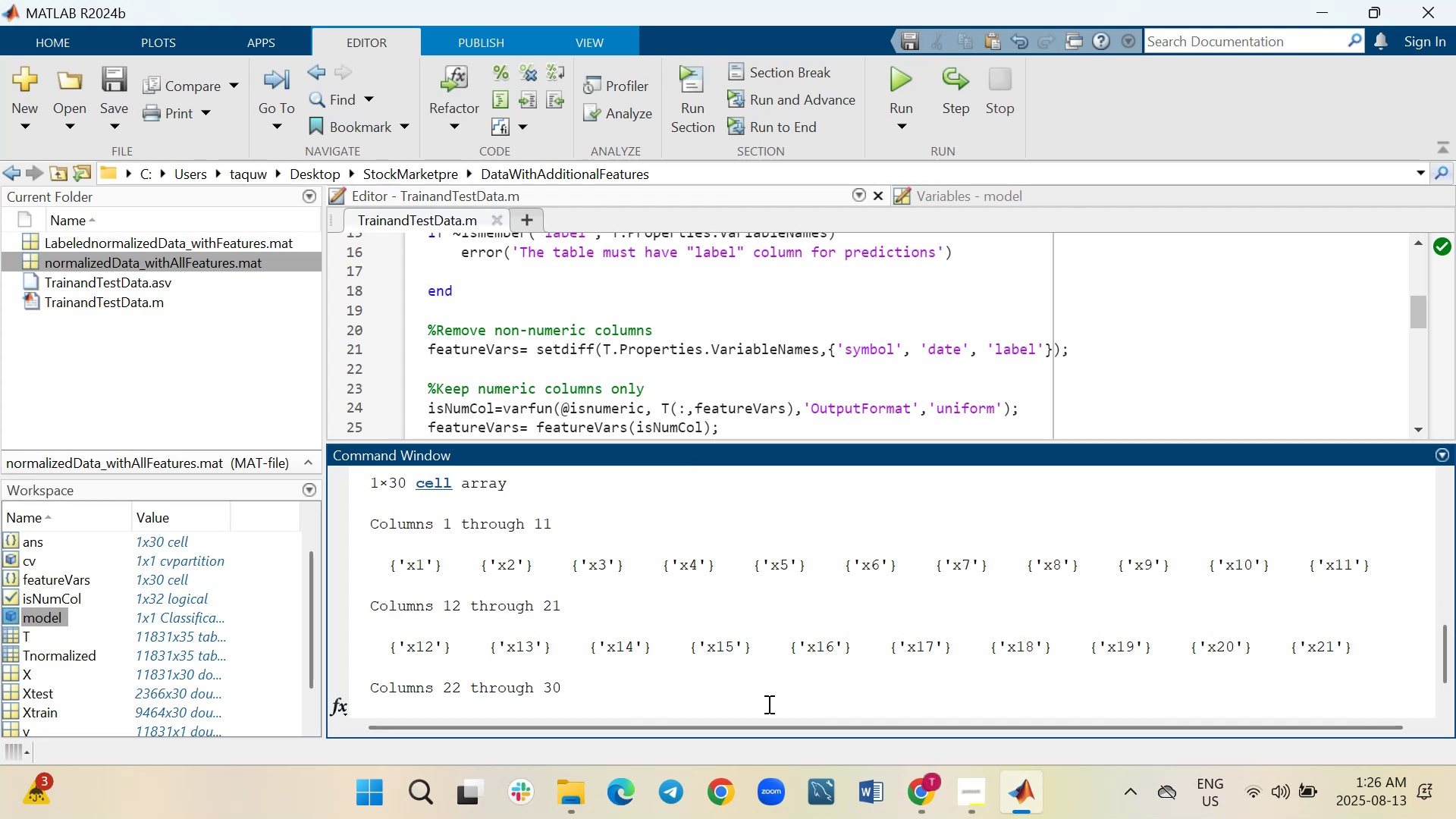 
scroll: coordinate [767, 704], scroll_direction: up, amount: 2.0
 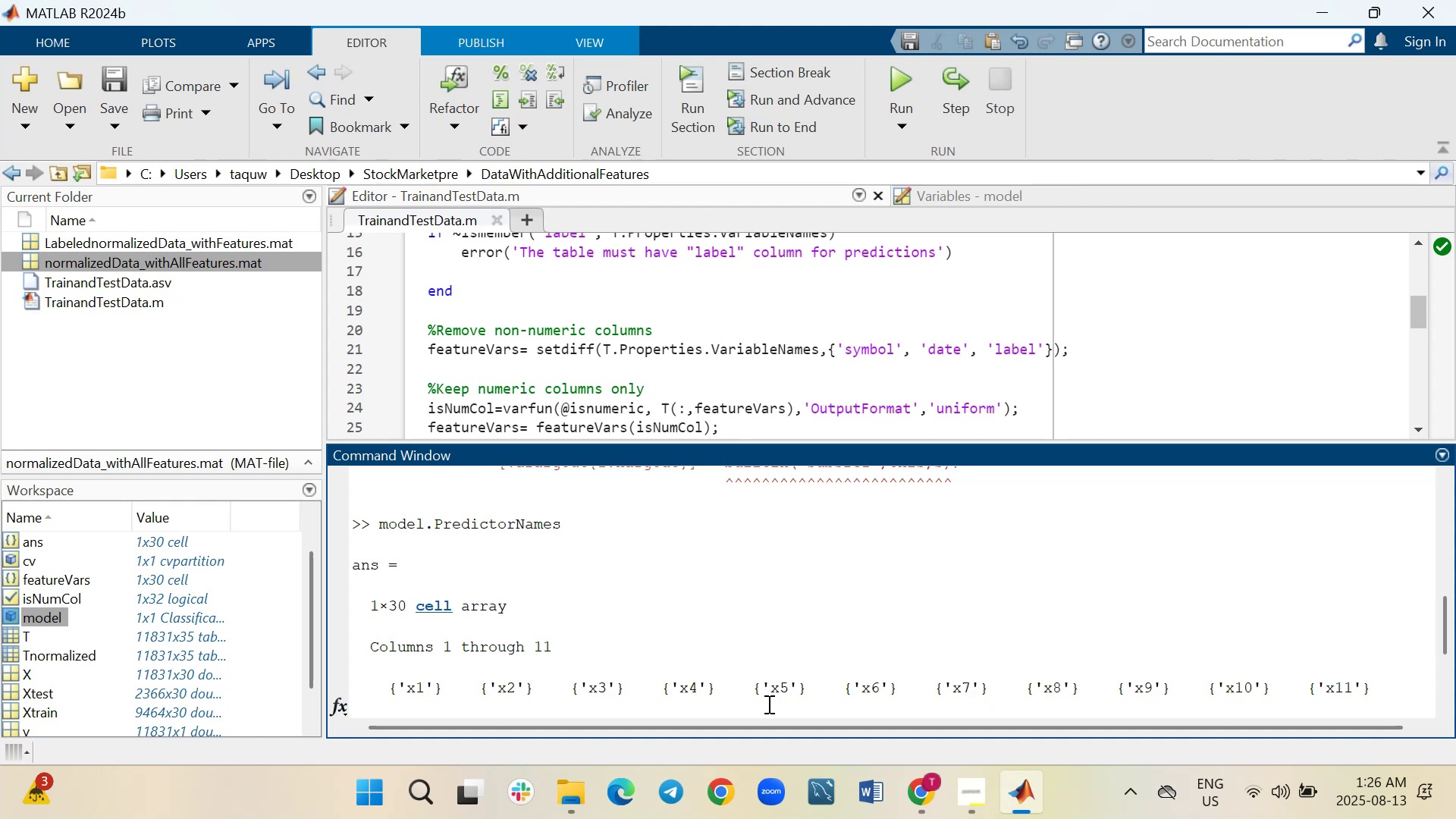 
scroll: coordinate [767, 704], scroll_direction: down, amount: 4.0
 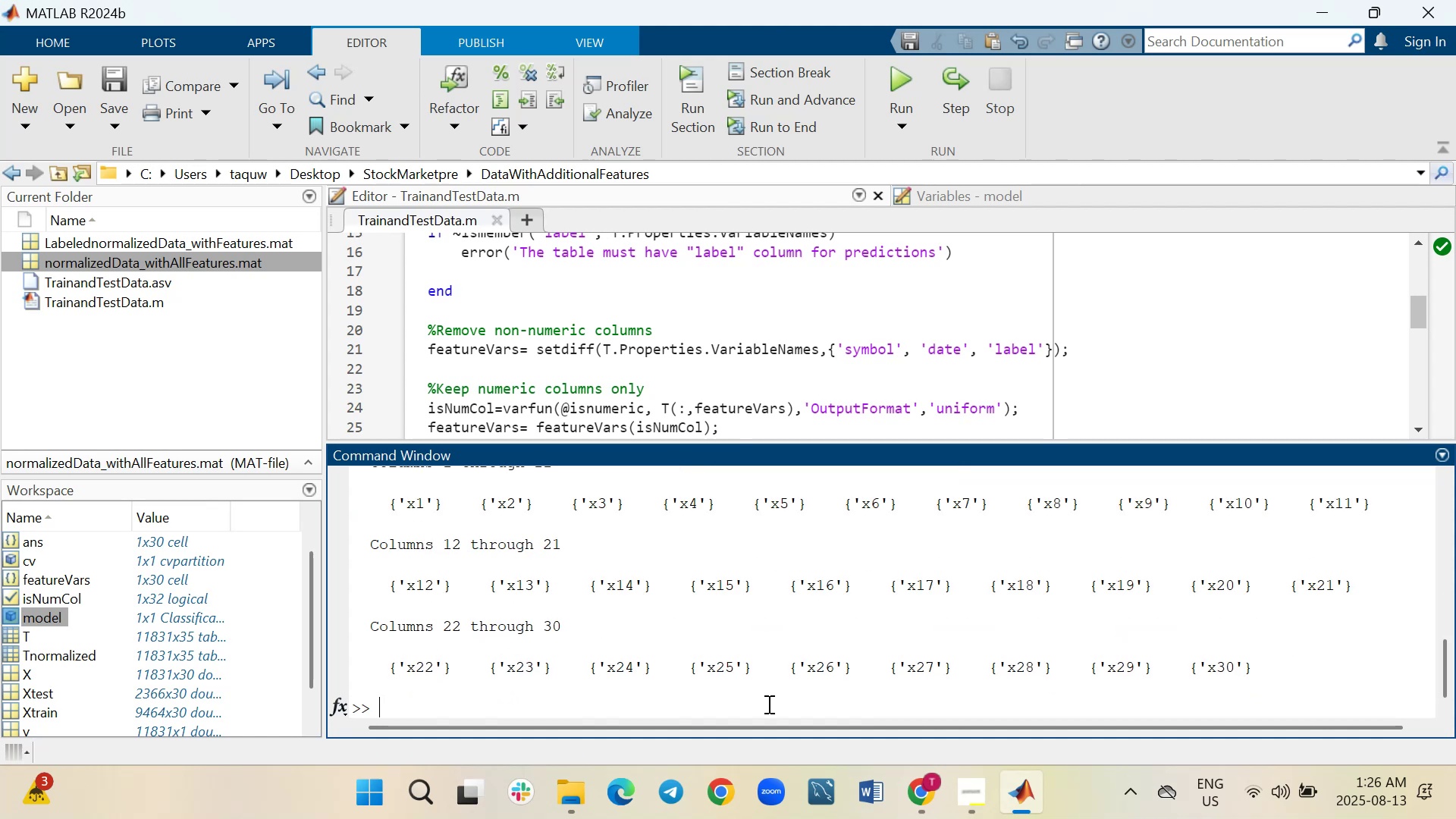 
key(A)
 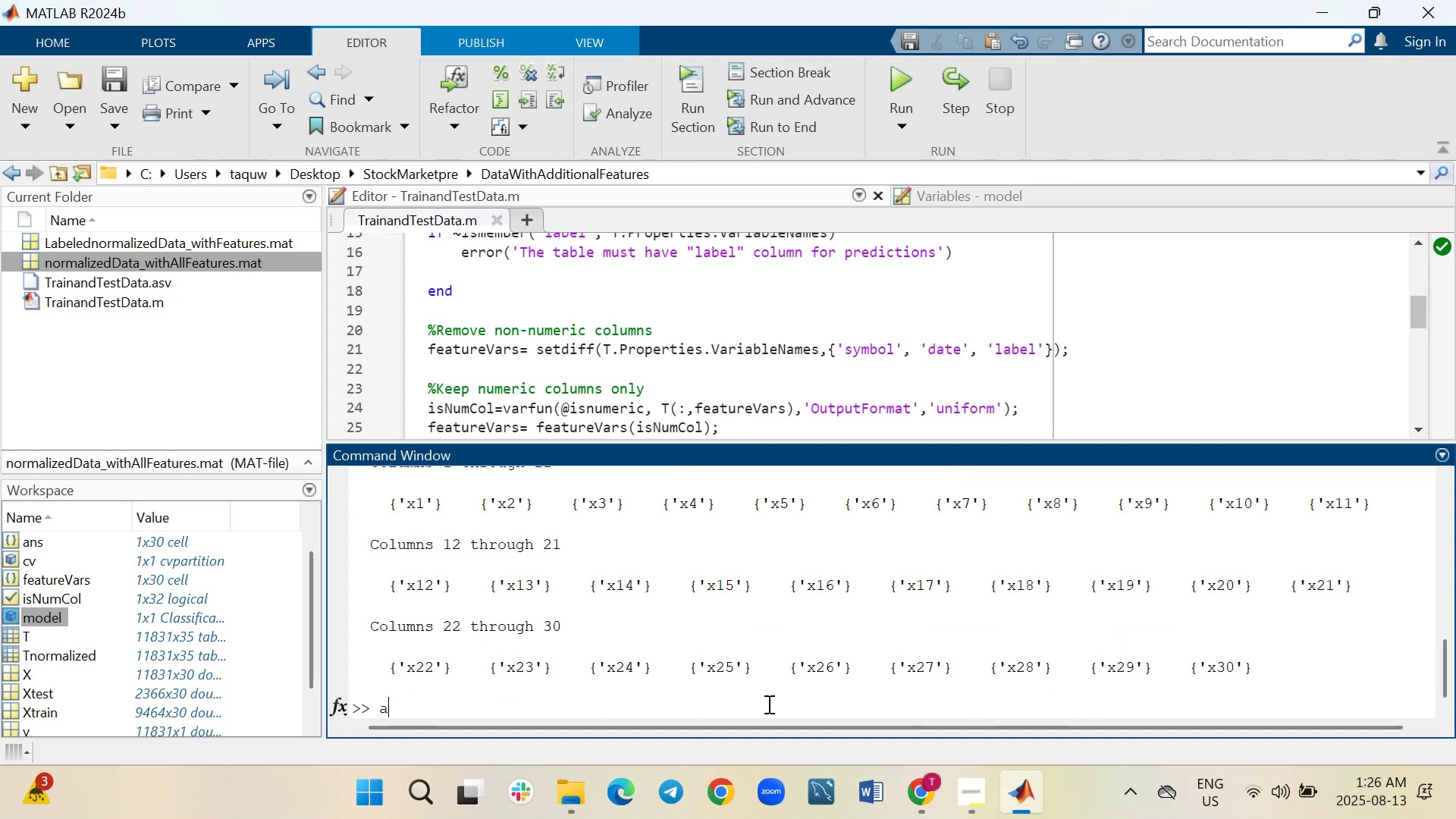 
key(Equal)
 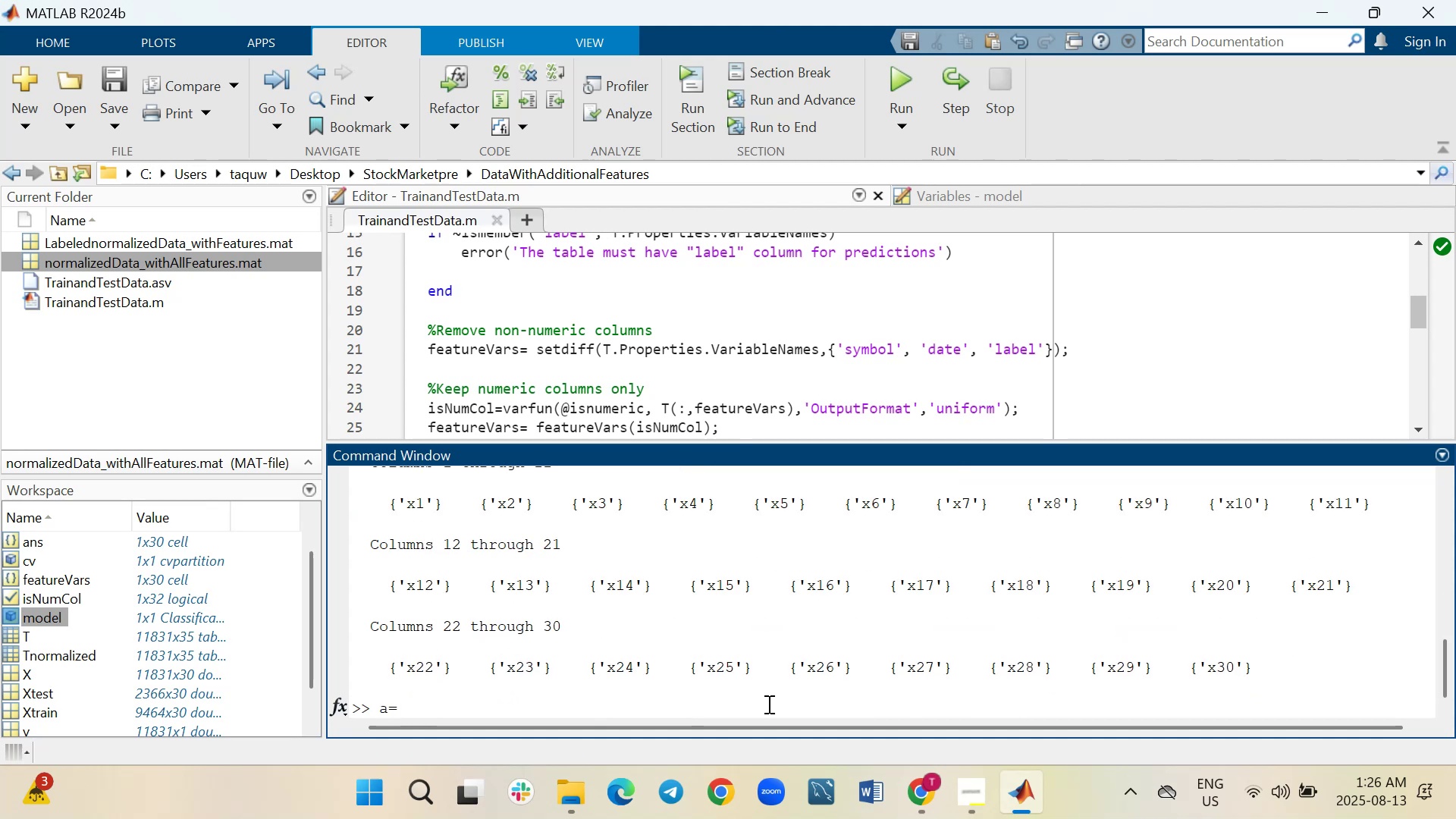 
key(ArrowUp)
 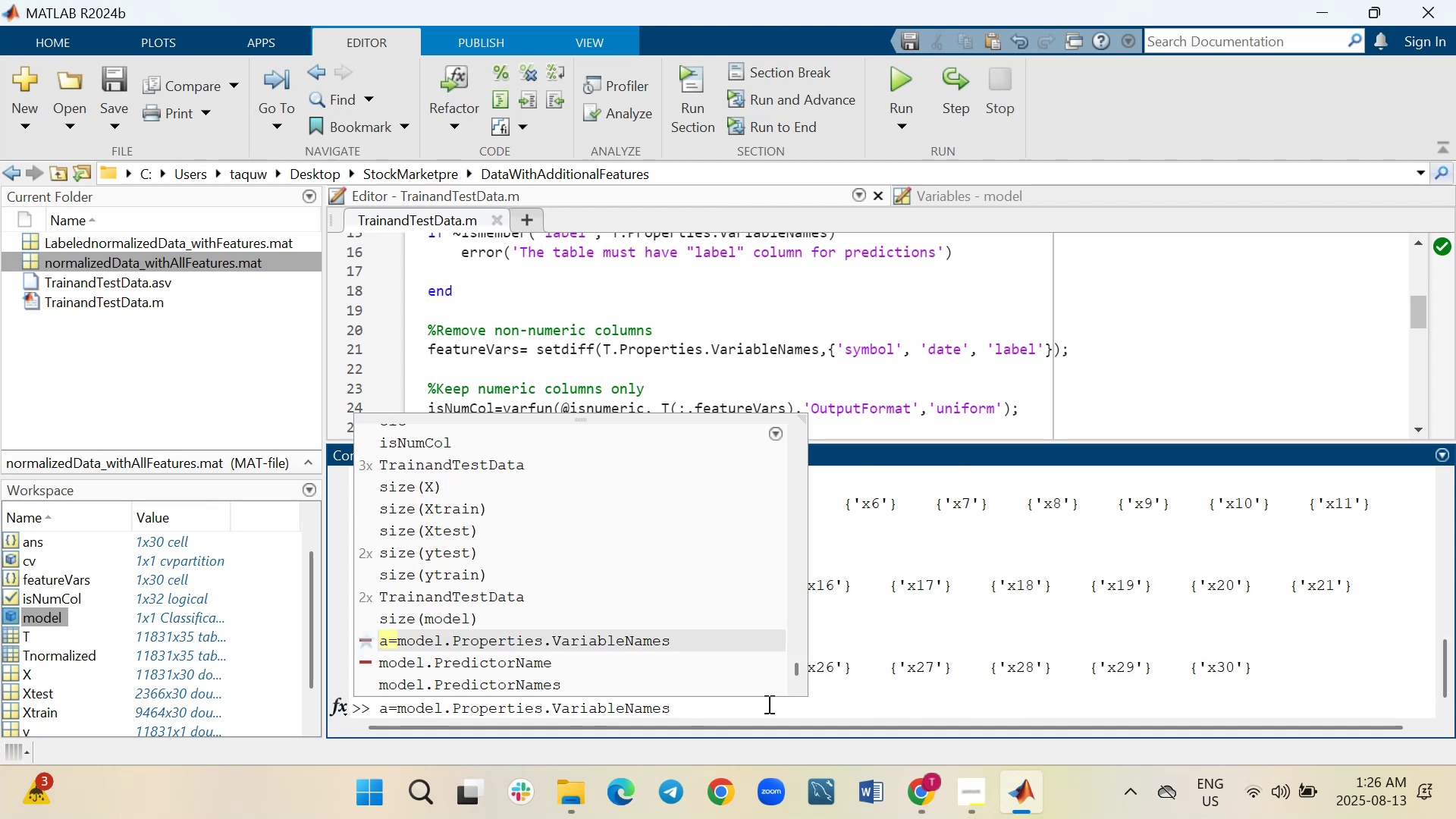 
key(Semicolon)
 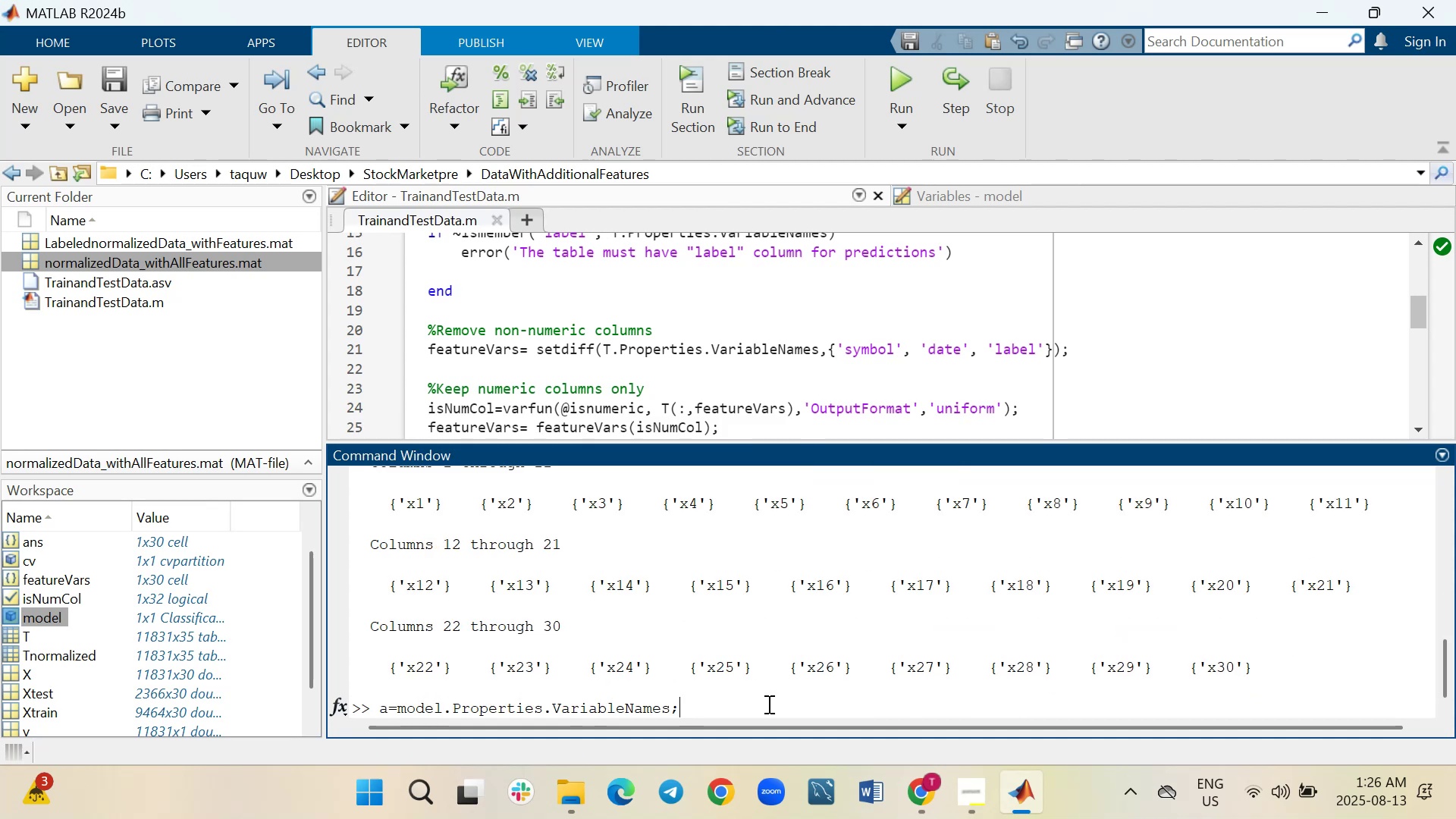 
key(Enter)
 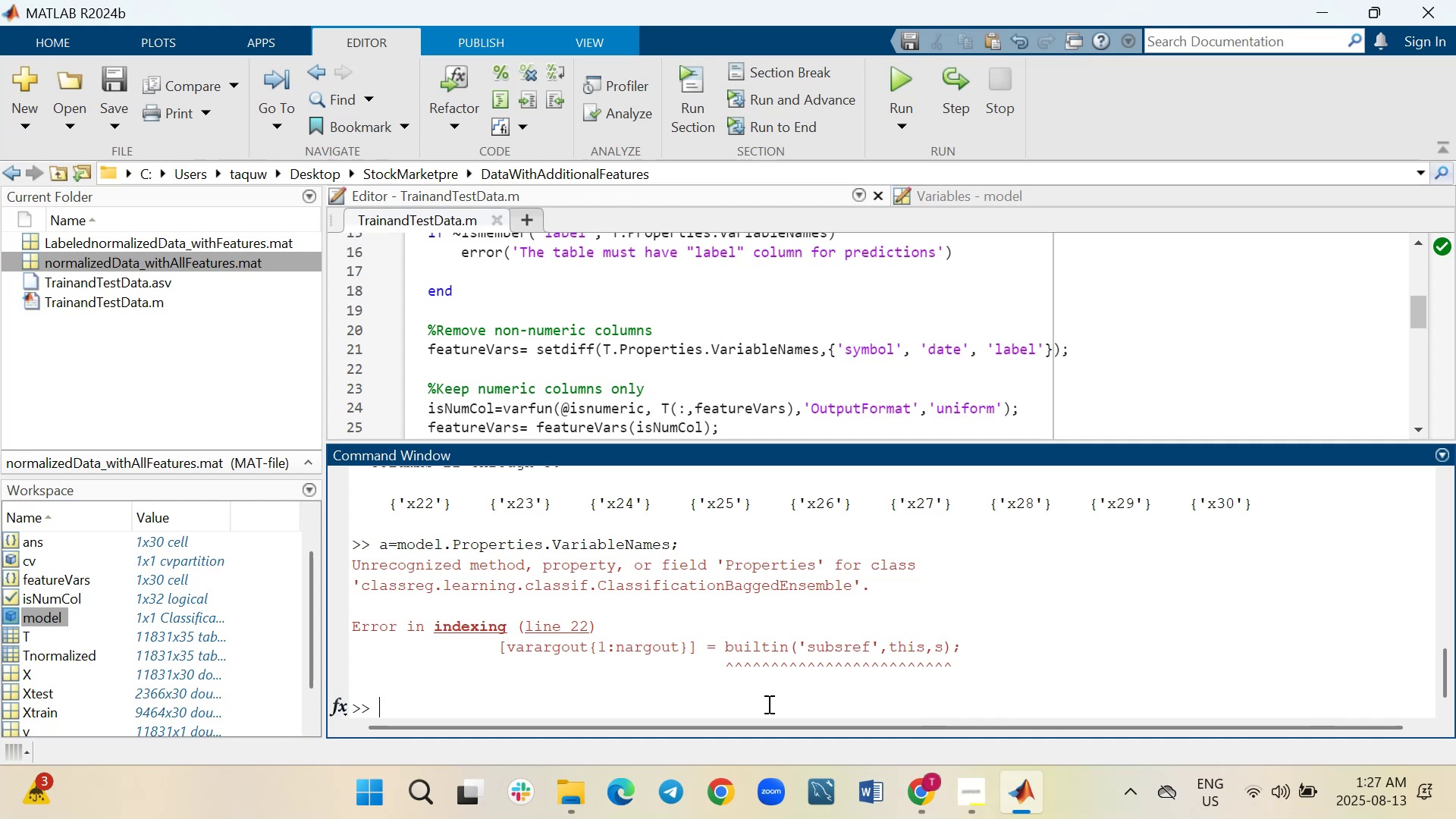 
wait(7.77)
 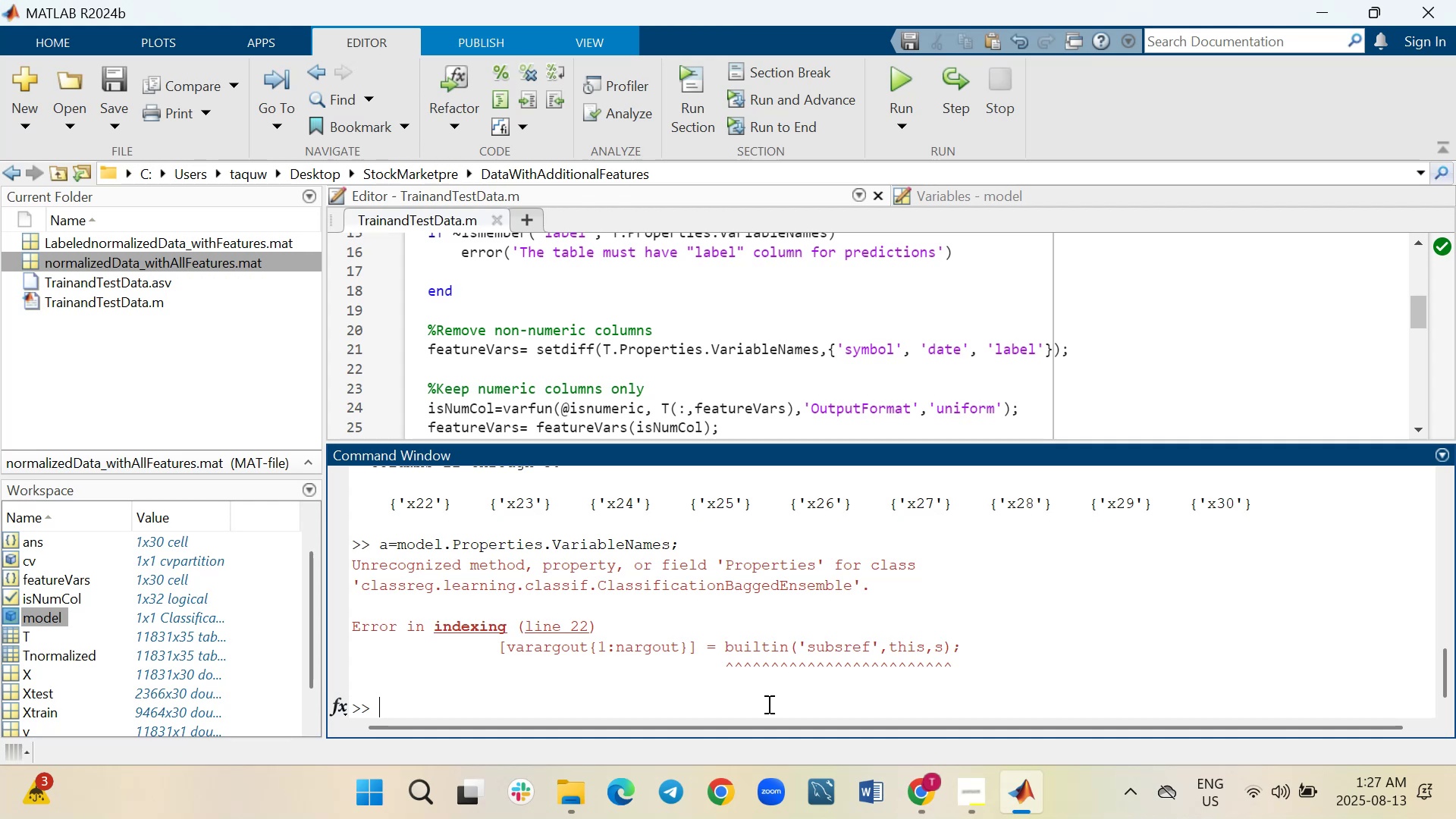 
key(ArrowUp)
 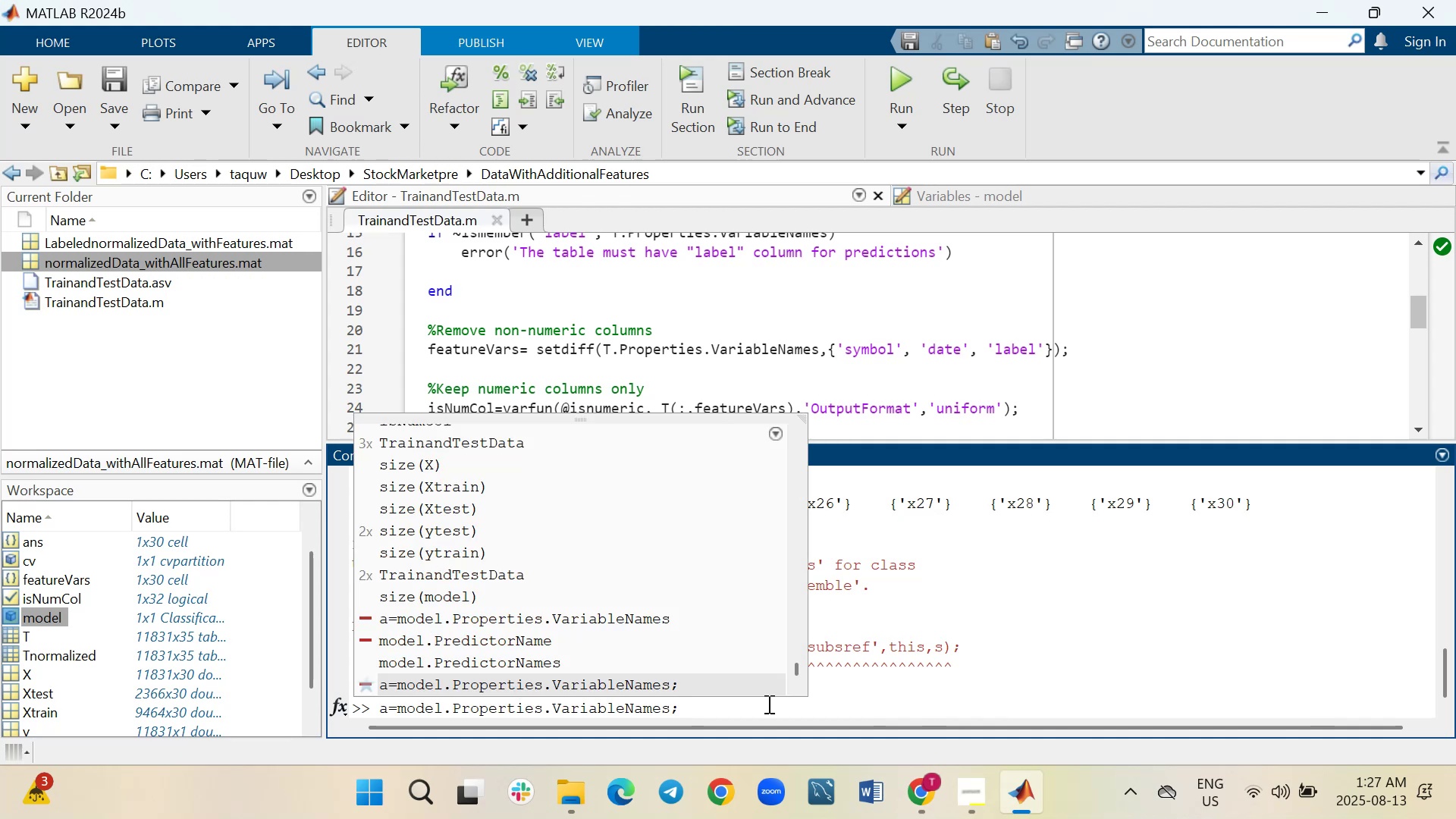 
key(ArrowUp)
 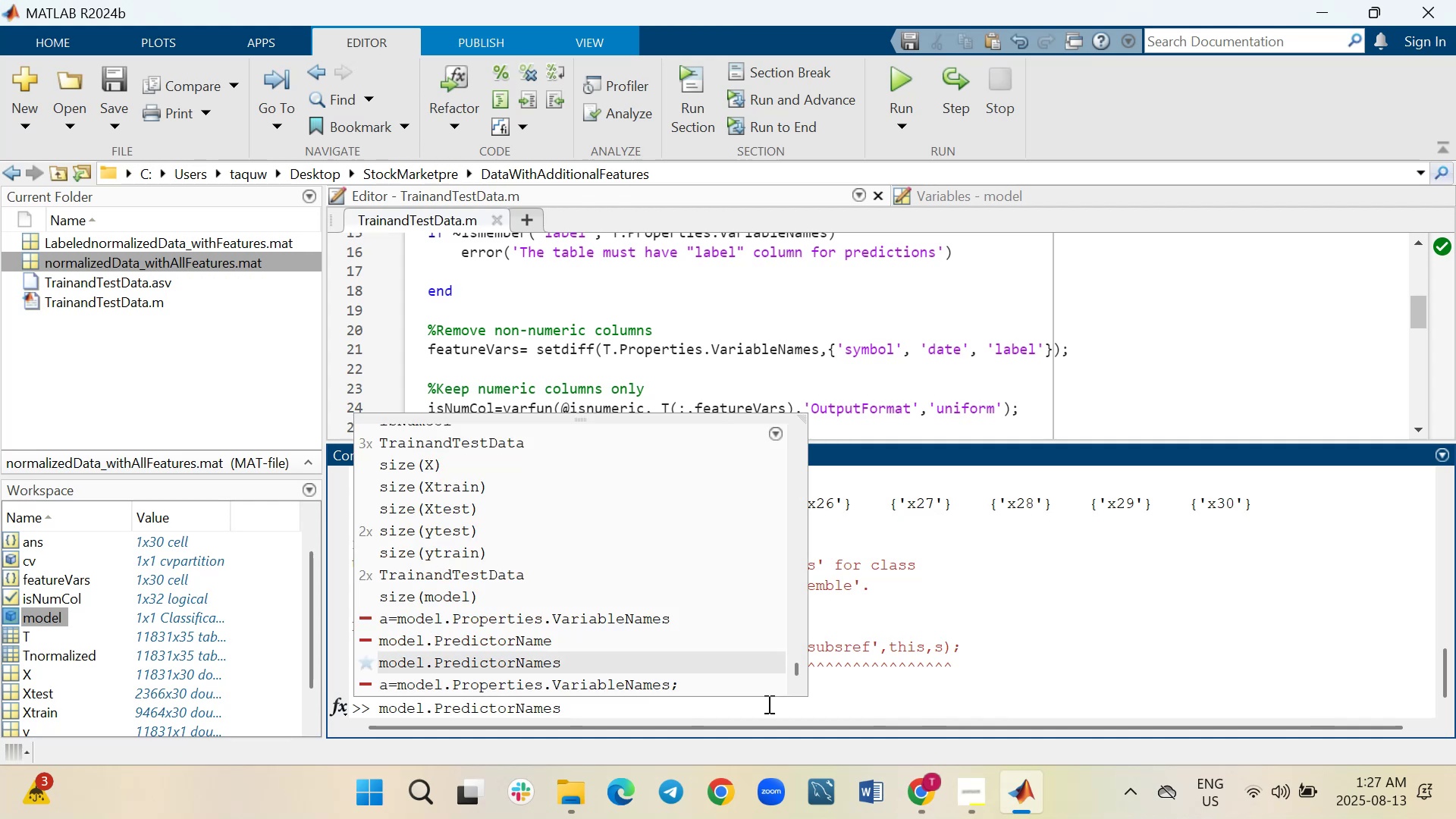 
hold_key(key=ArrowLeft, duration=0.87)
 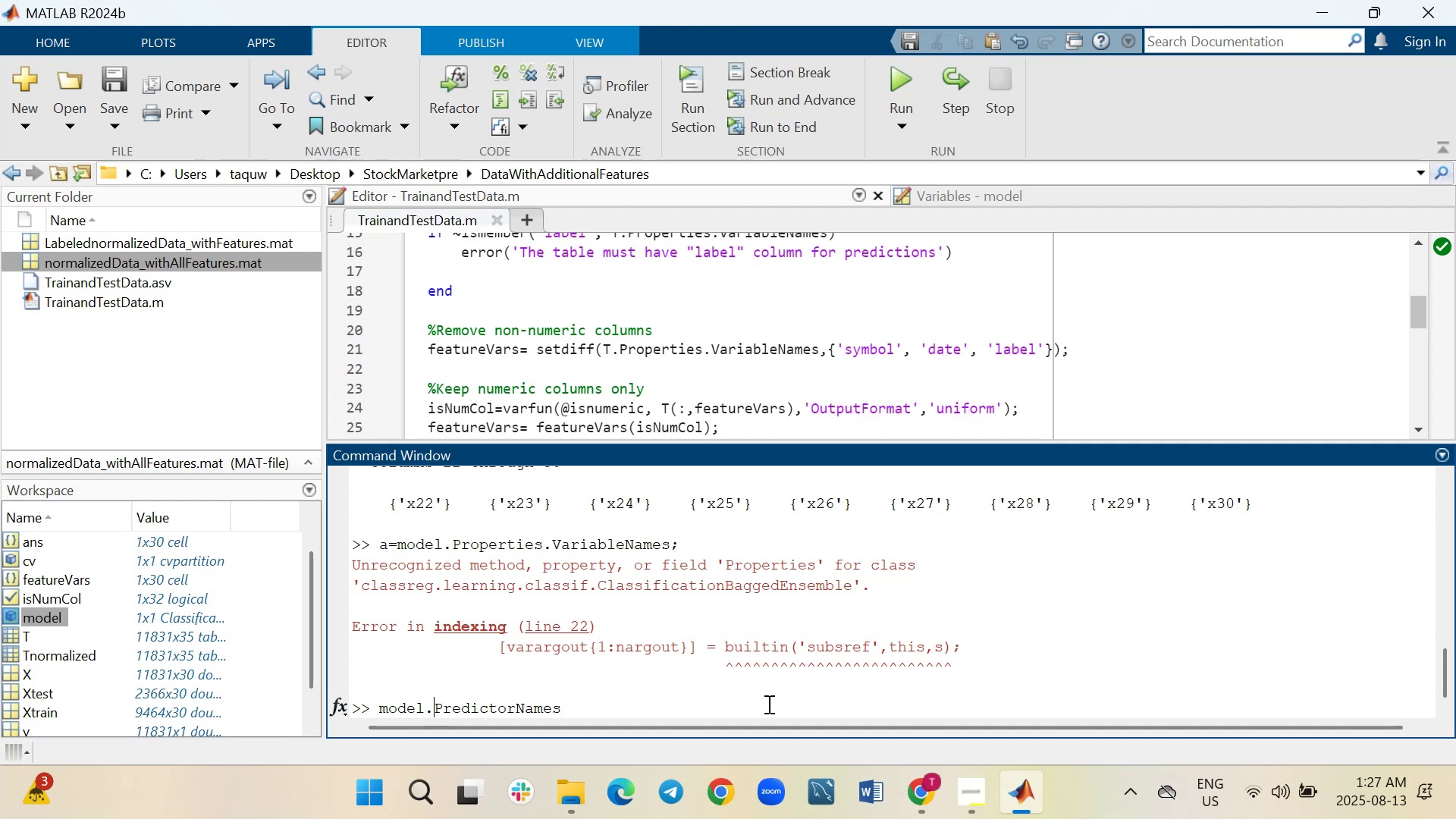 
key(ArrowLeft)
 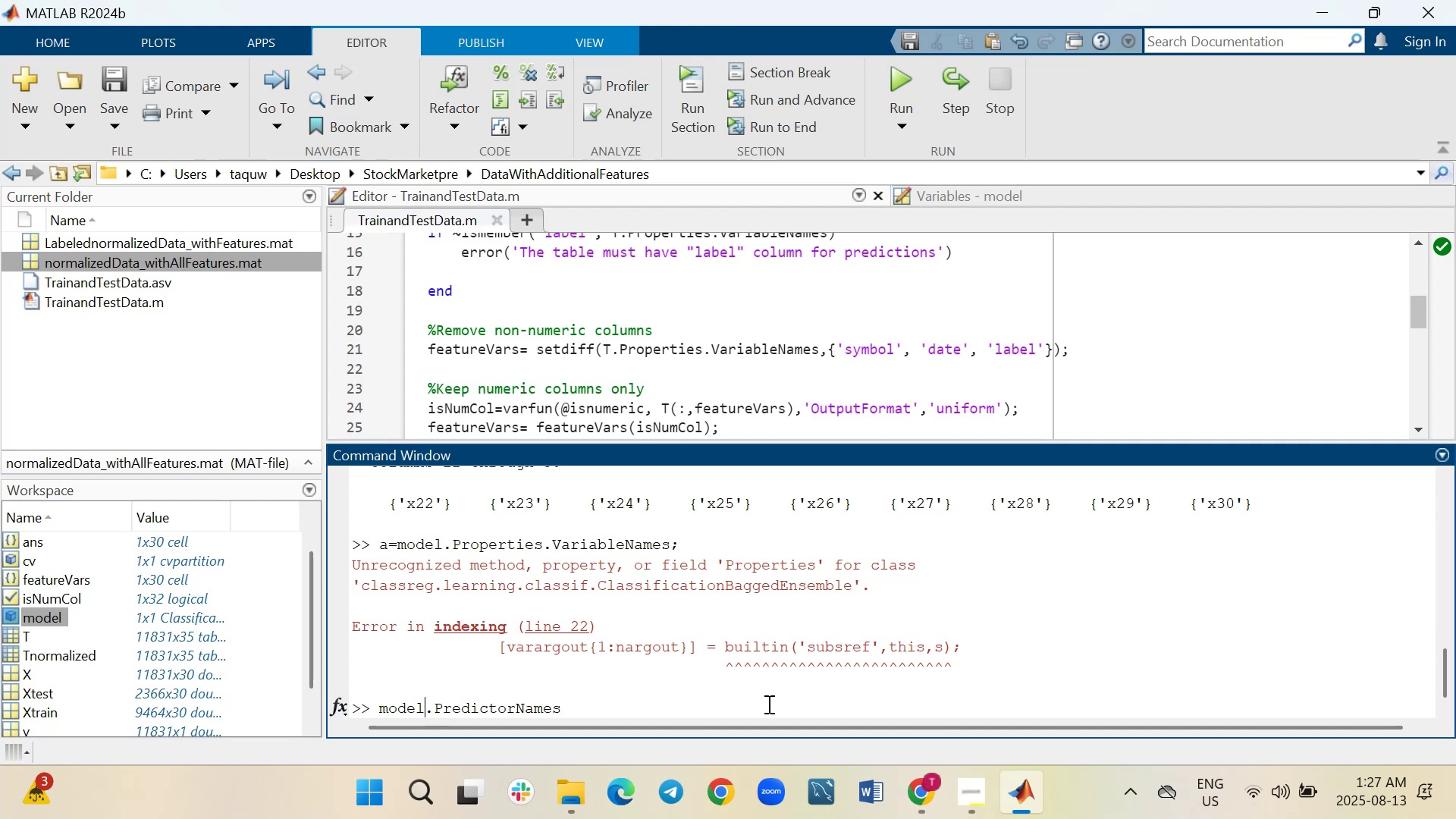 
key(ArrowLeft)
 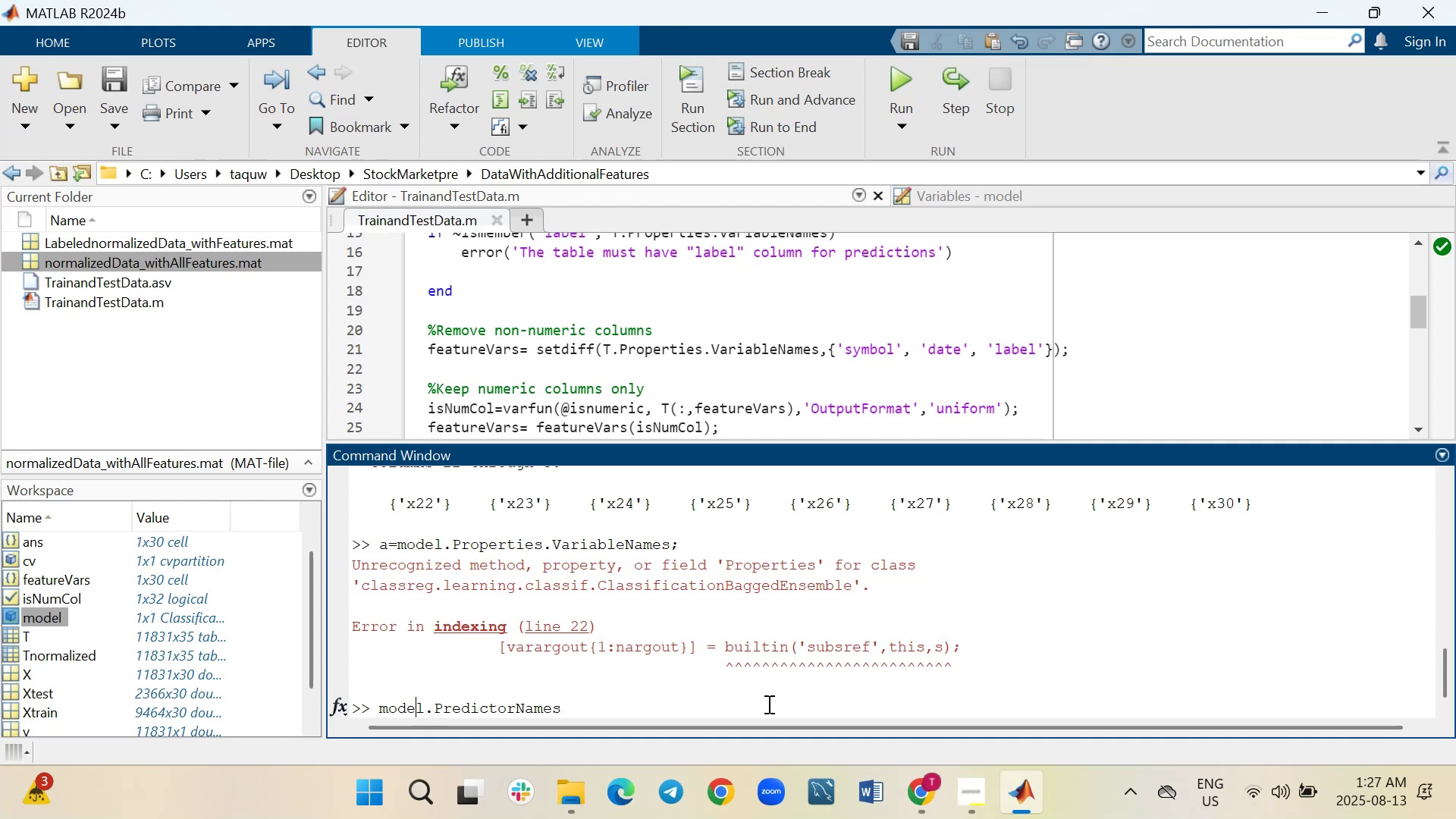 
key(ArrowLeft)
 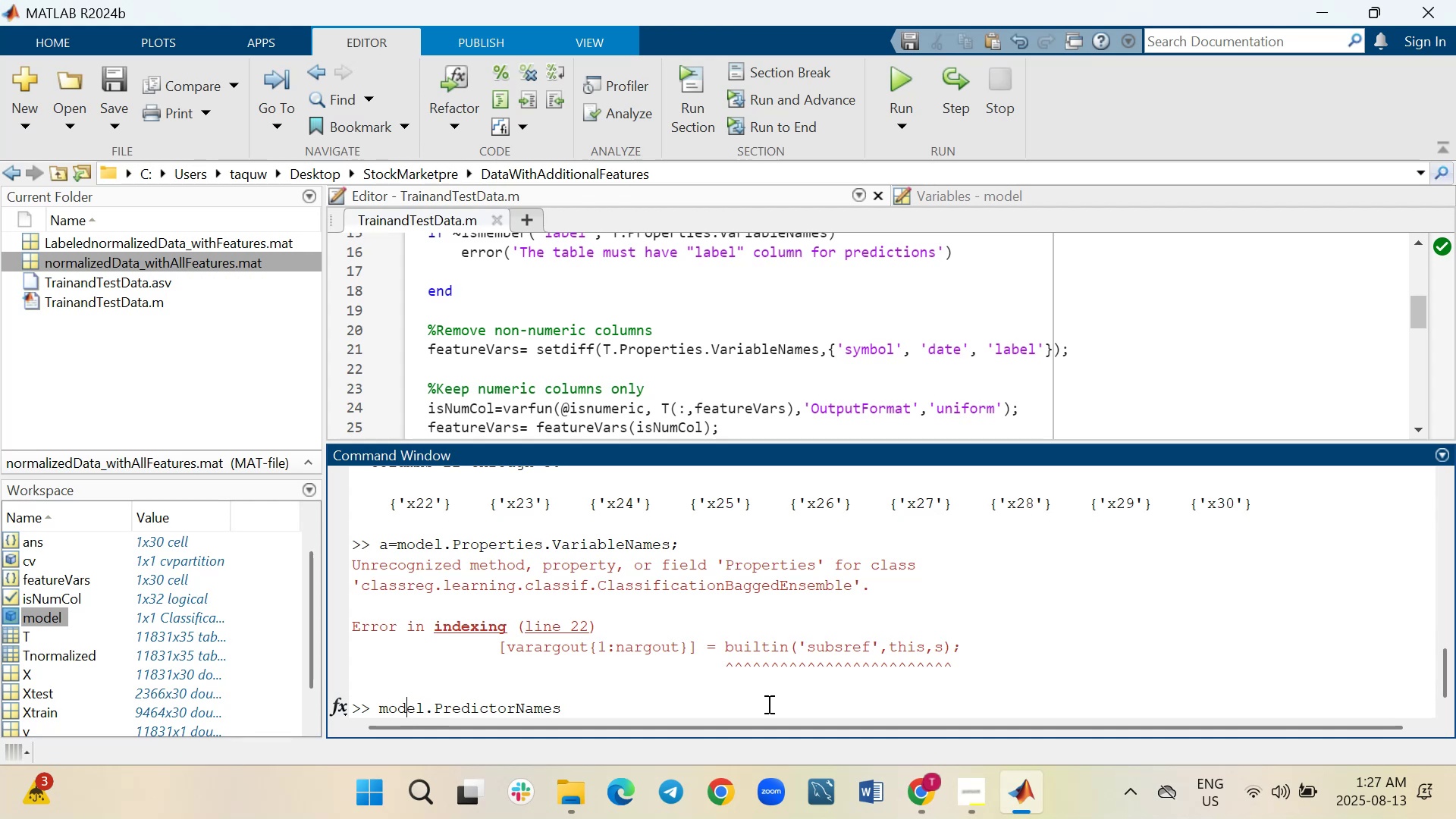 
key(ArrowLeft)
 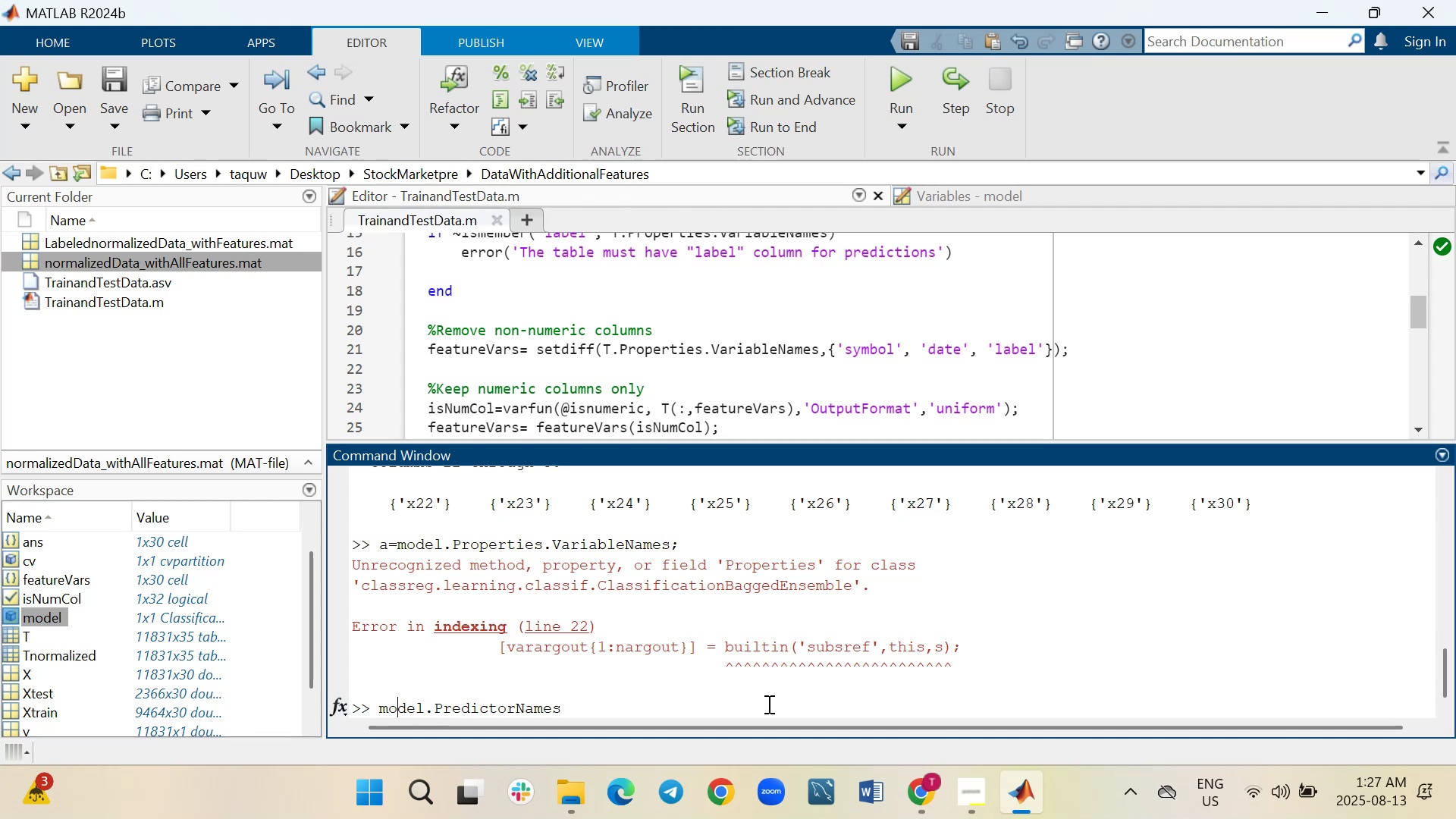 
key(ArrowLeft)
 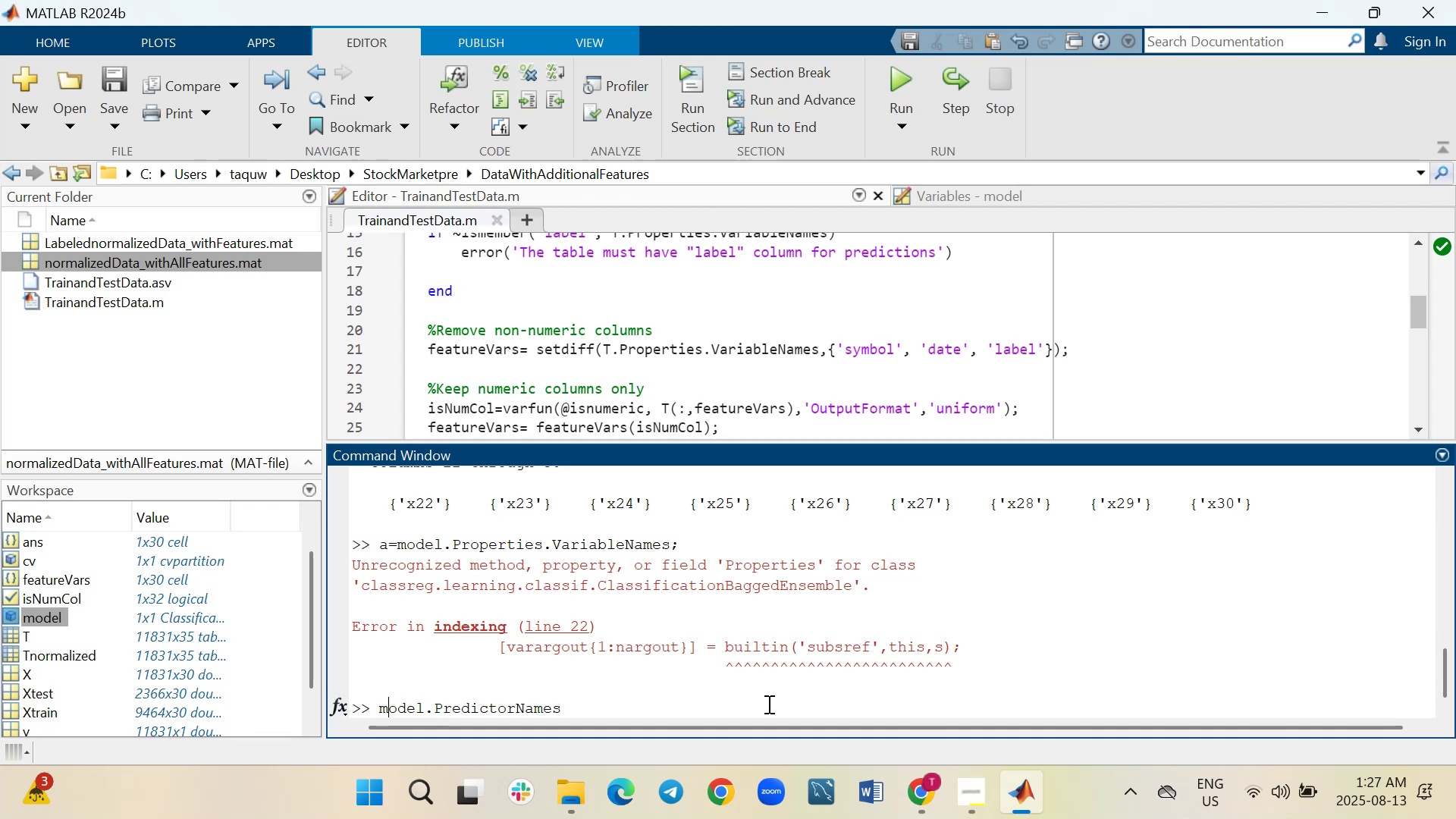 
key(ArrowLeft)
 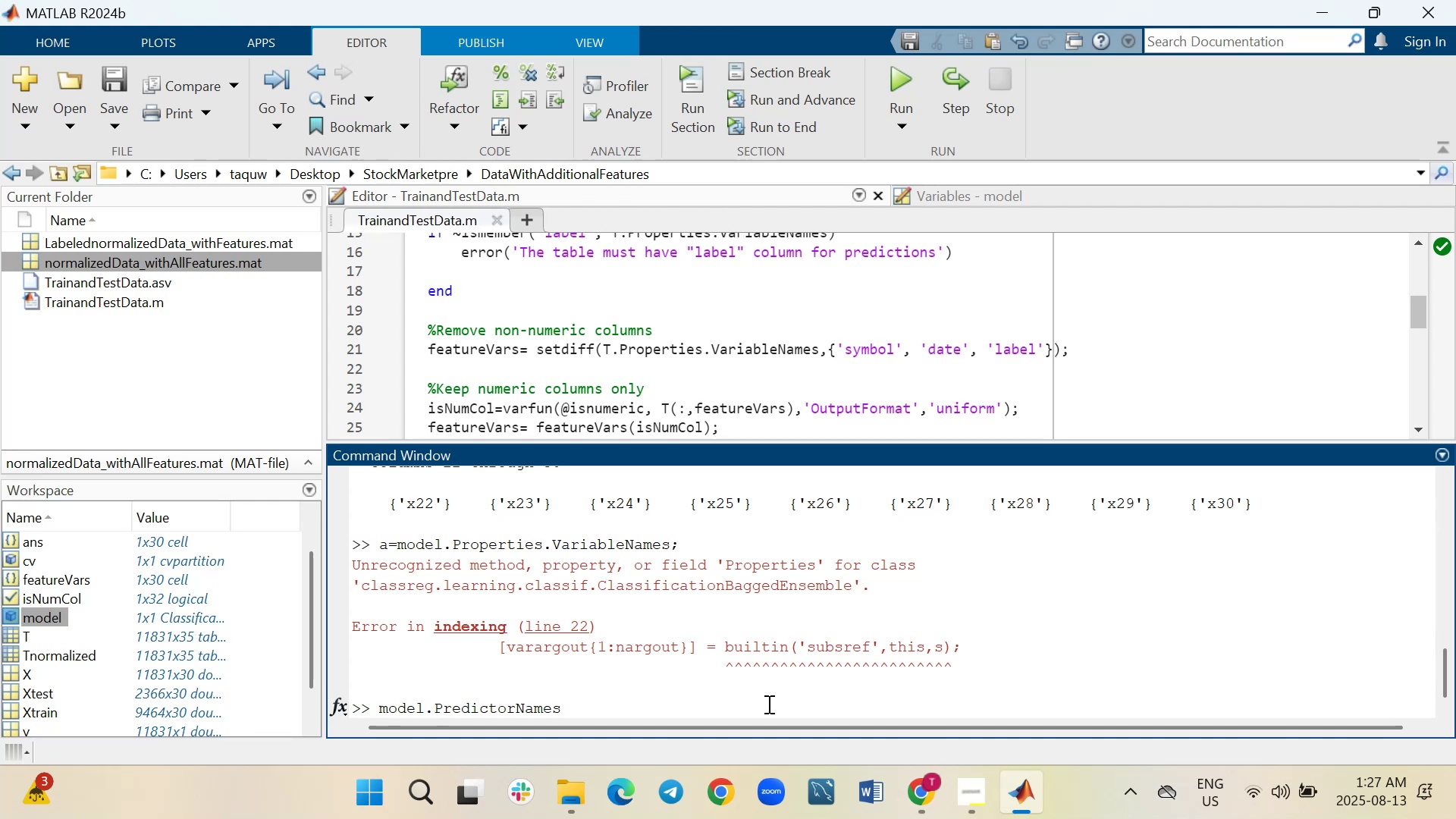 
key(A)
 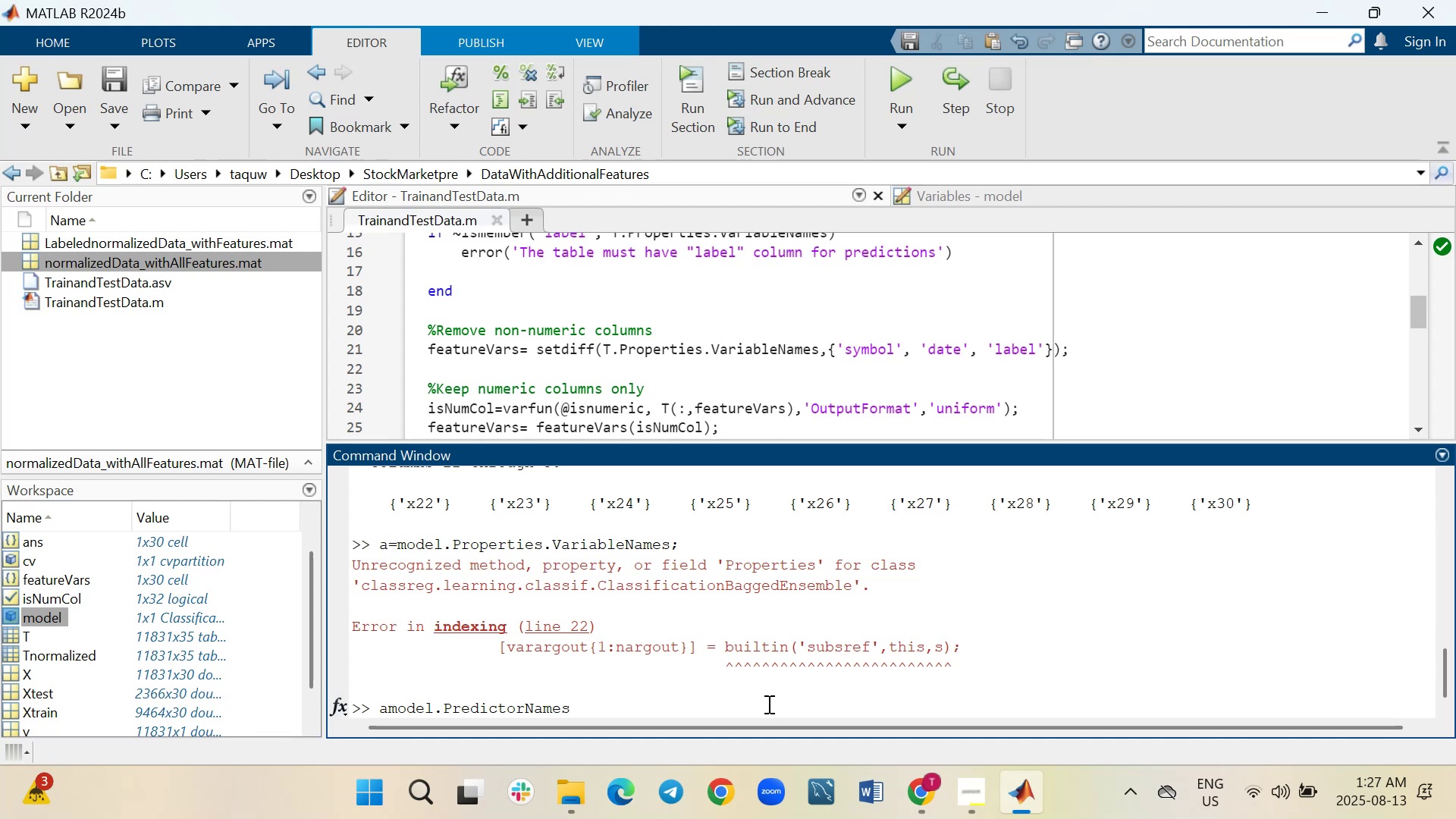 
key(Equal)
 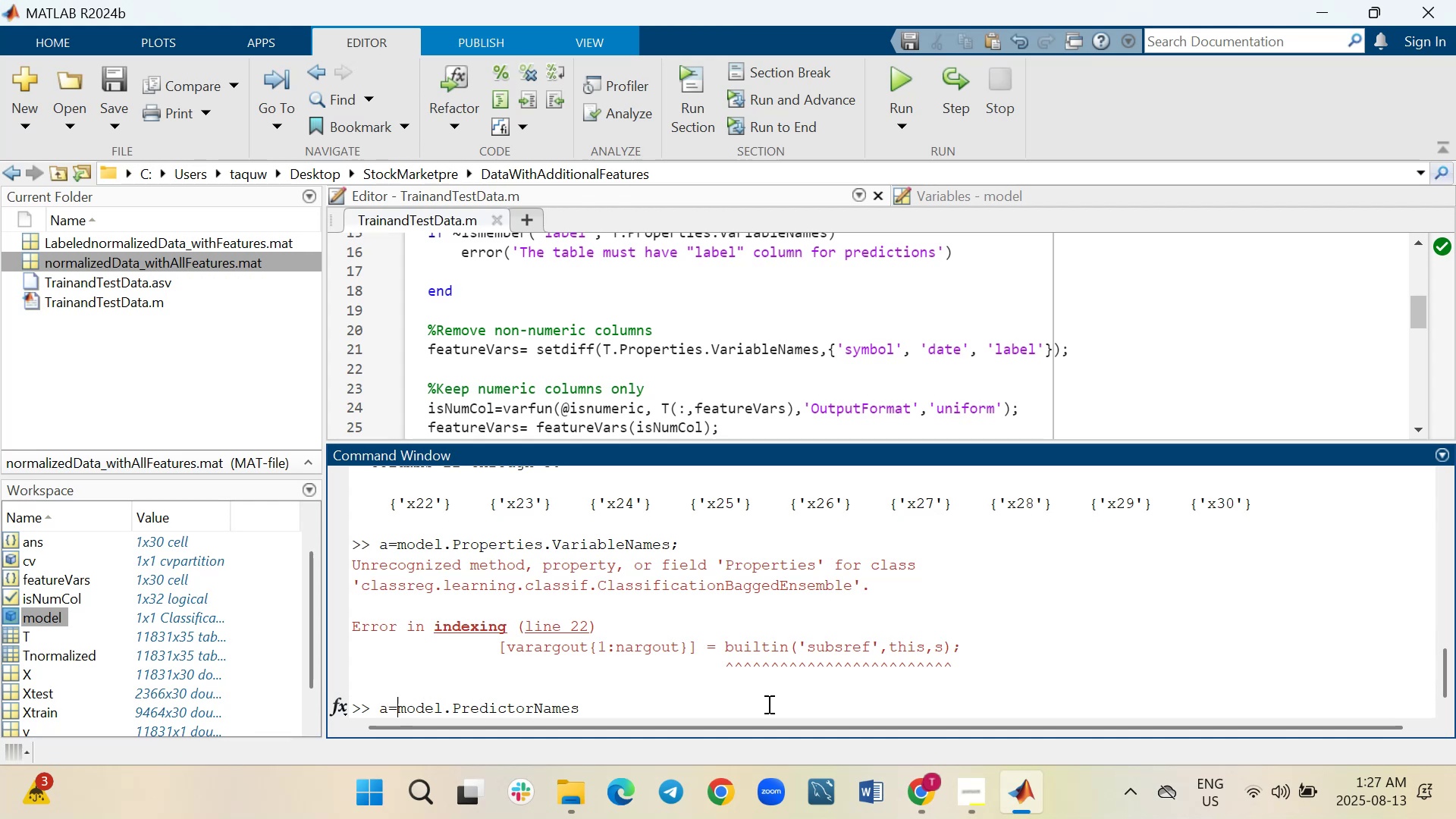 
key(ArrowRight)
 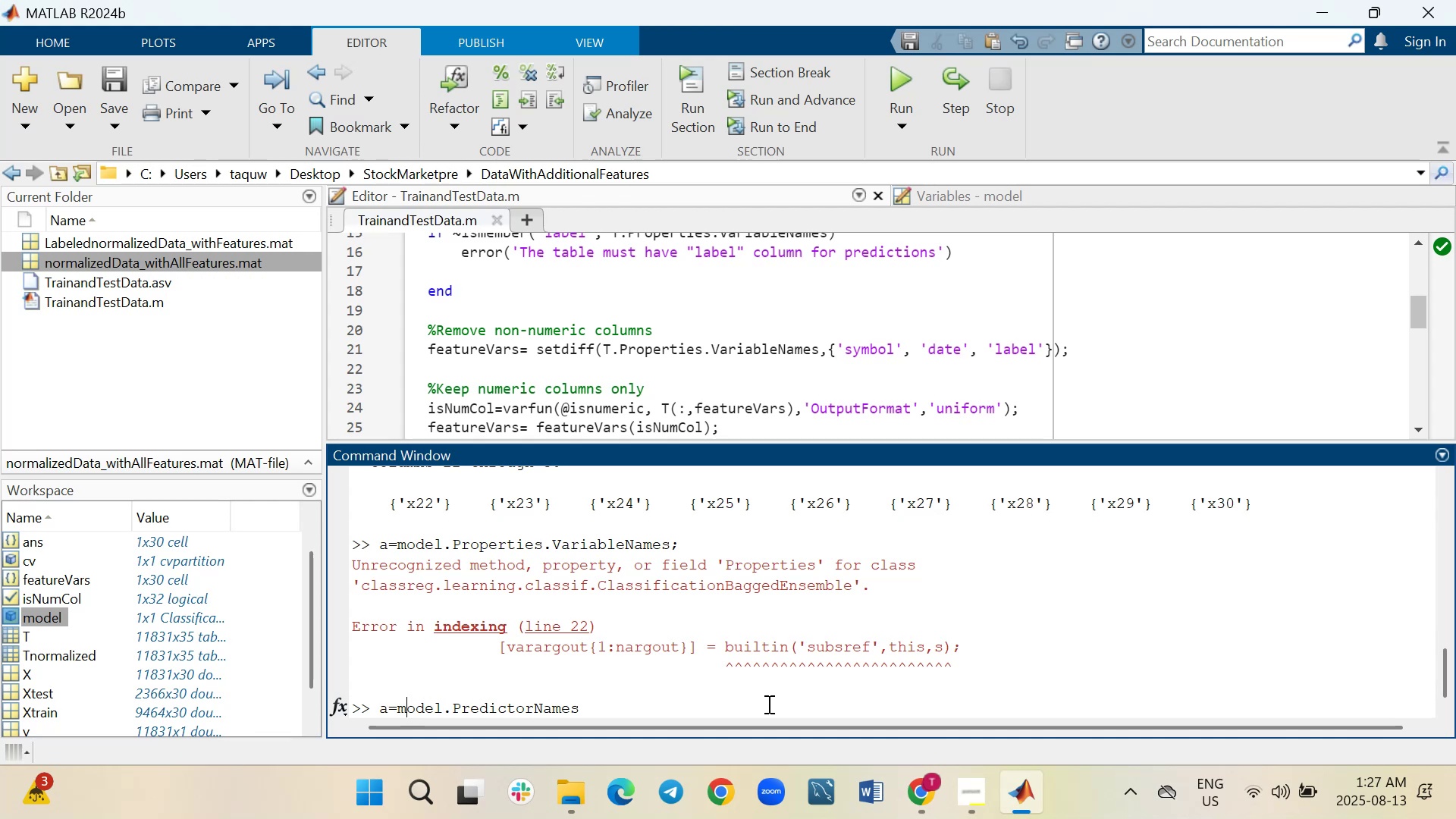 
key(ArrowRight)
 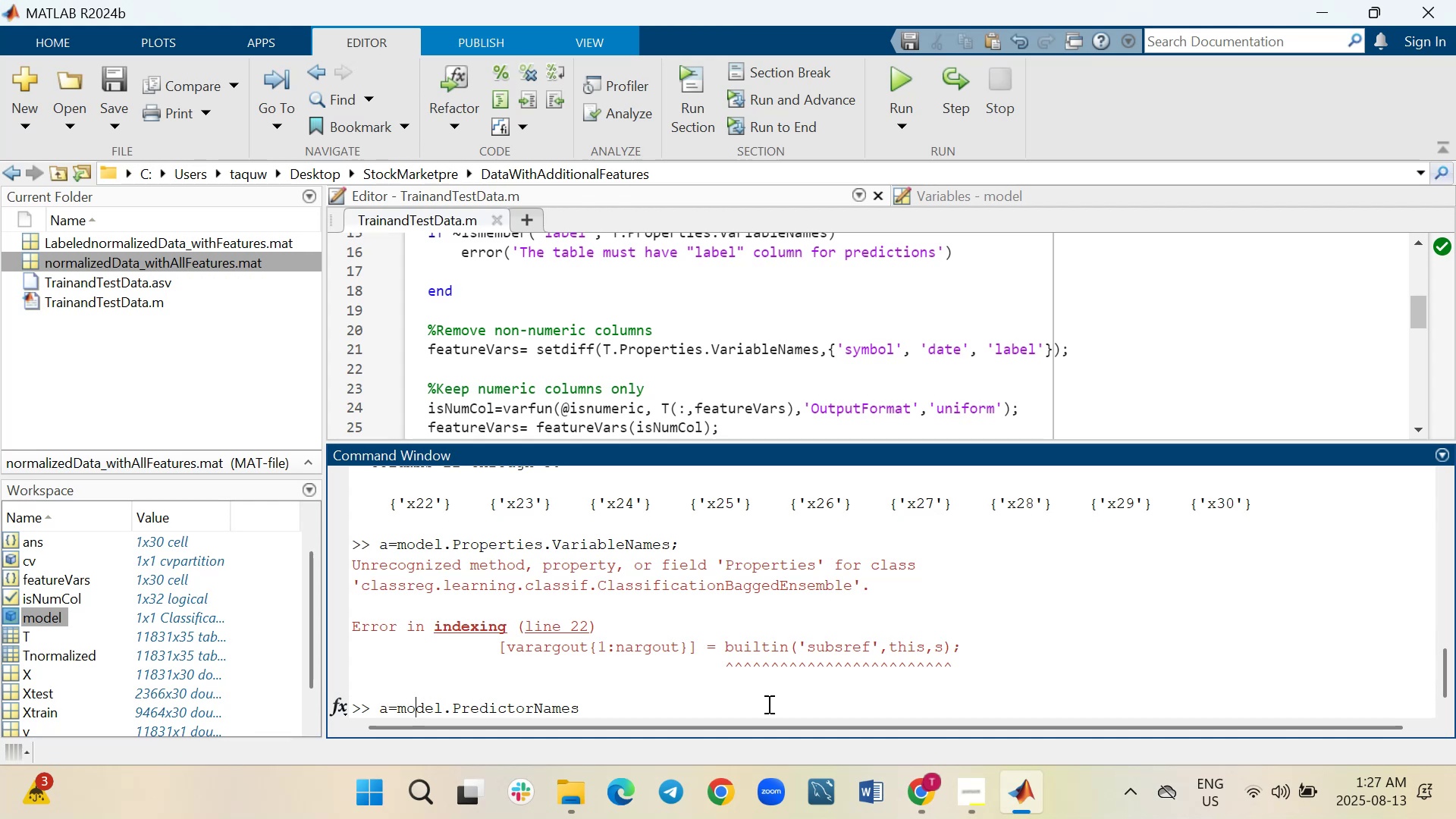 
key(ArrowRight)
 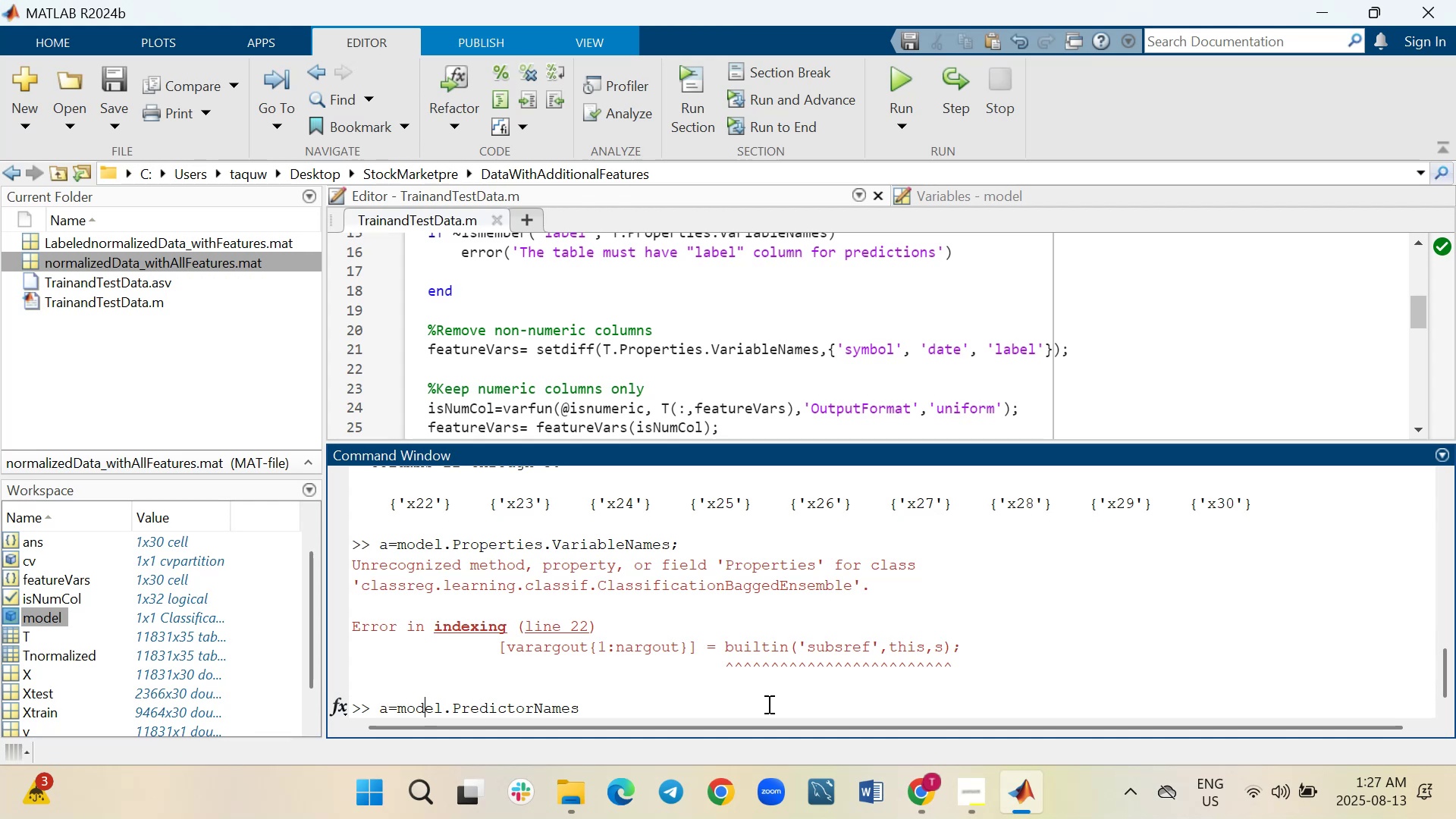 
key(ArrowRight)
 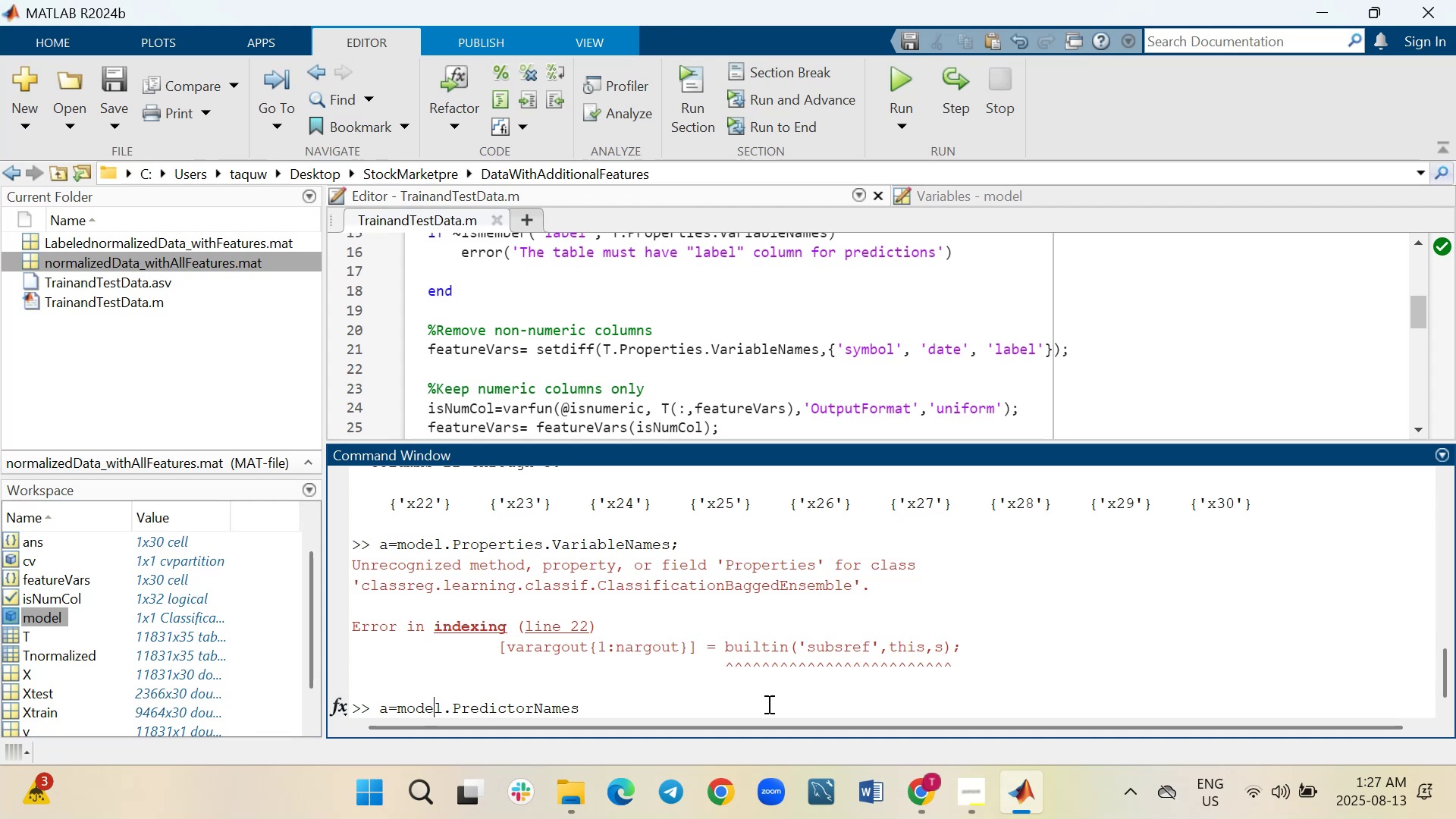 
key(ArrowRight)
 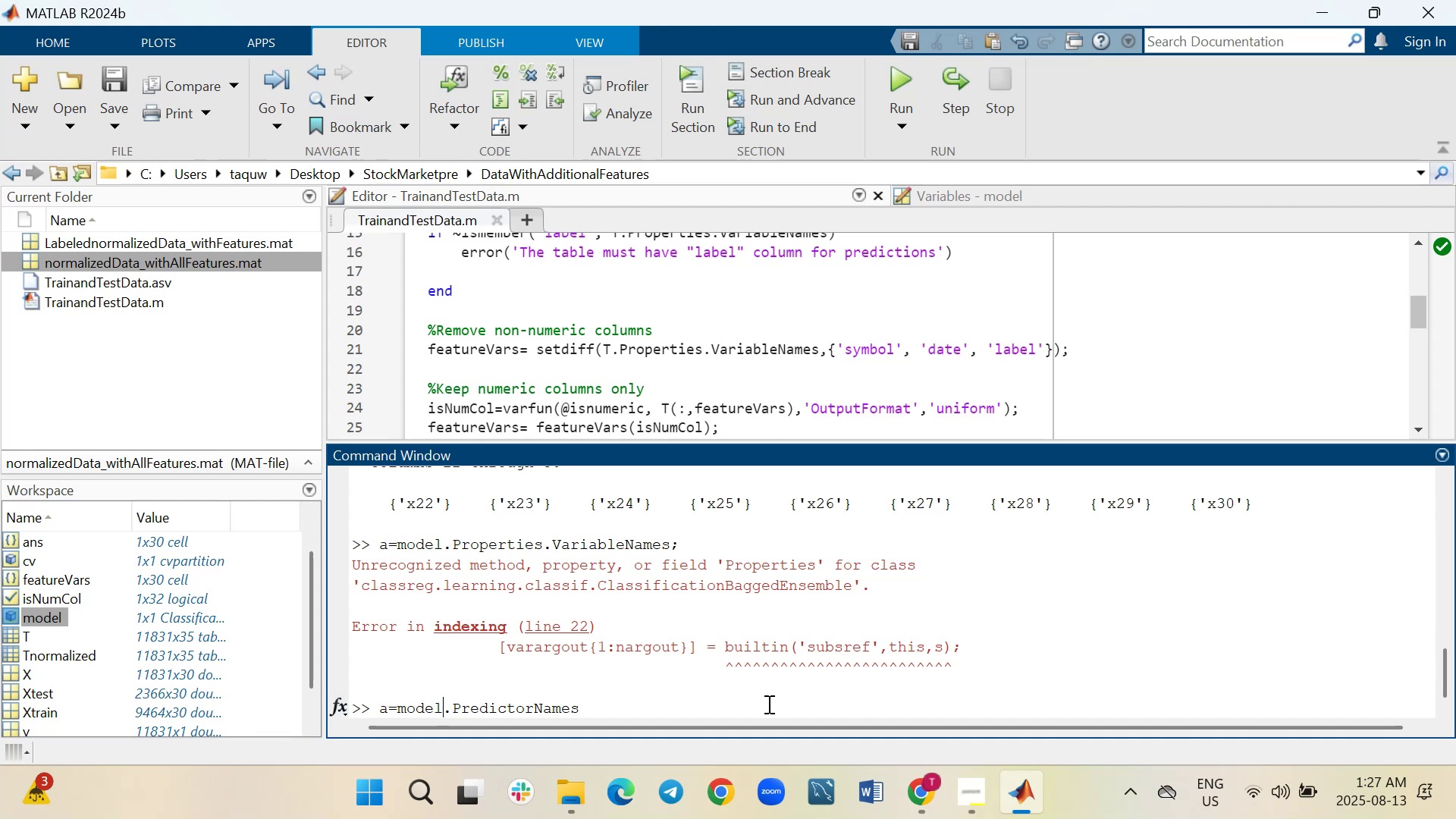 
key(ArrowRight)
 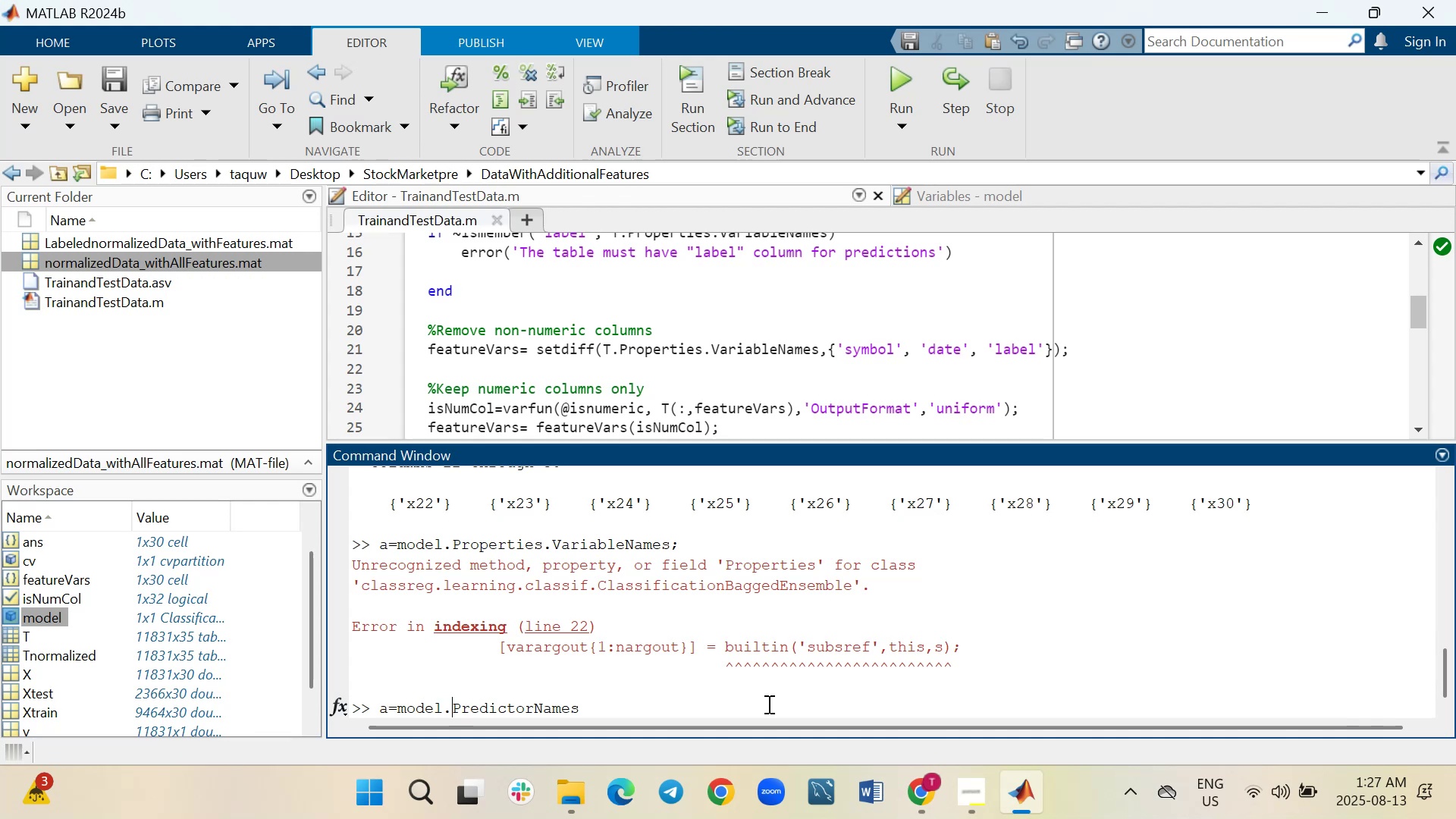 
key(ArrowRight)
 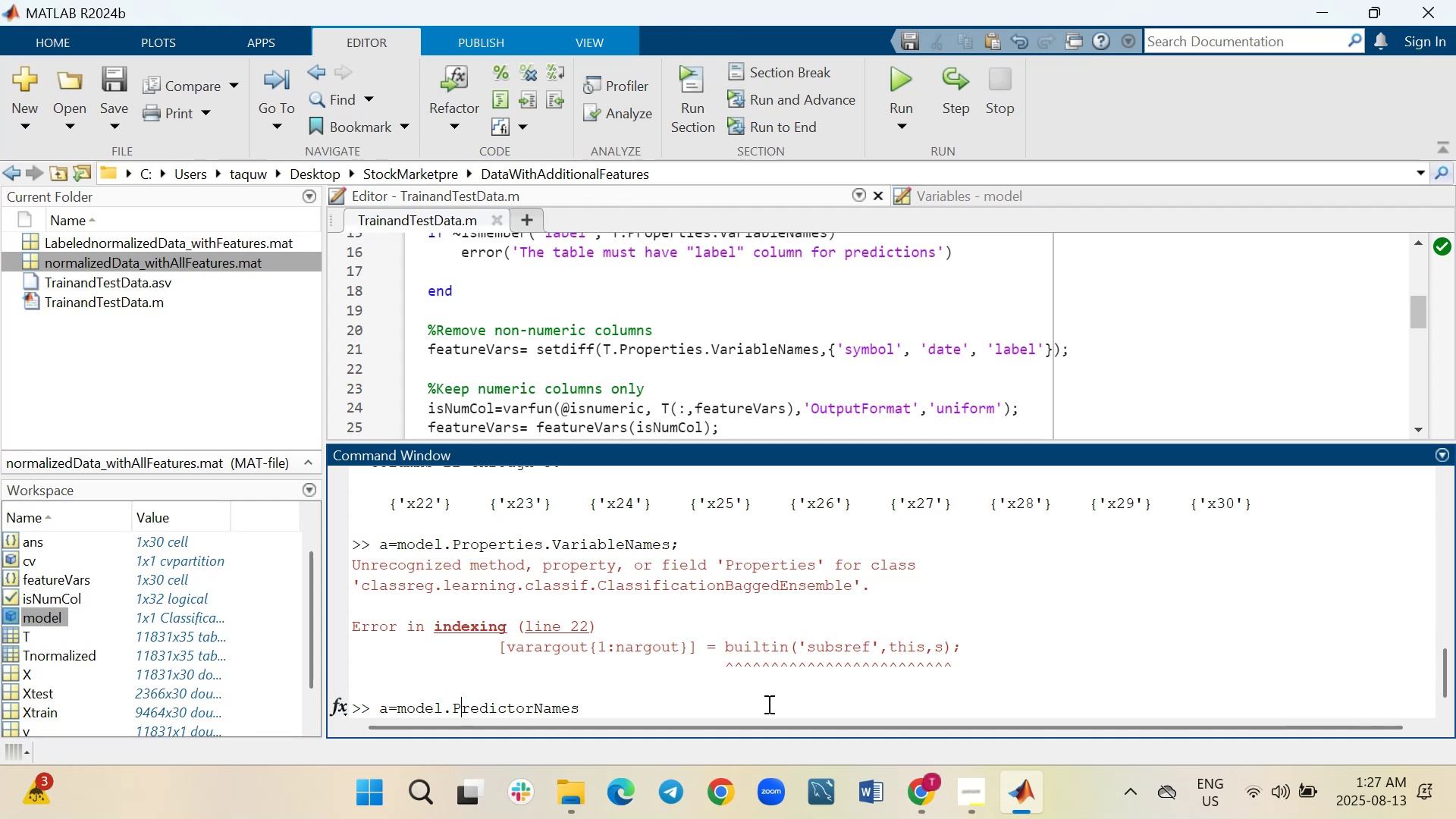 
key(ArrowRight)
 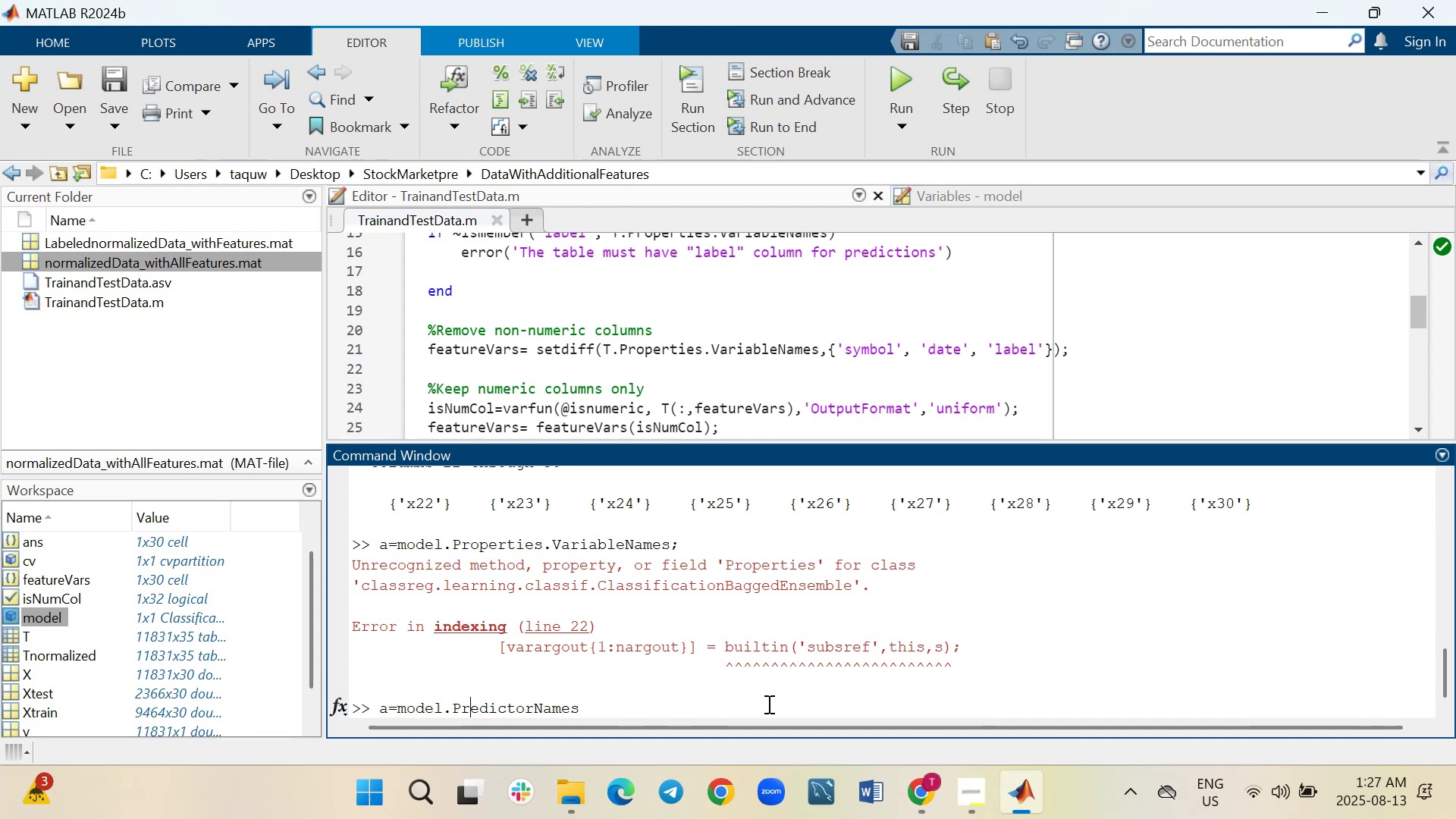 
key(ArrowRight)
 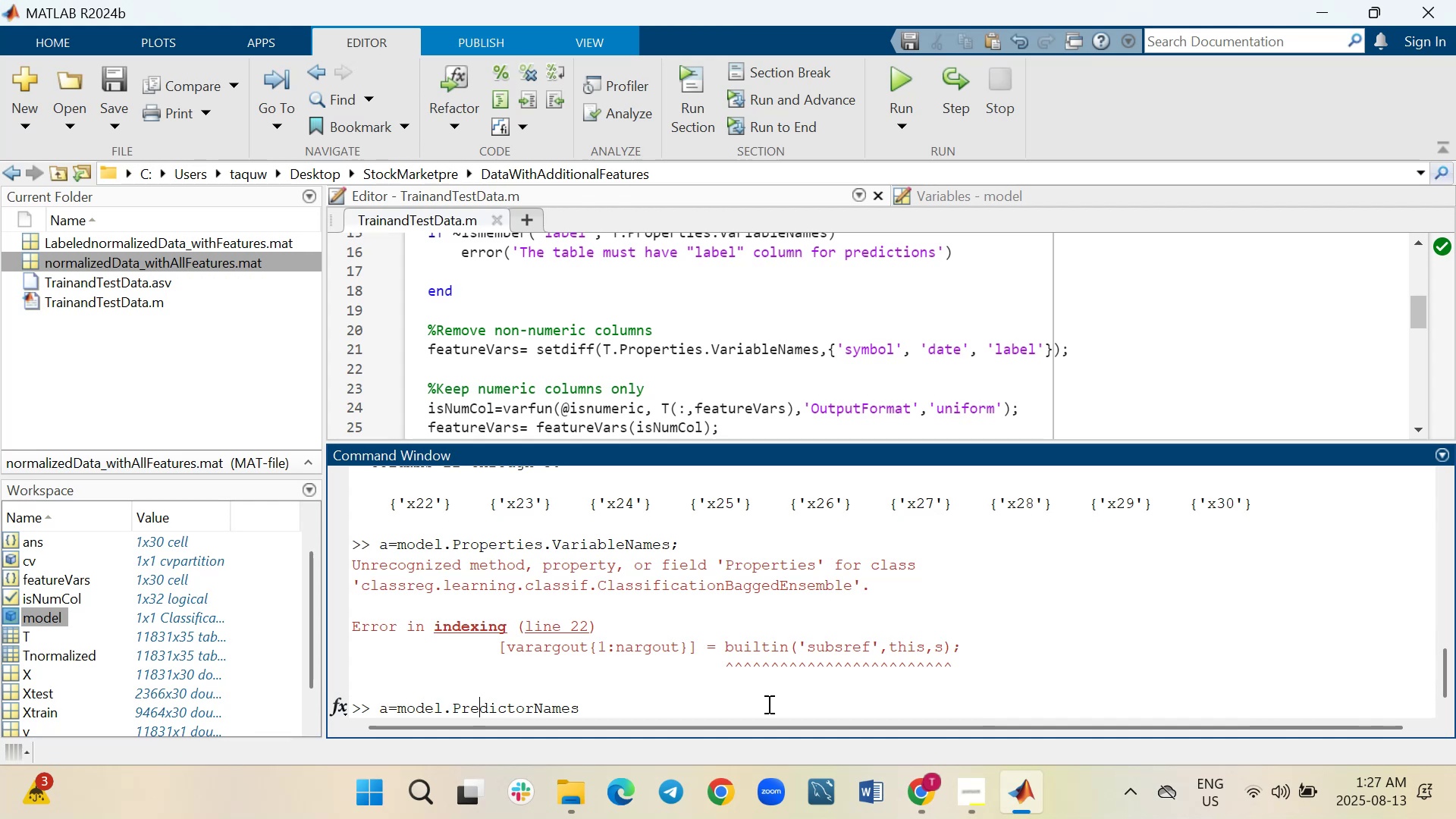 
key(ArrowRight)
 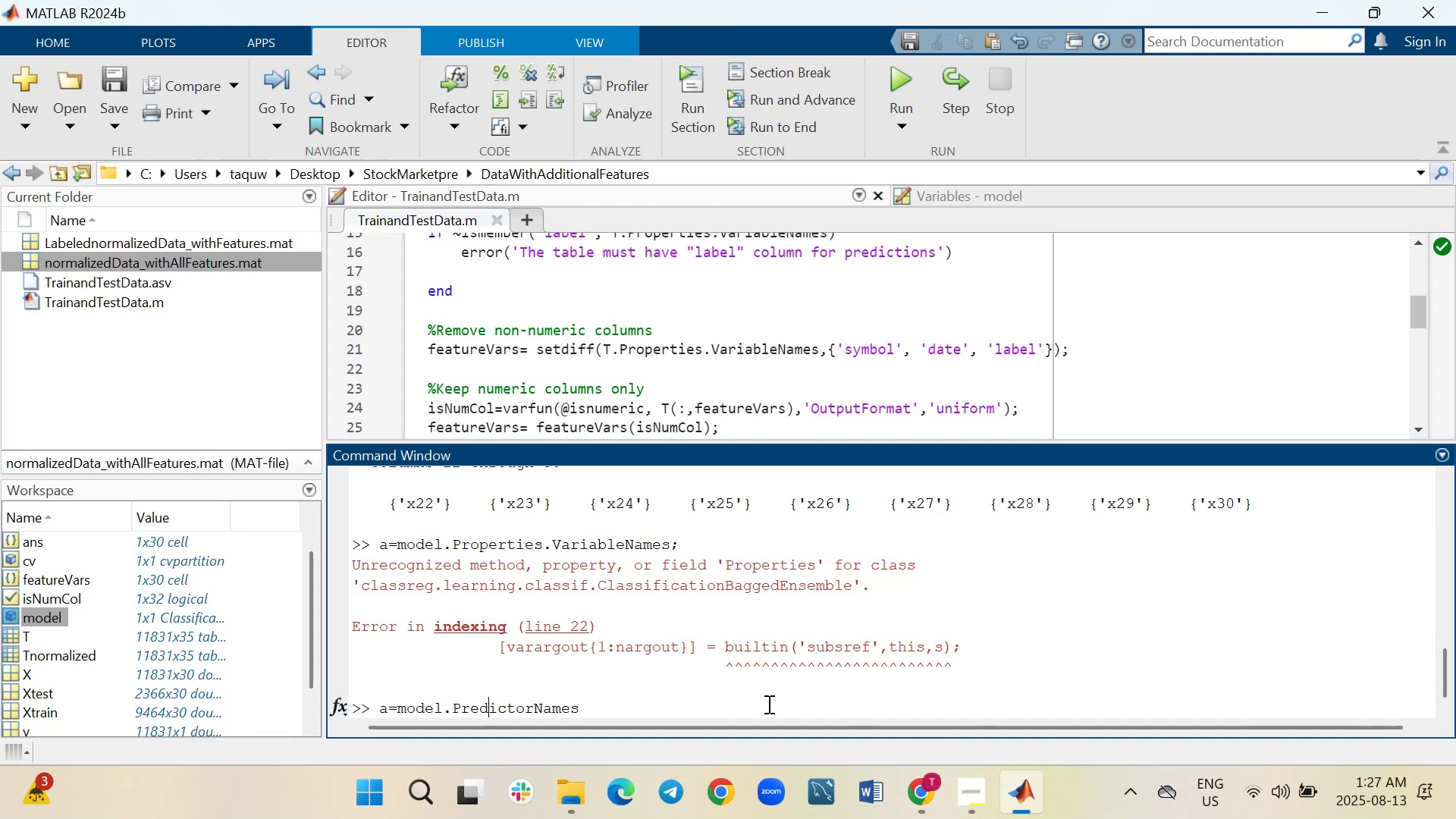 
key(ArrowRight)
 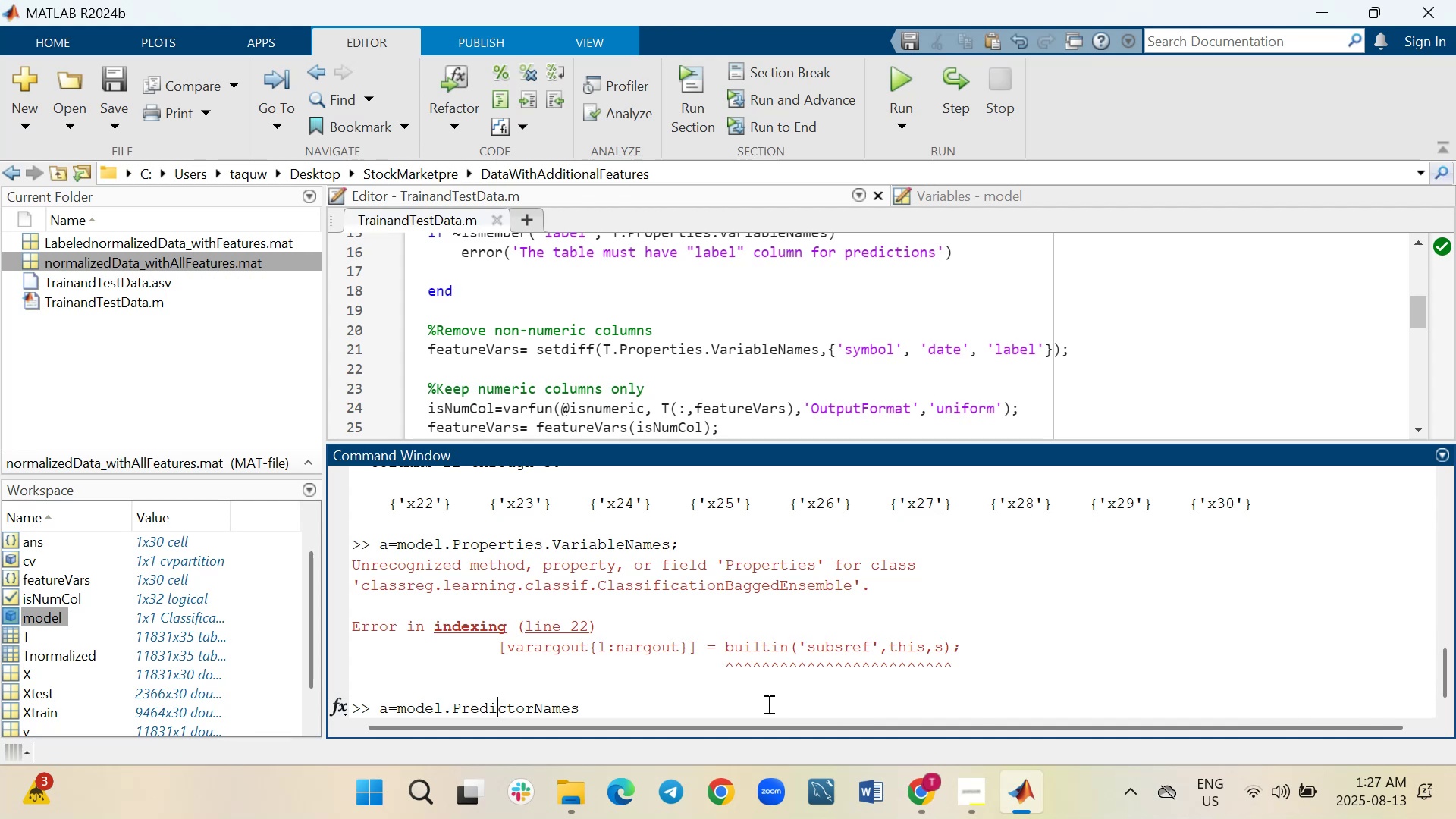 
key(ArrowRight)
 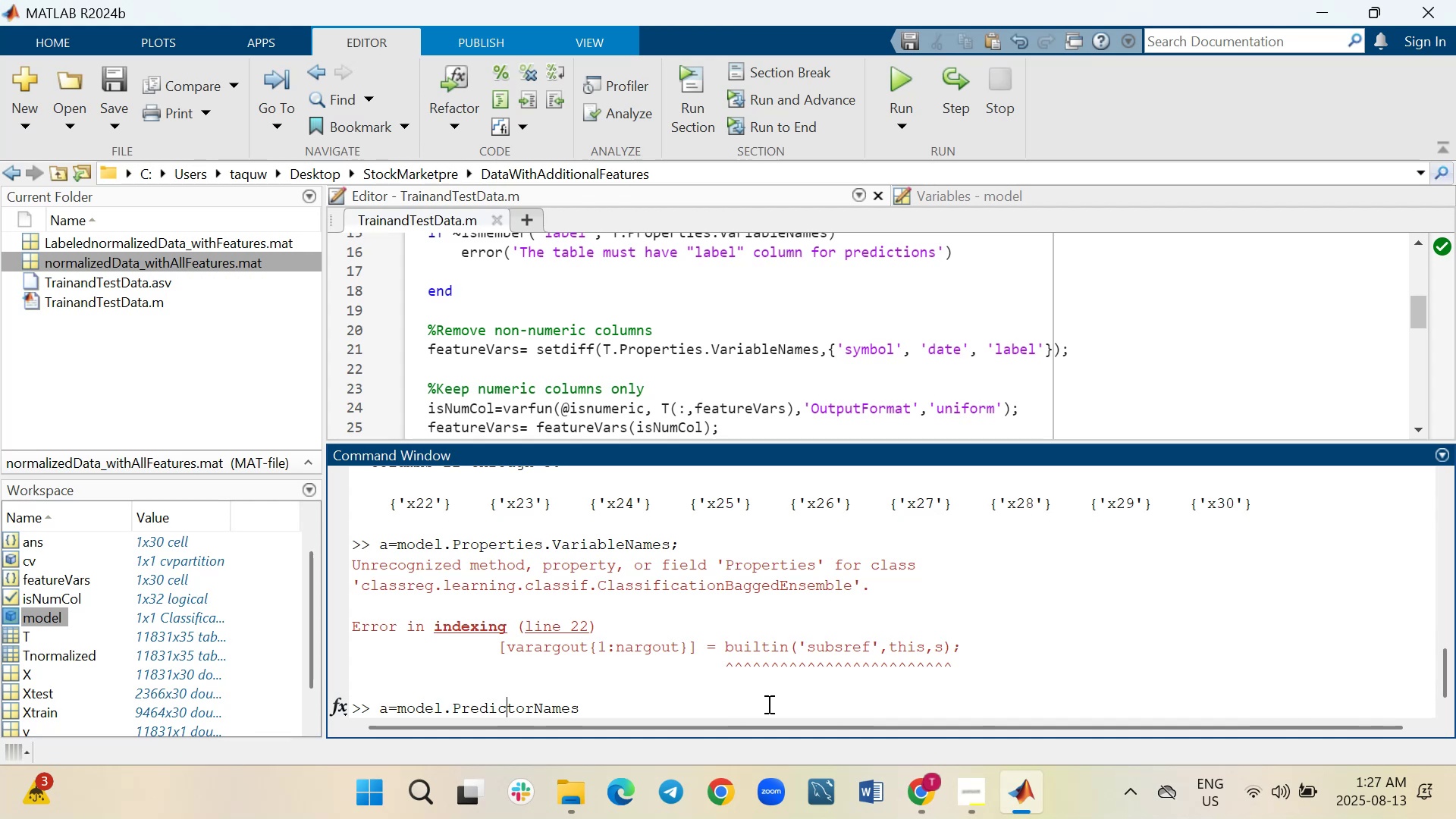 
key(ArrowRight)
 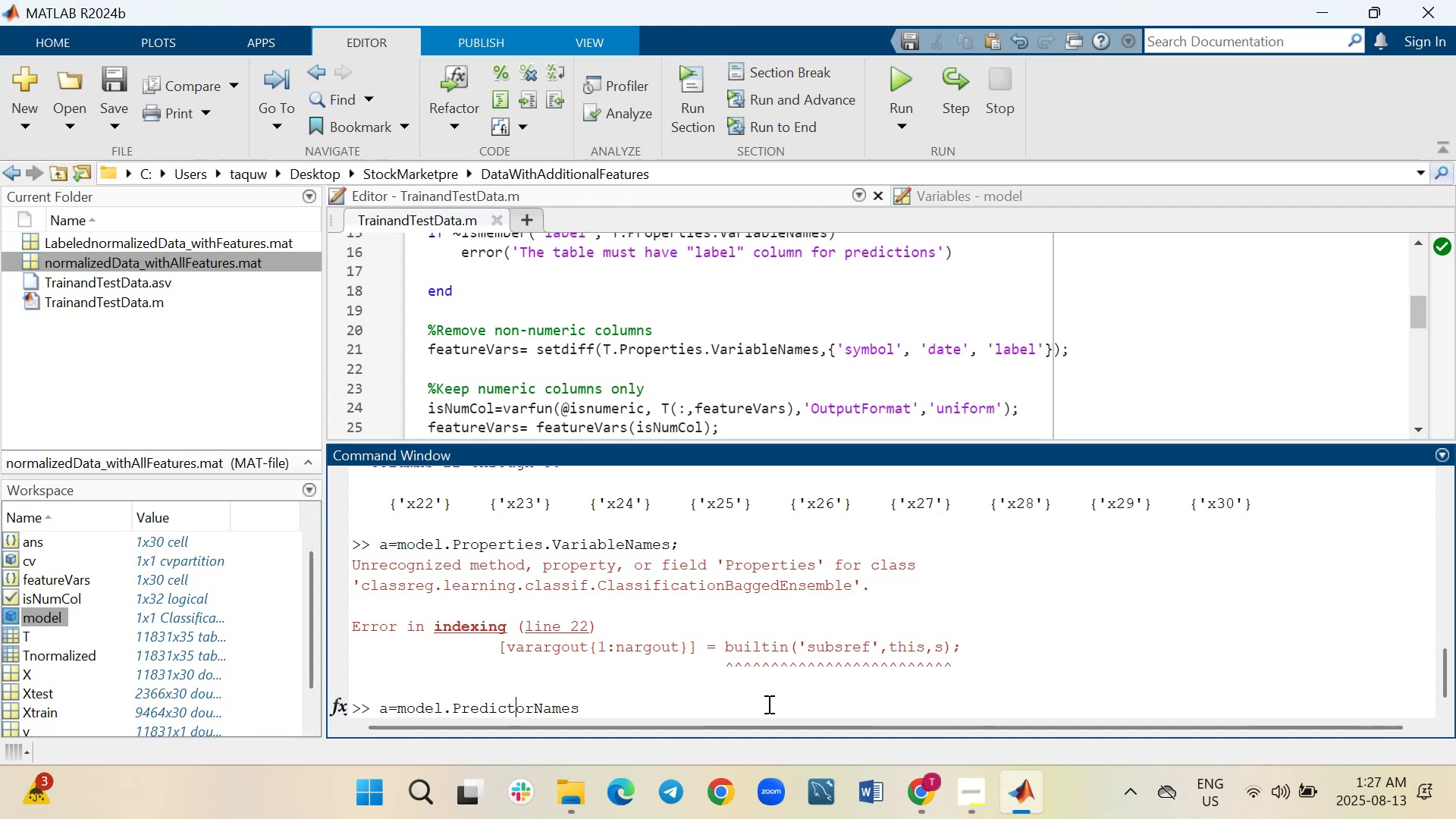 
key(ArrowRight)
 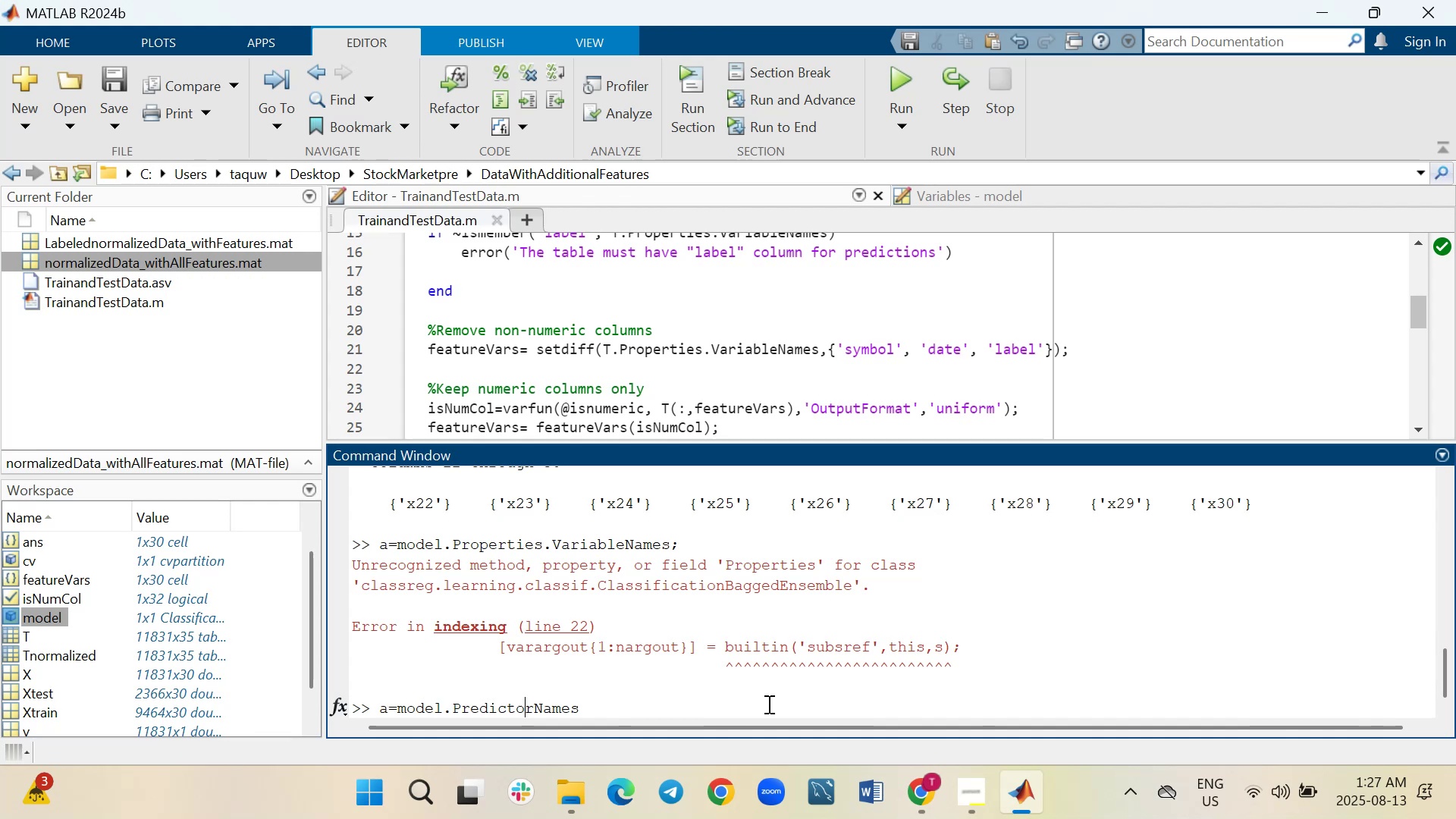 
key(ArrowRight)
 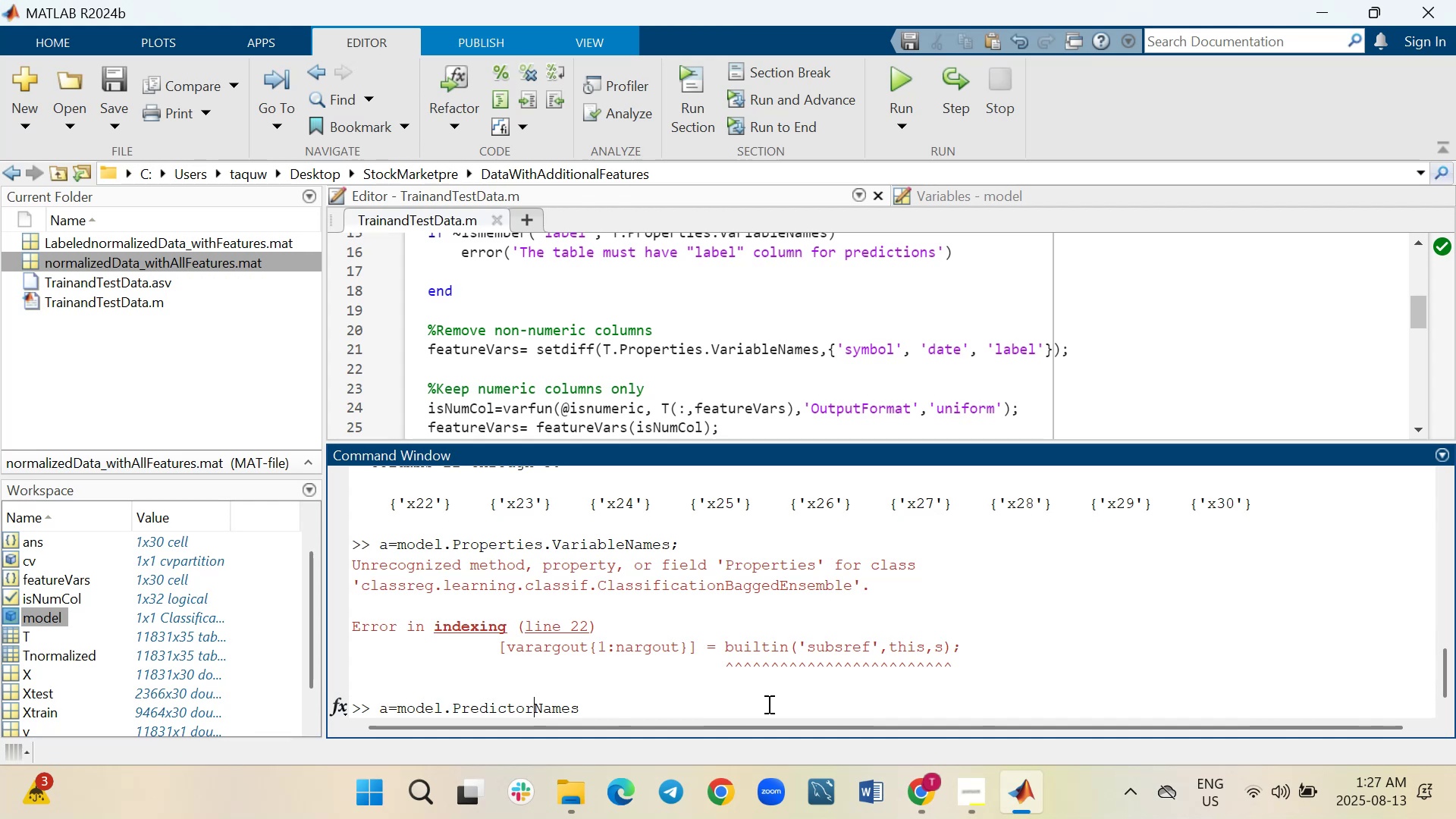 
key(ArrowRight)
 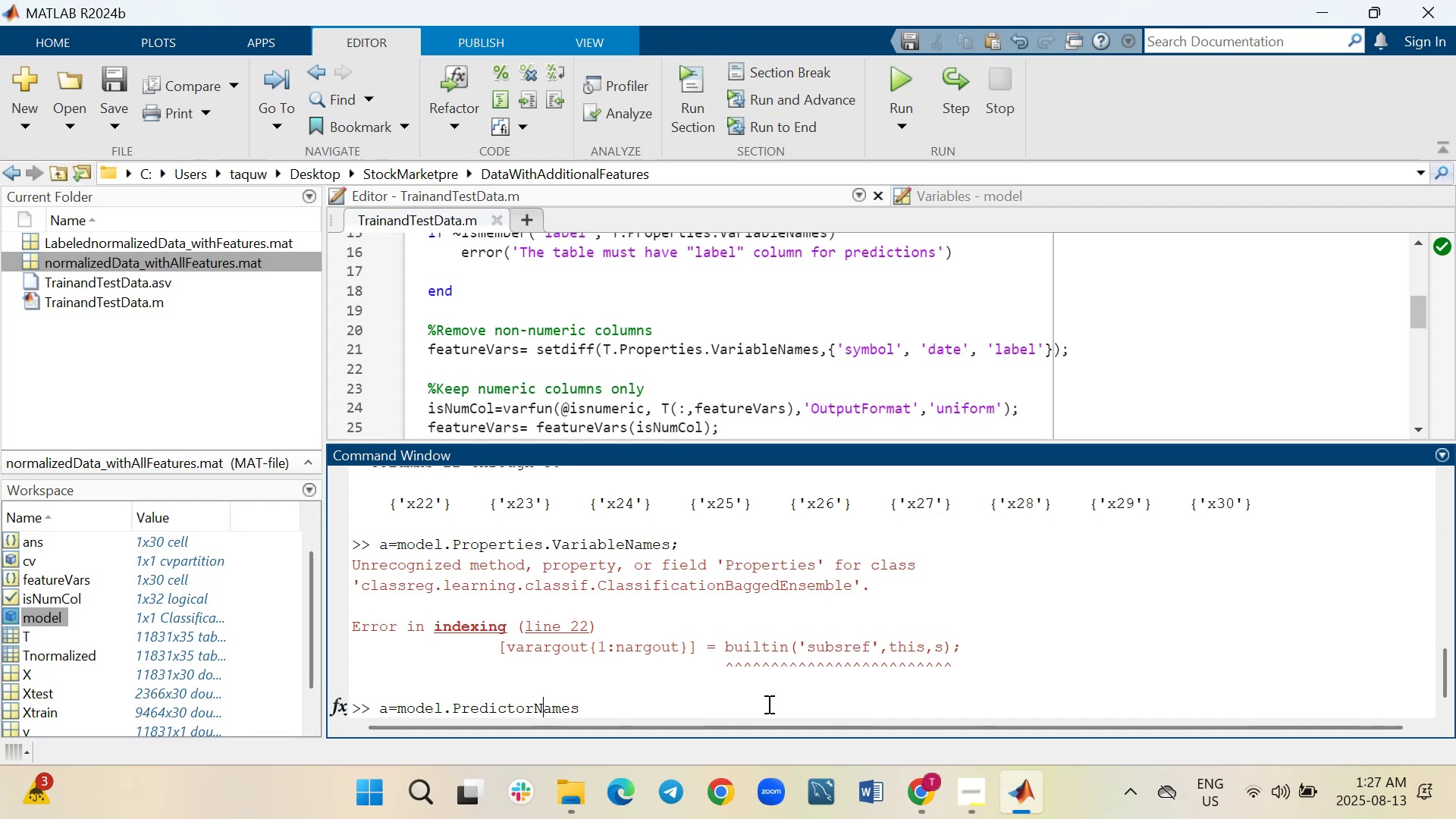 
key(ArrowRight)
 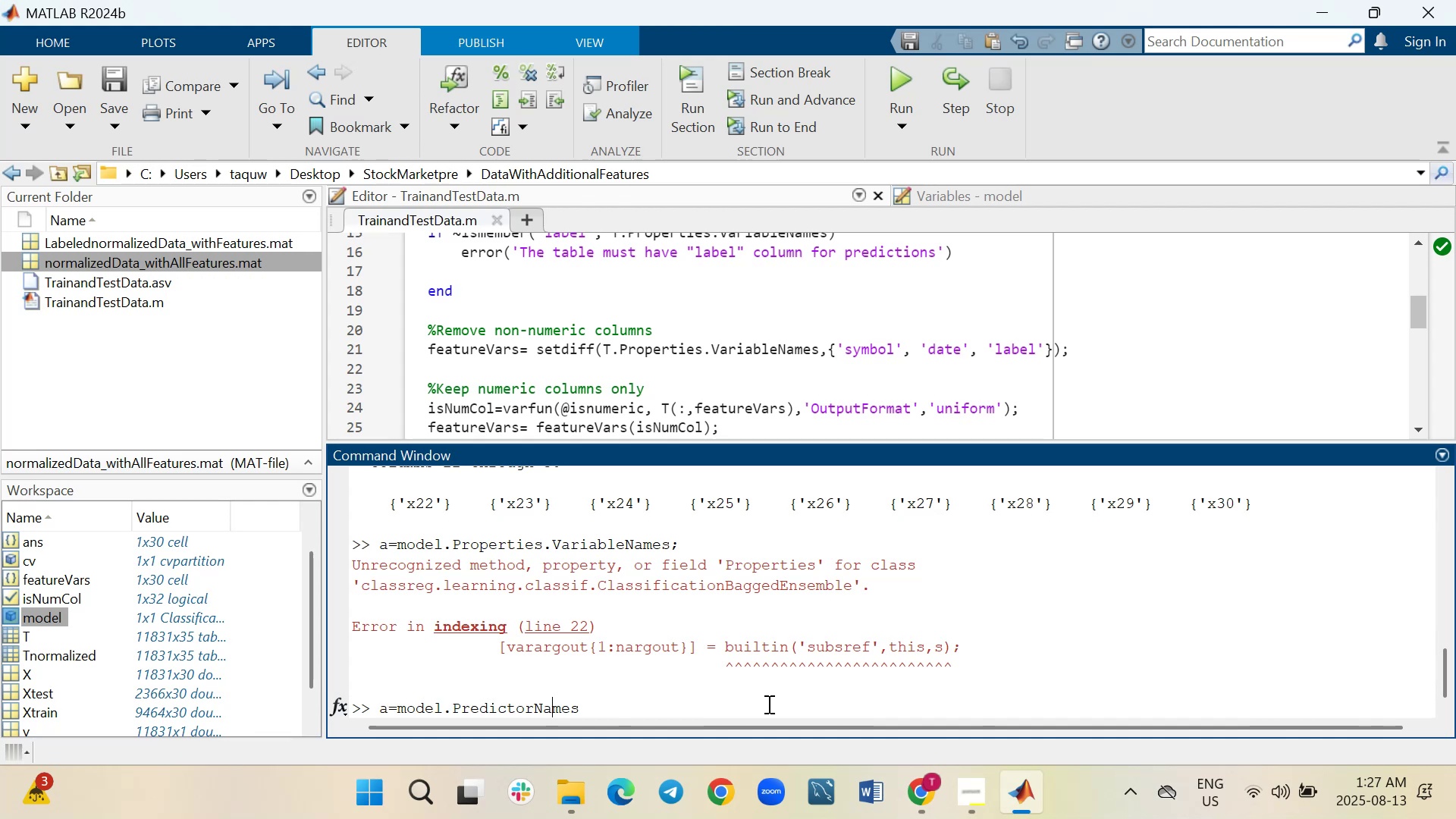 
key(ArrowRight)
 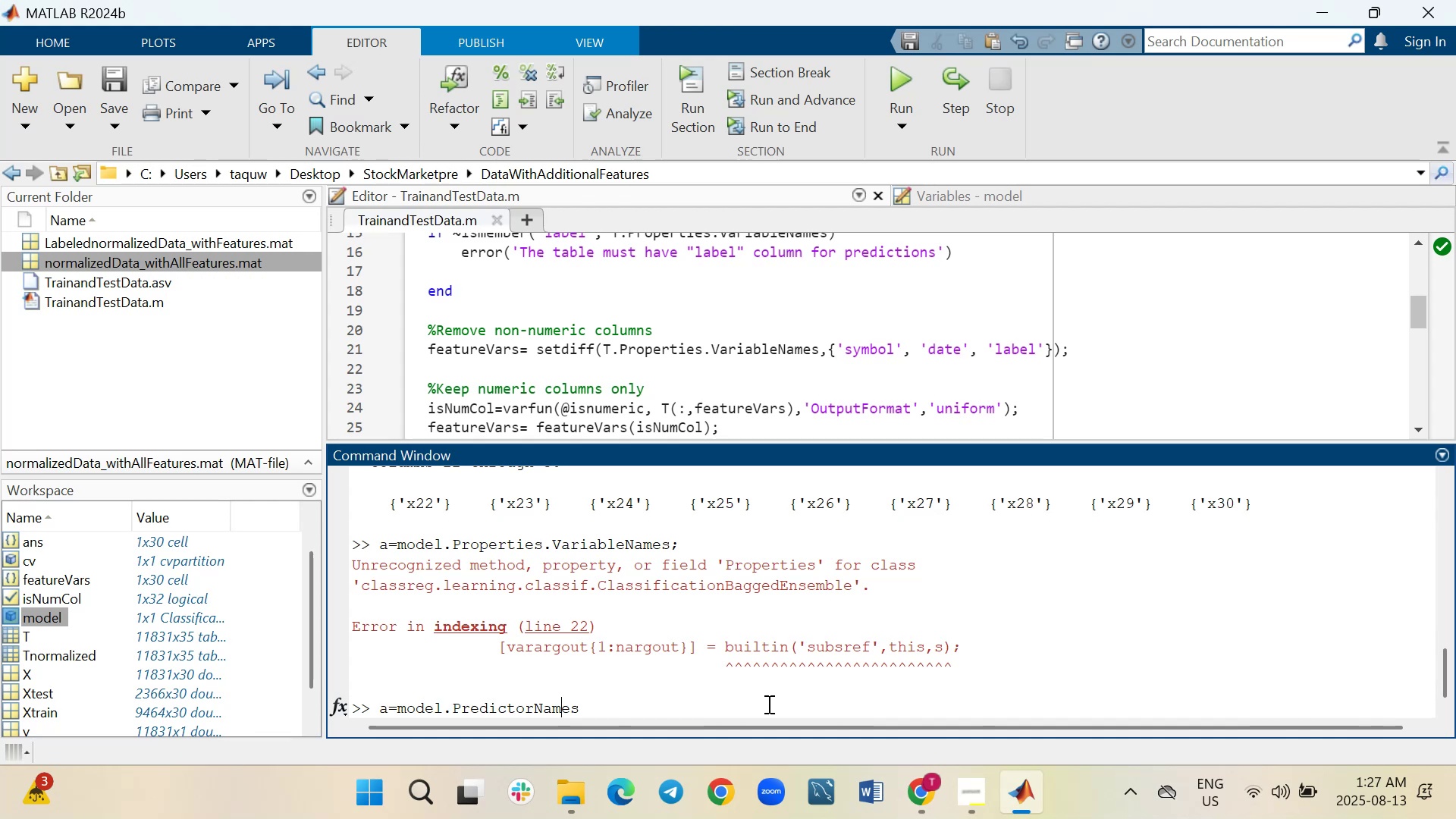 
key(ArrowRight)
 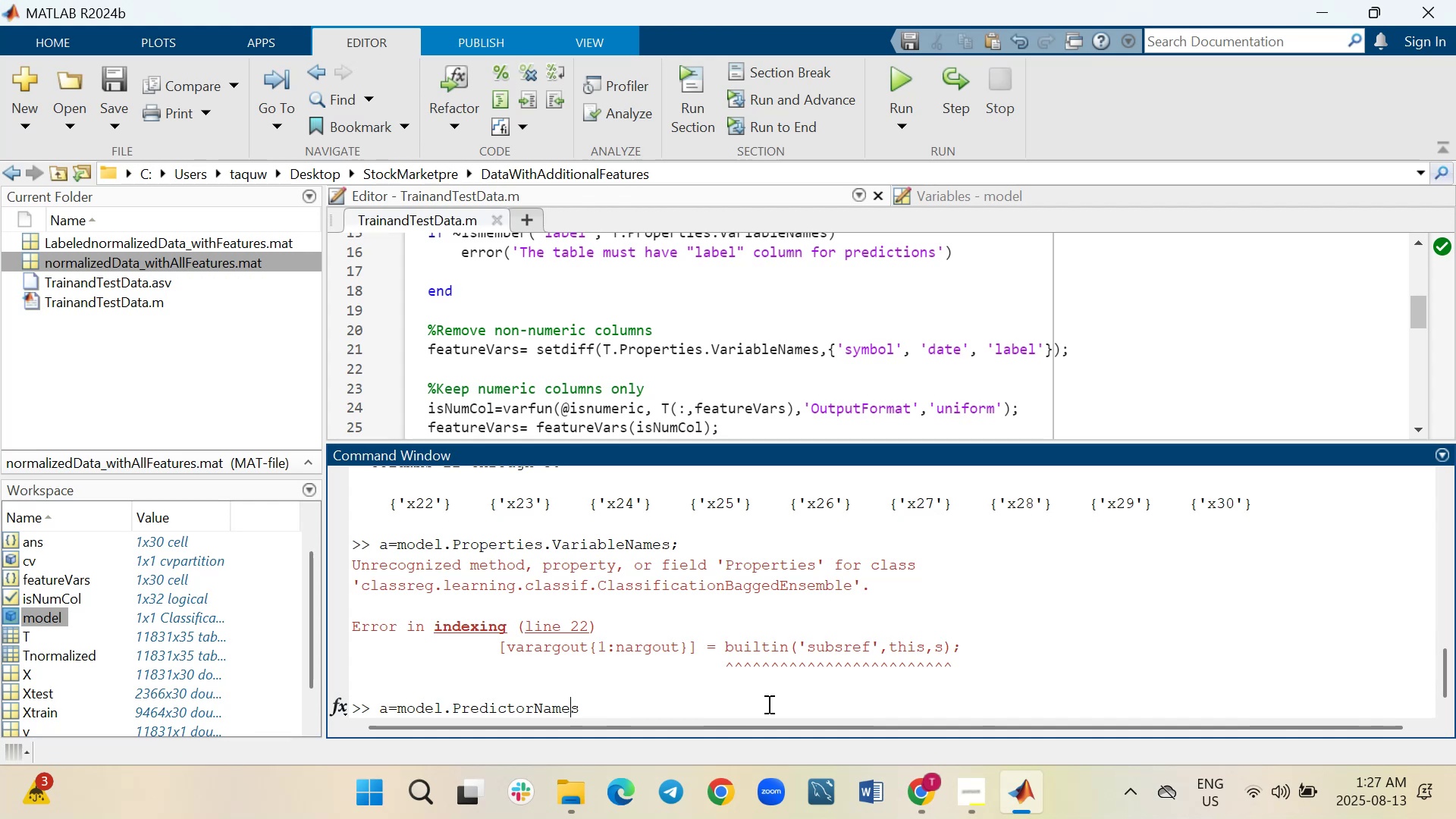 
key(ArrowRight)
 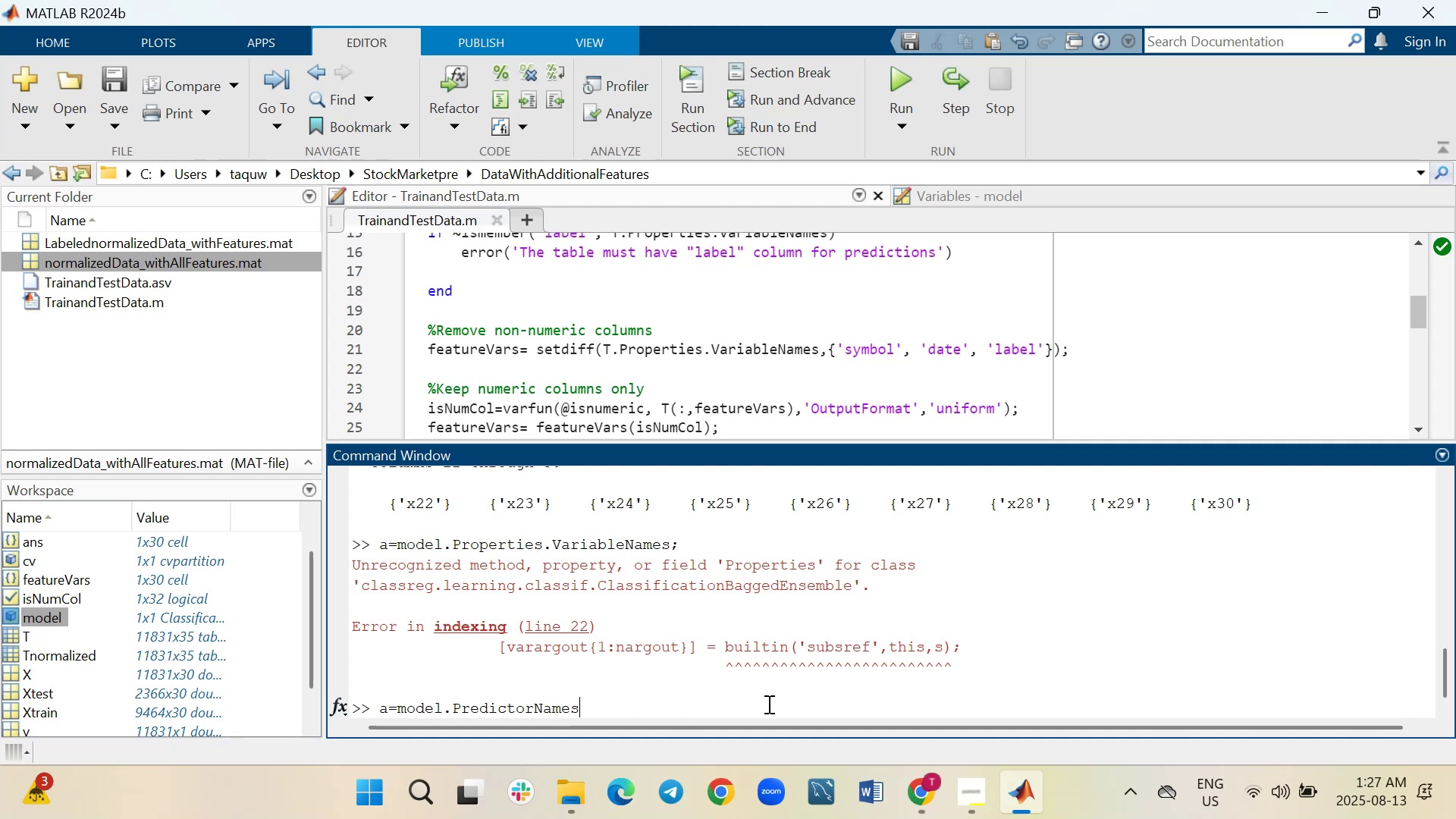 
key(Semicolon)
 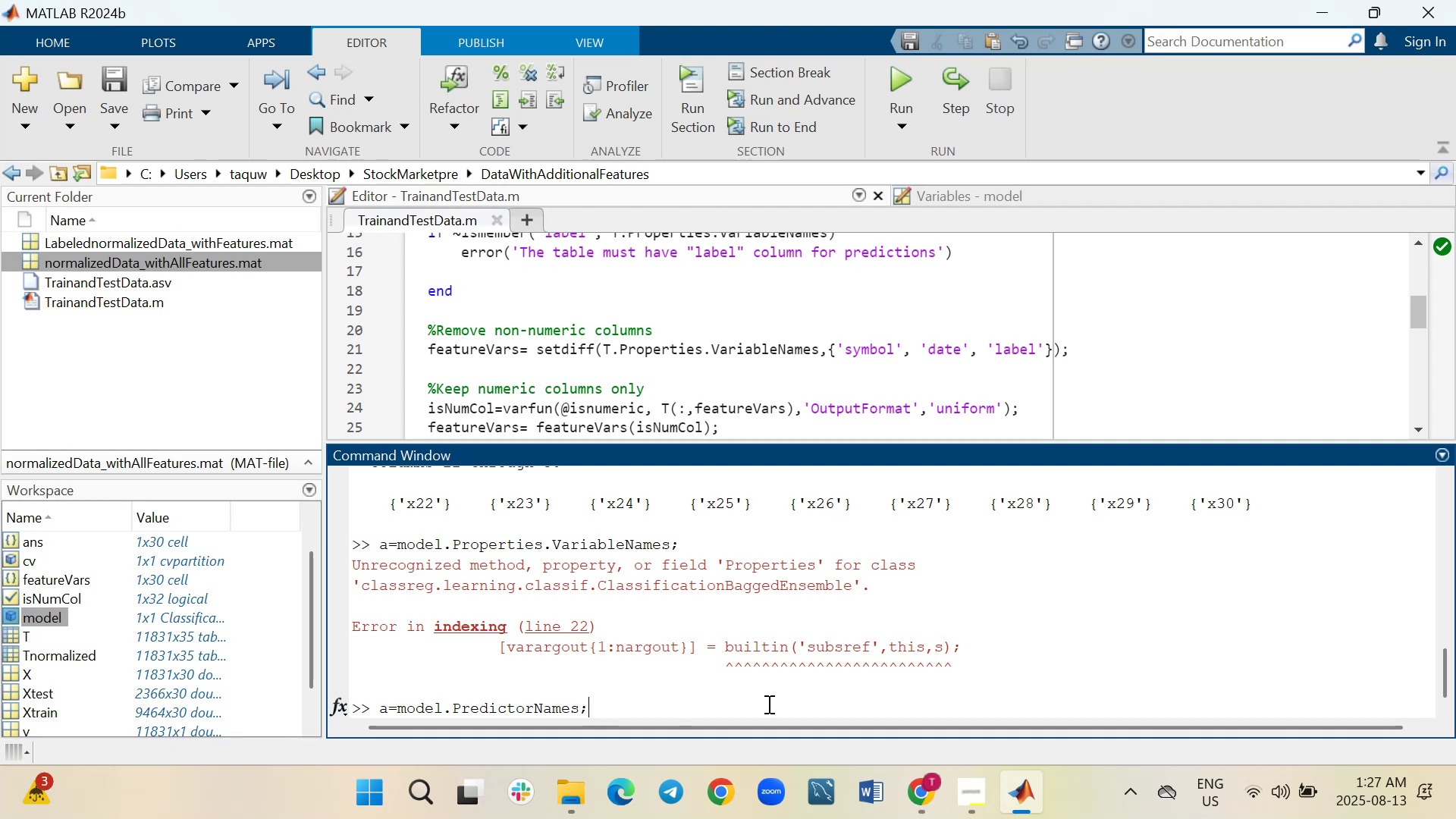 
key(Enter)
 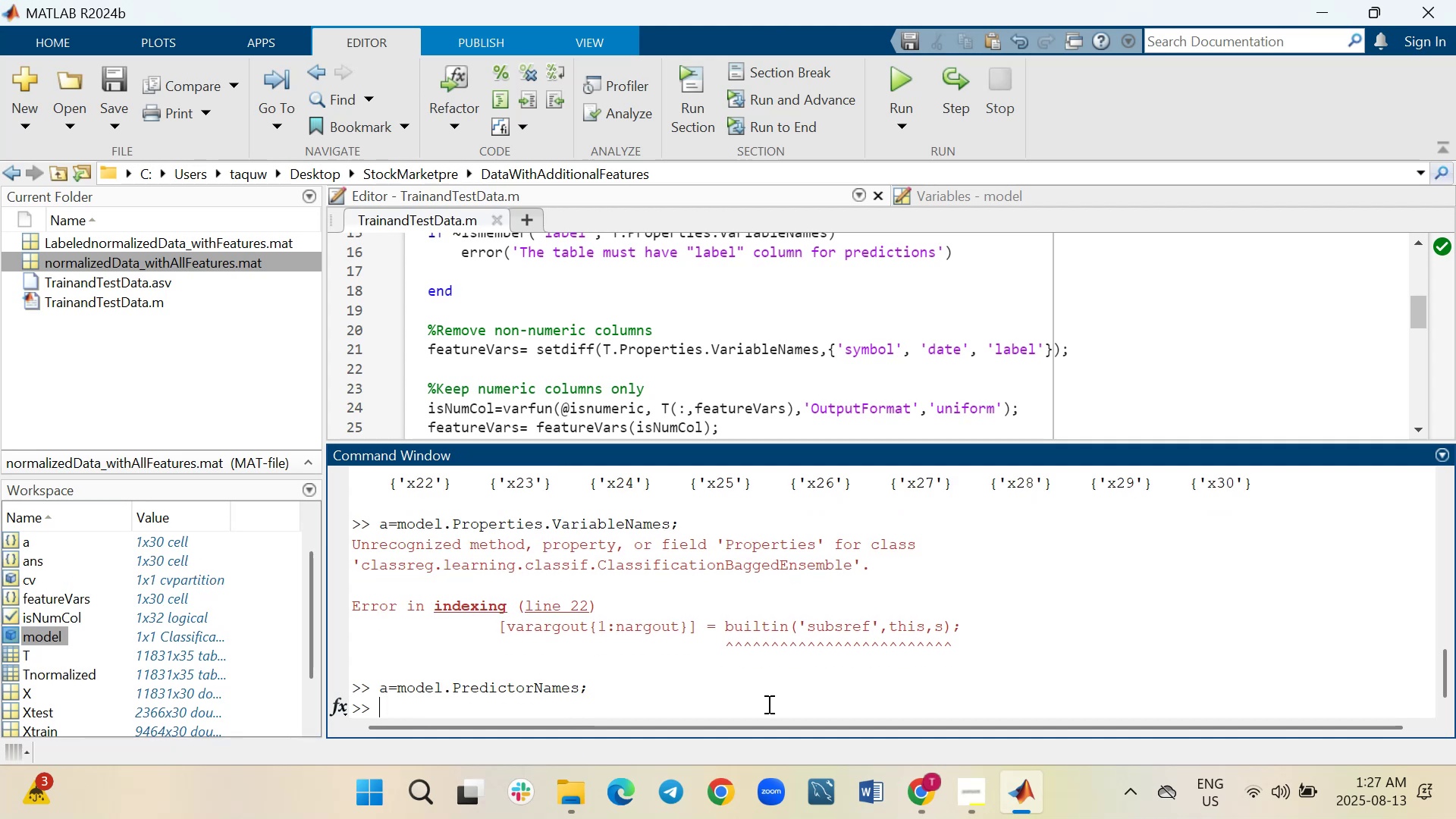 
type(size(a))
 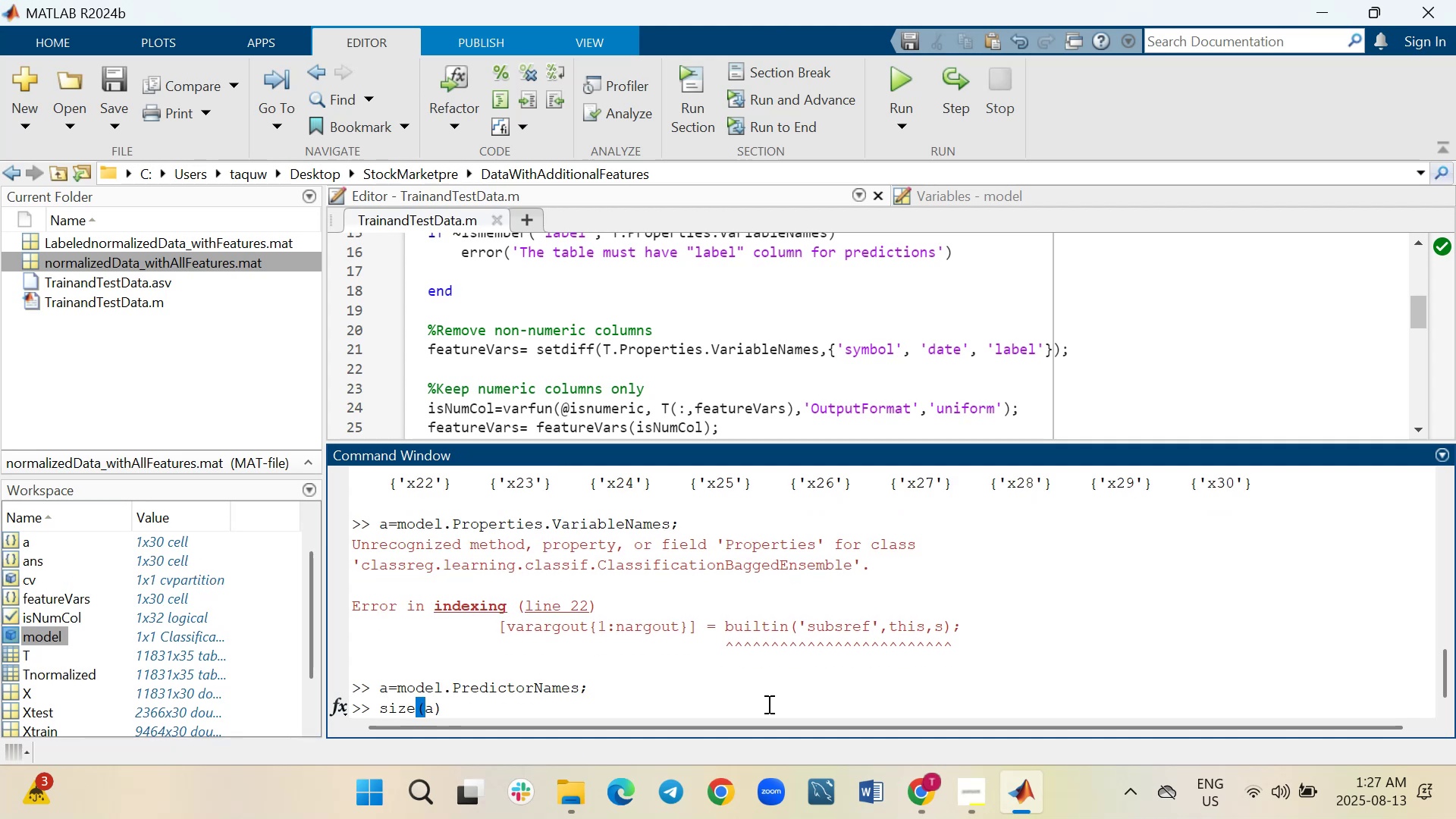 
key(Enter)
 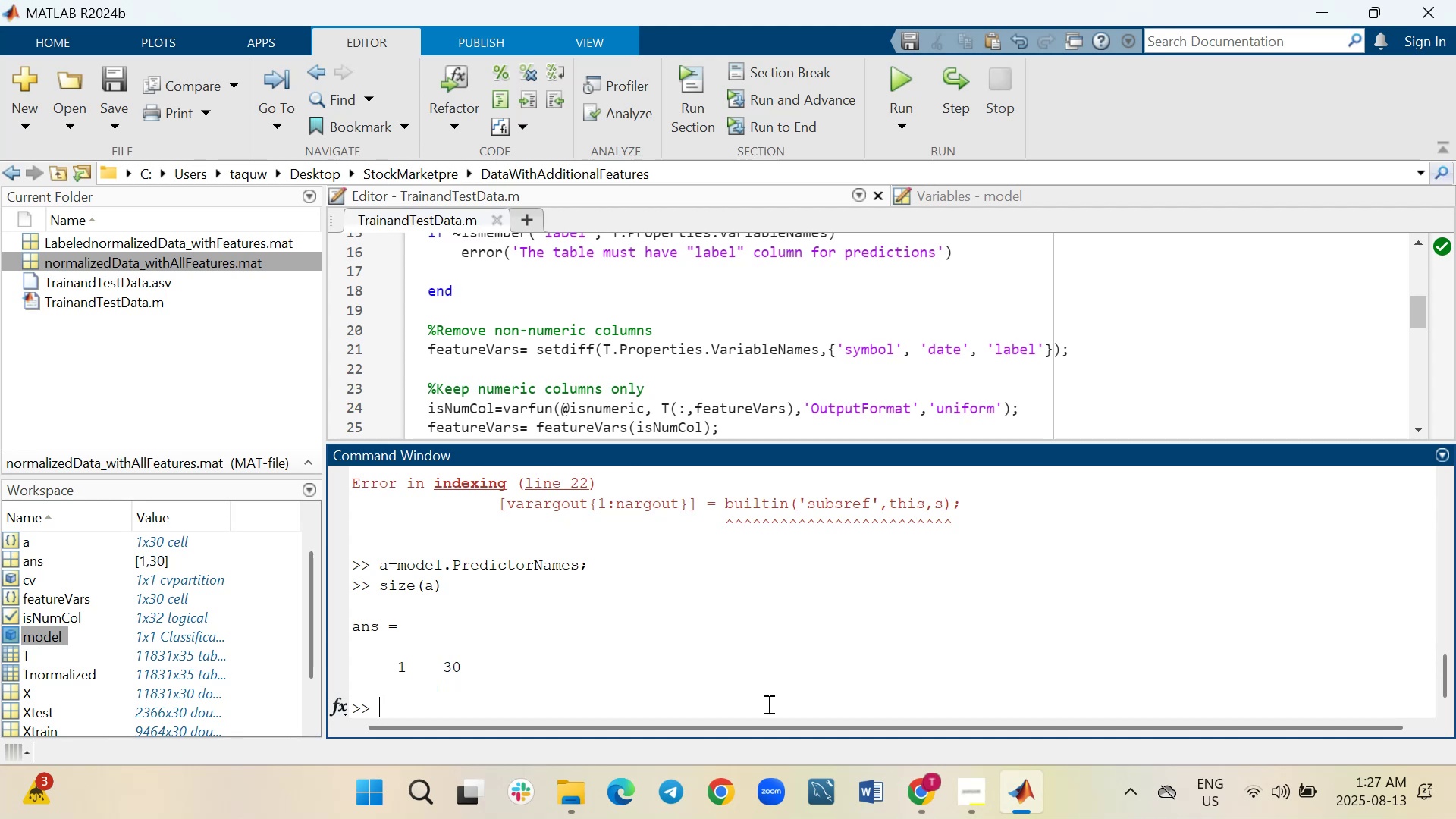 
wait(6.2)
 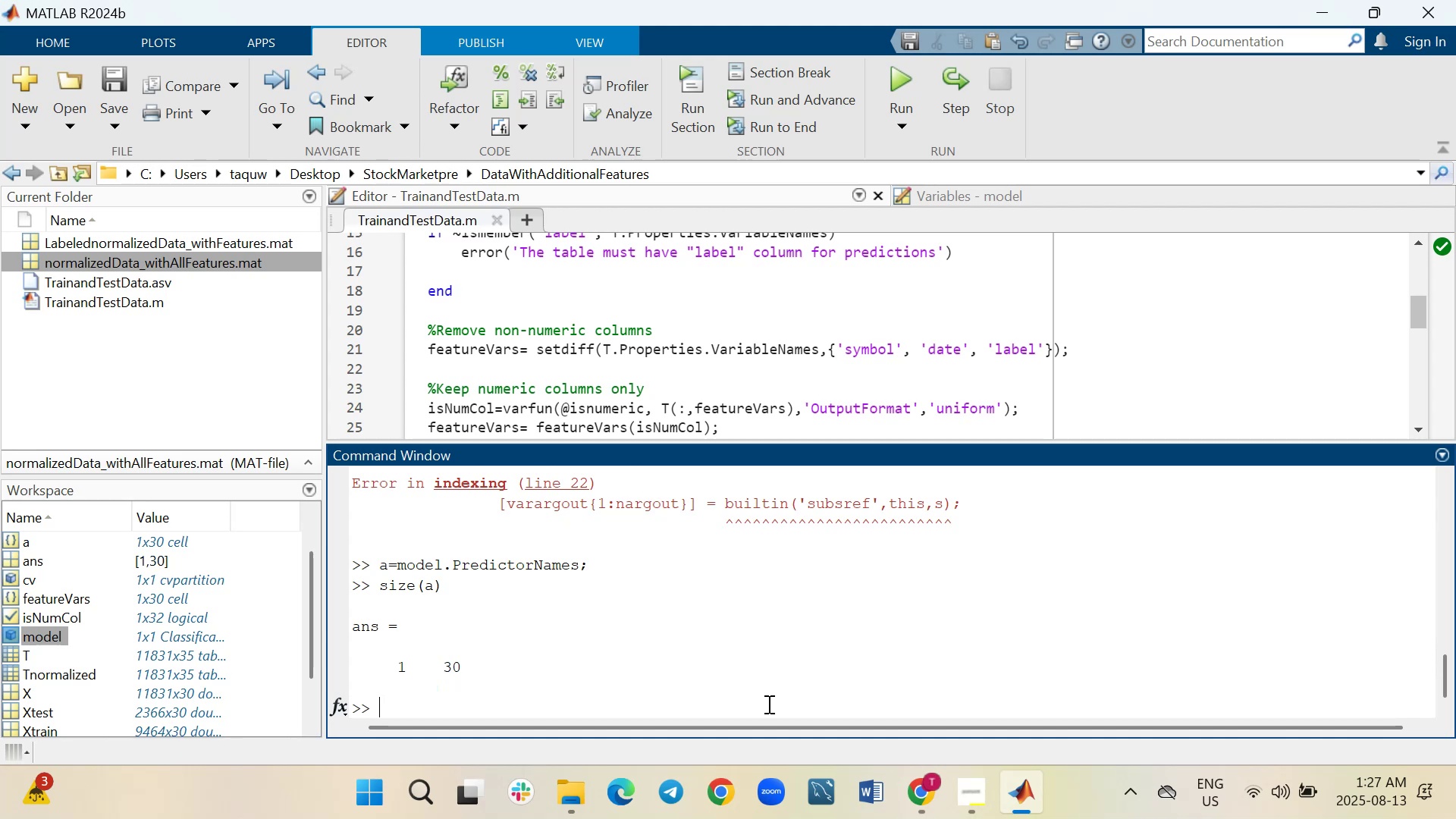 
scroll: coordinate [767, 704], scroll_direction: up, amount: 1.0
 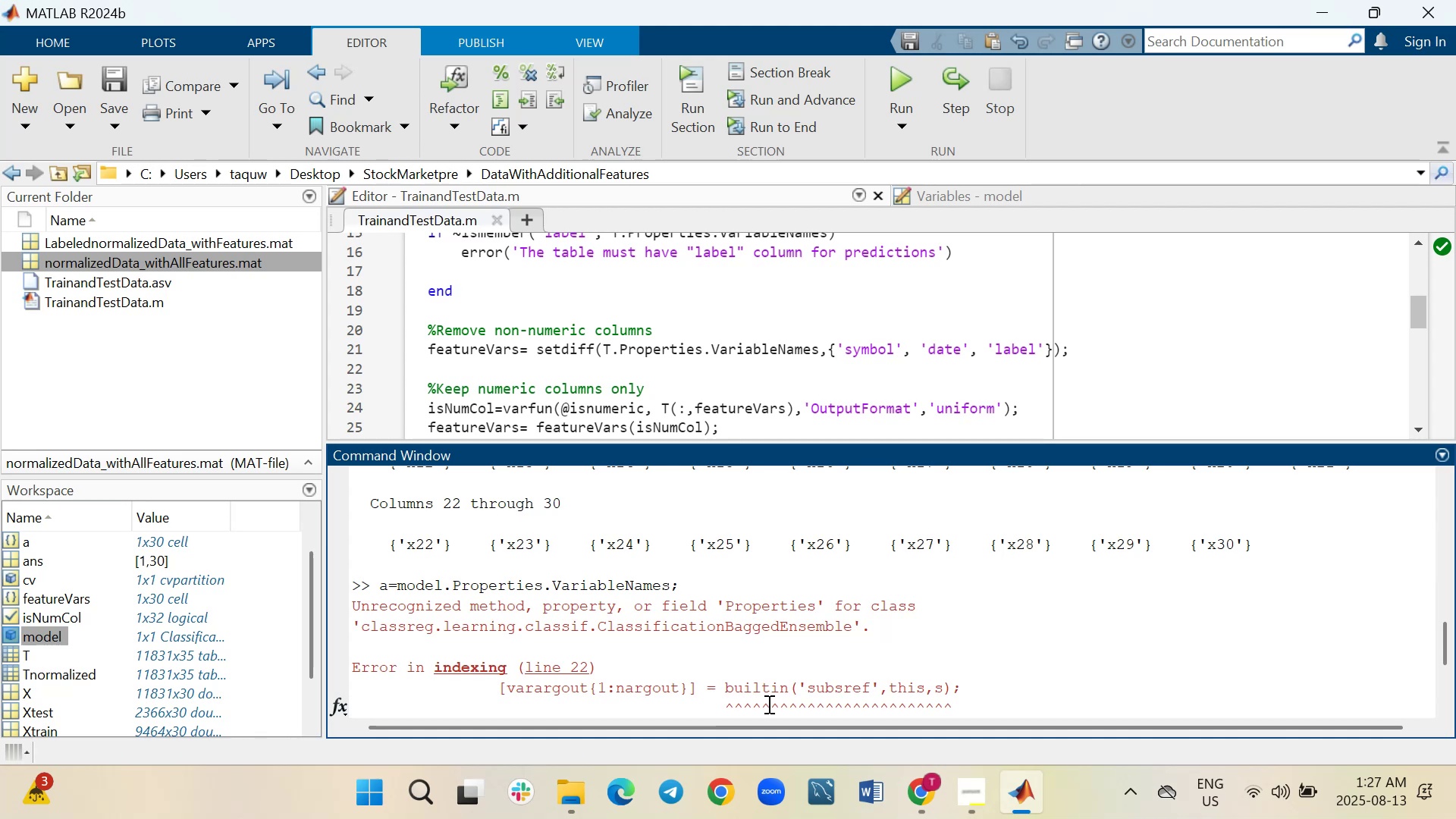 
scroll: coordinate [767, 704], scroll_direction: none, amount: 0.0
 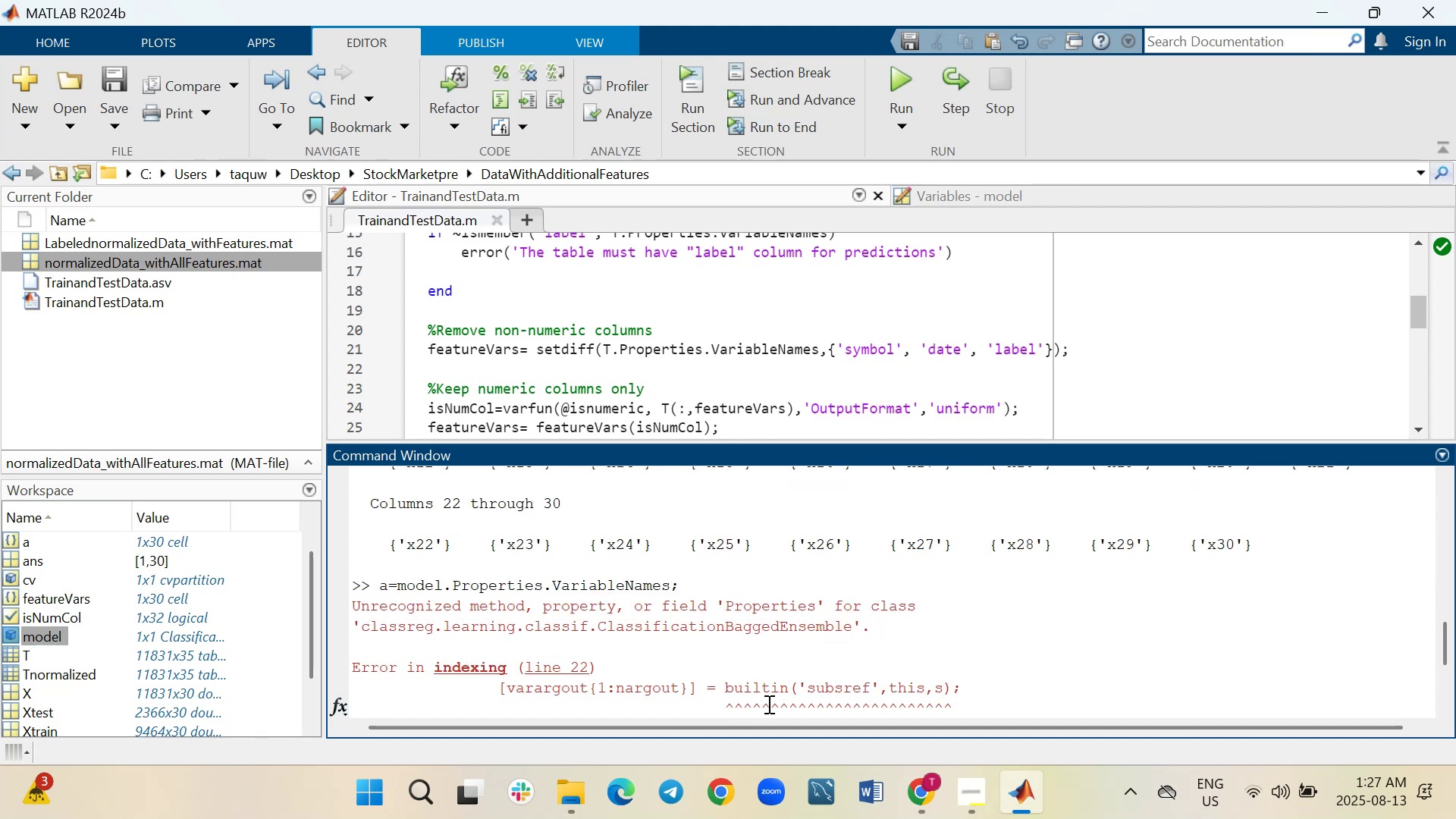 
scroll: coordinate [767, 704], scroll_direction: down, amount: 3.0
 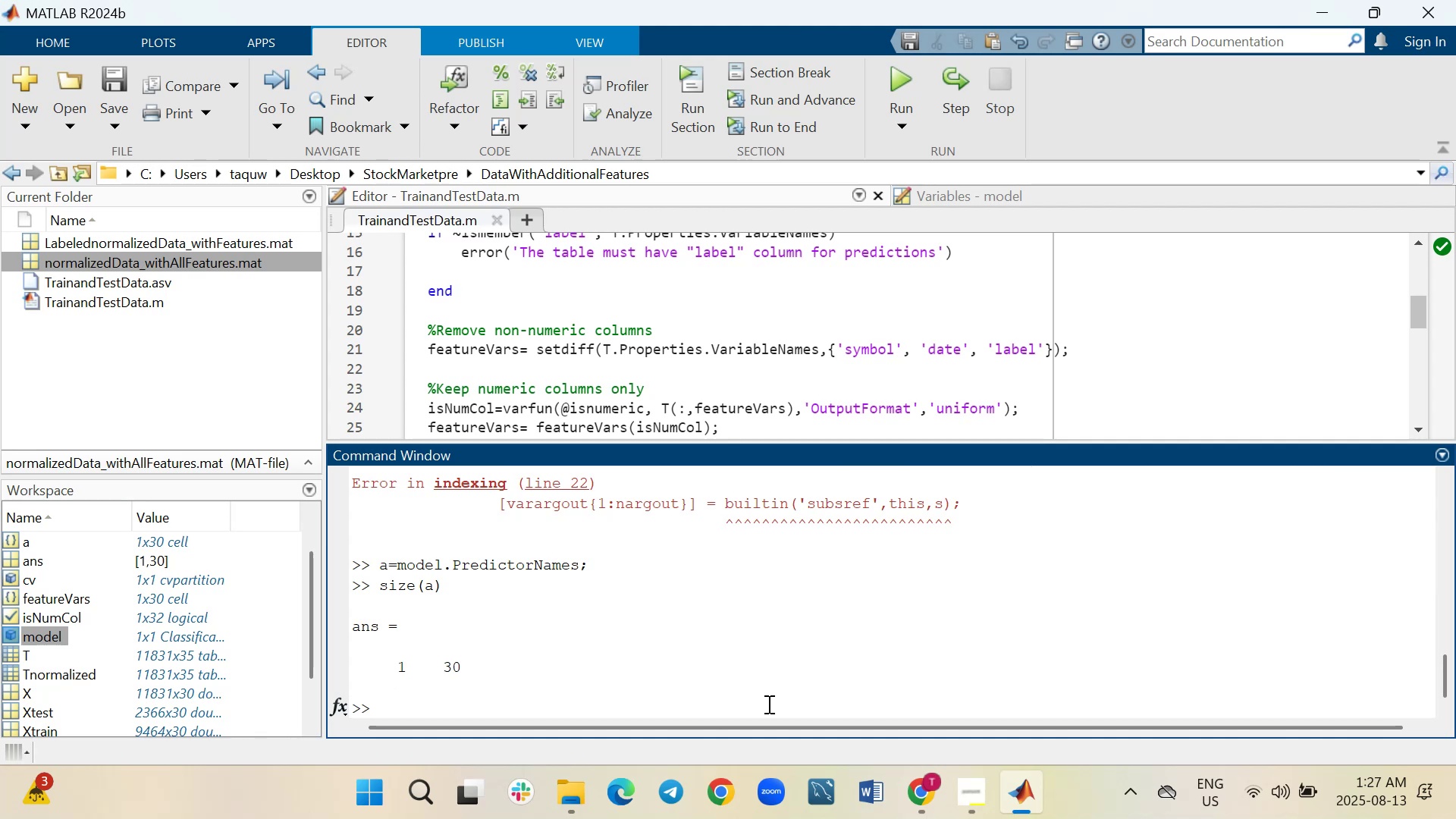 
wait(14.46)
 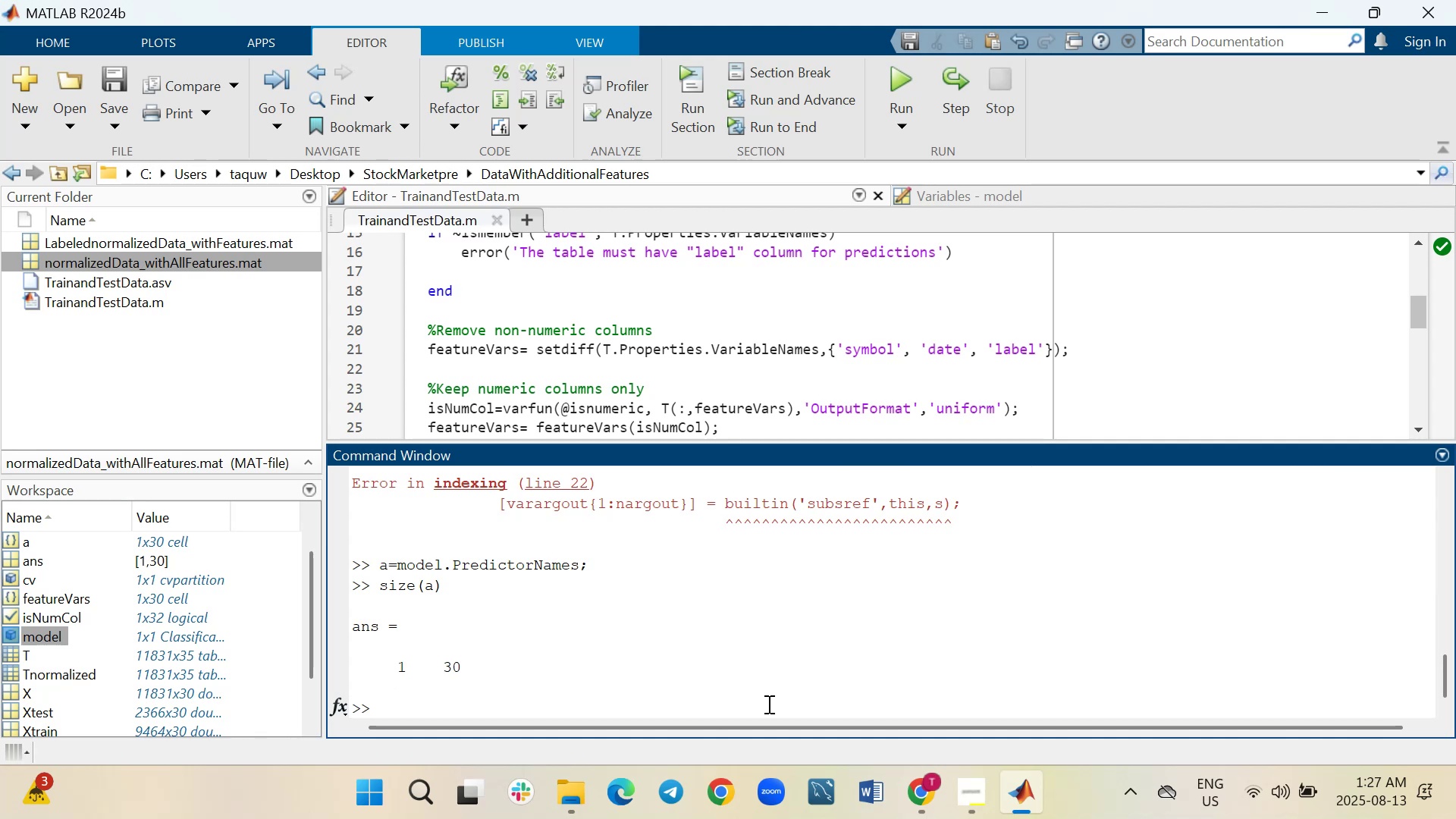 
scroll: coordinate [767, 704], scroll_direction: down, amount: 1.0
 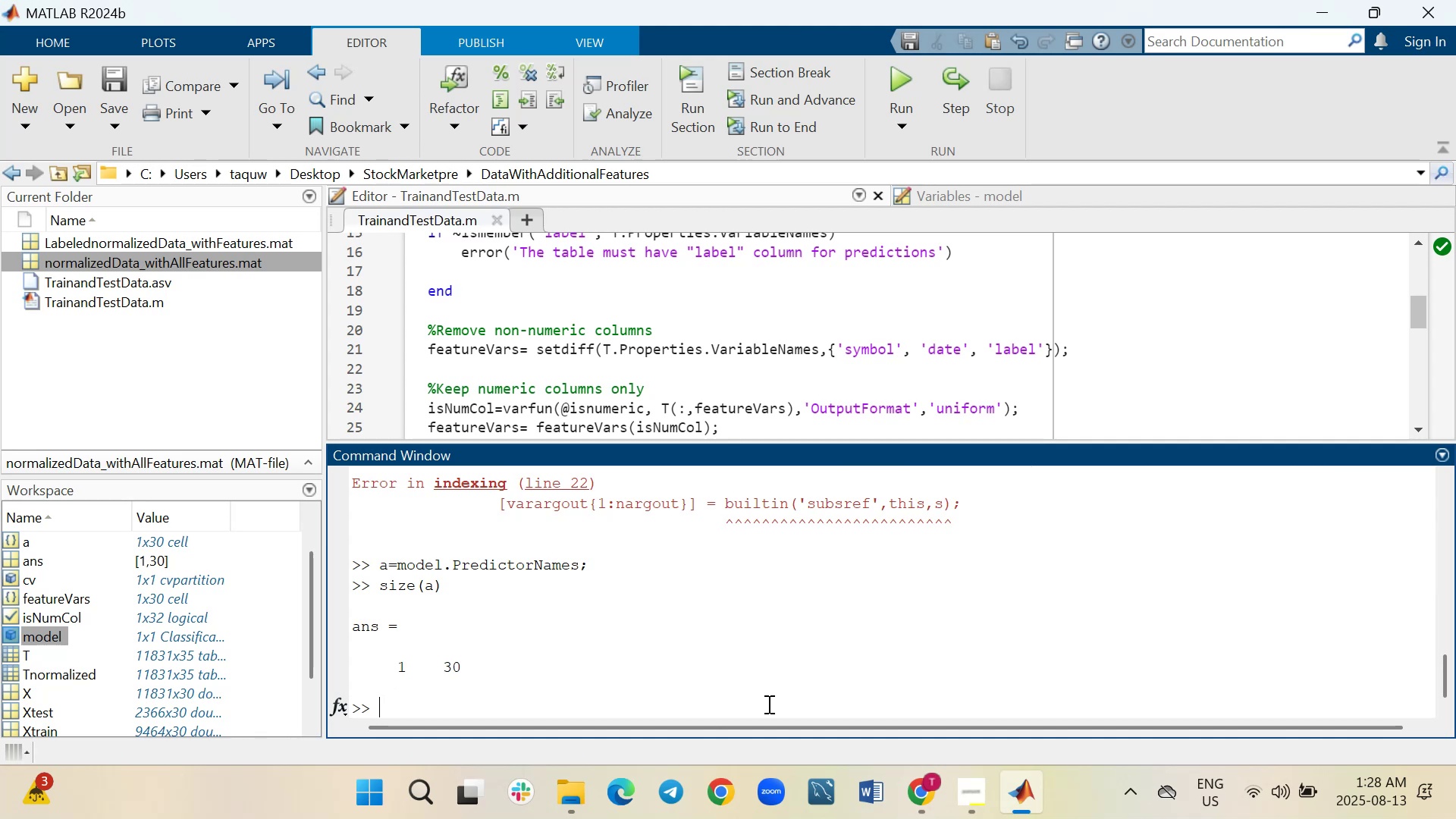 
wait(9.28)
 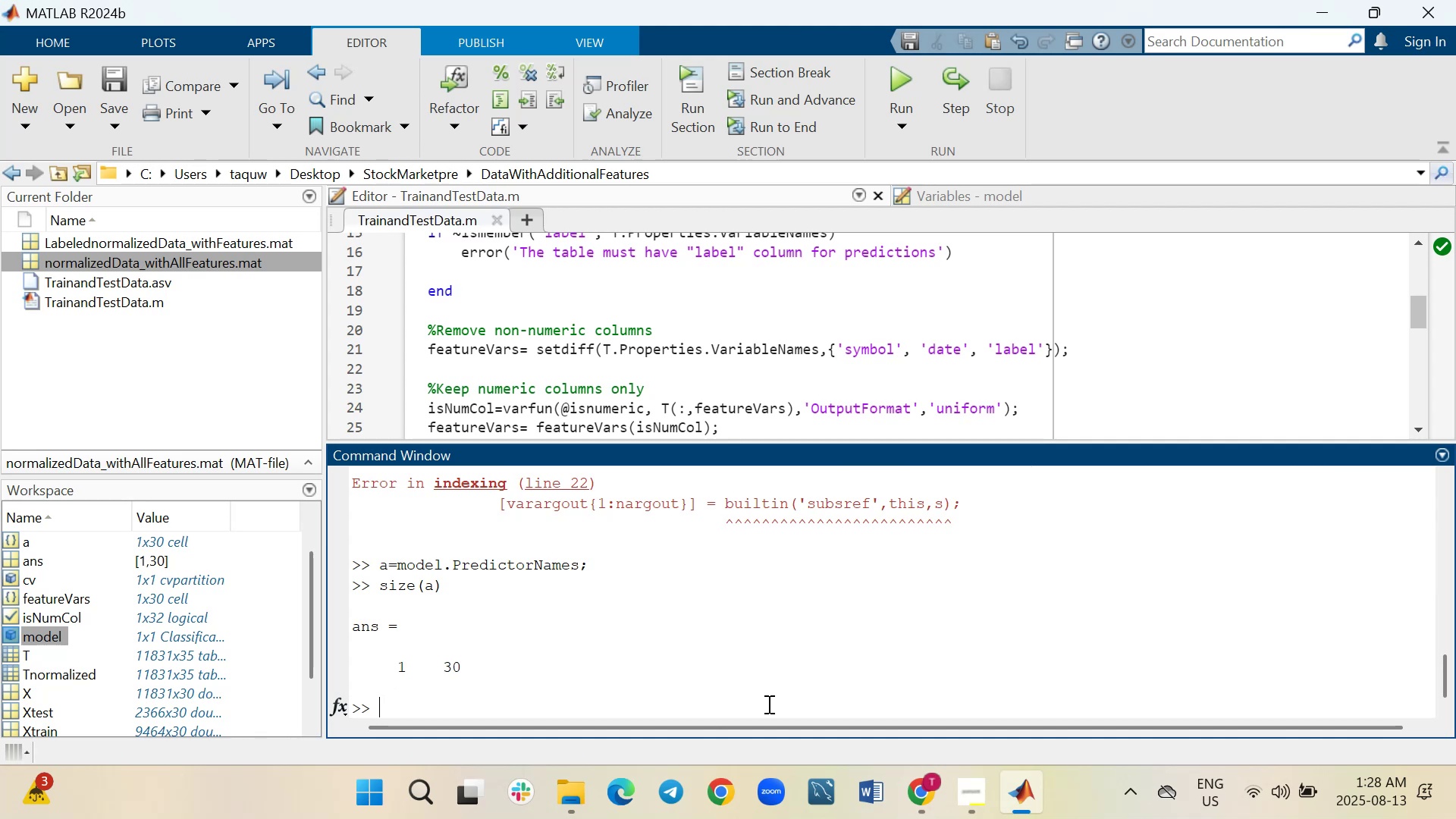 
scroll: coordinate [767, 704], scroll_direction: down, amount: 1.0
 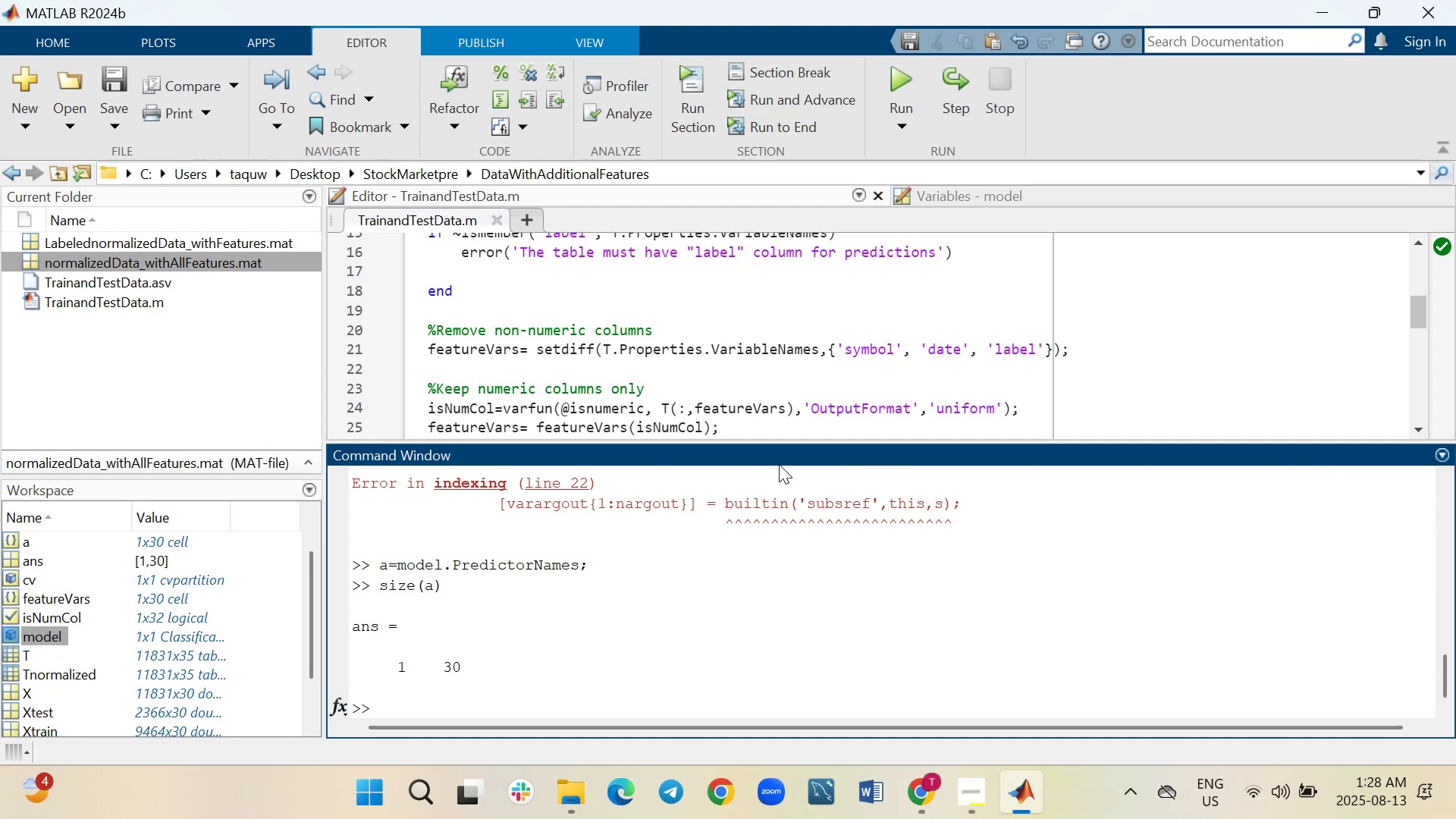 
left_click_drag(start_coordinate=[791, 443], to_coordinate=[792, 608])
 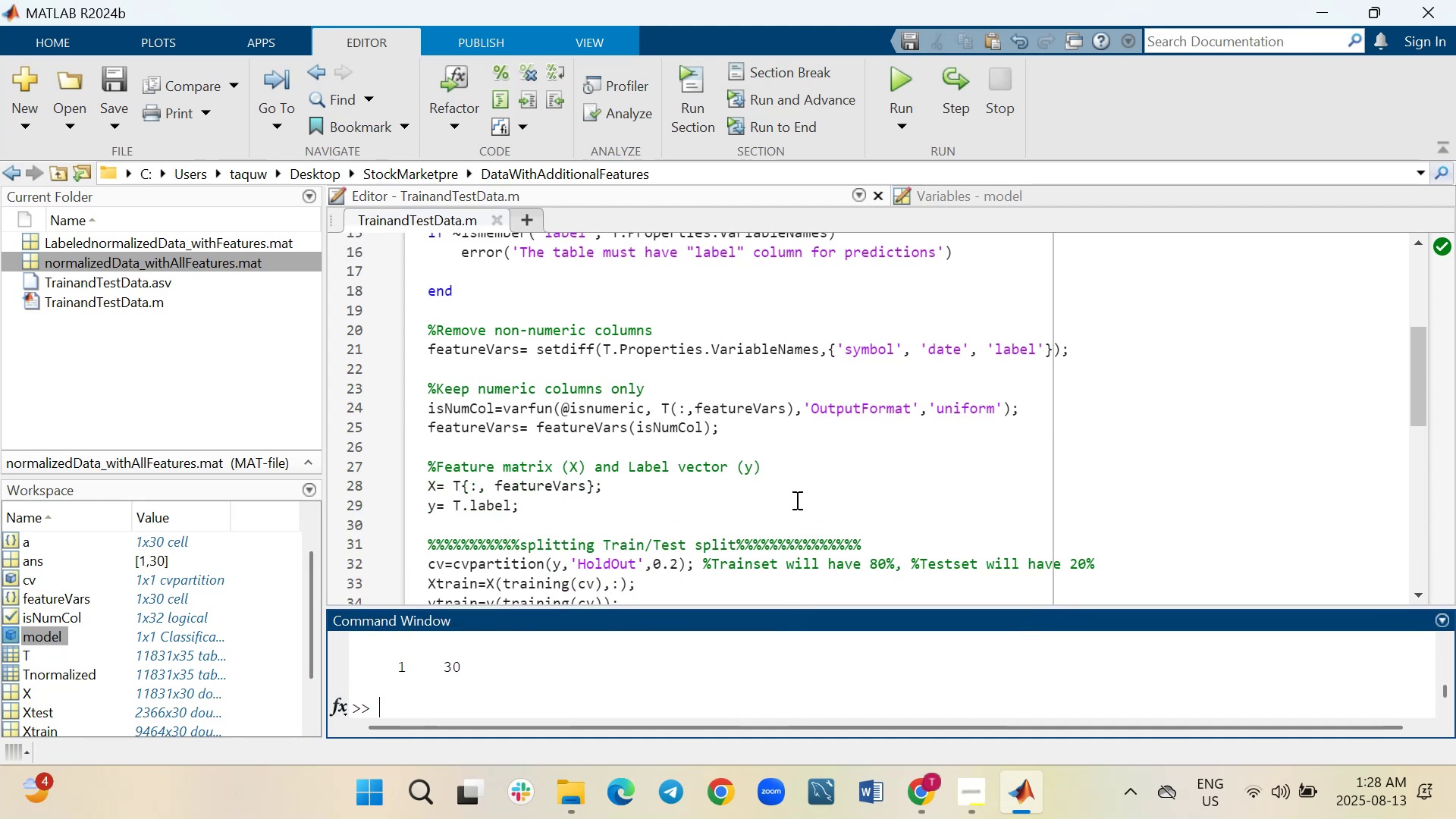 
wait(5.92)
 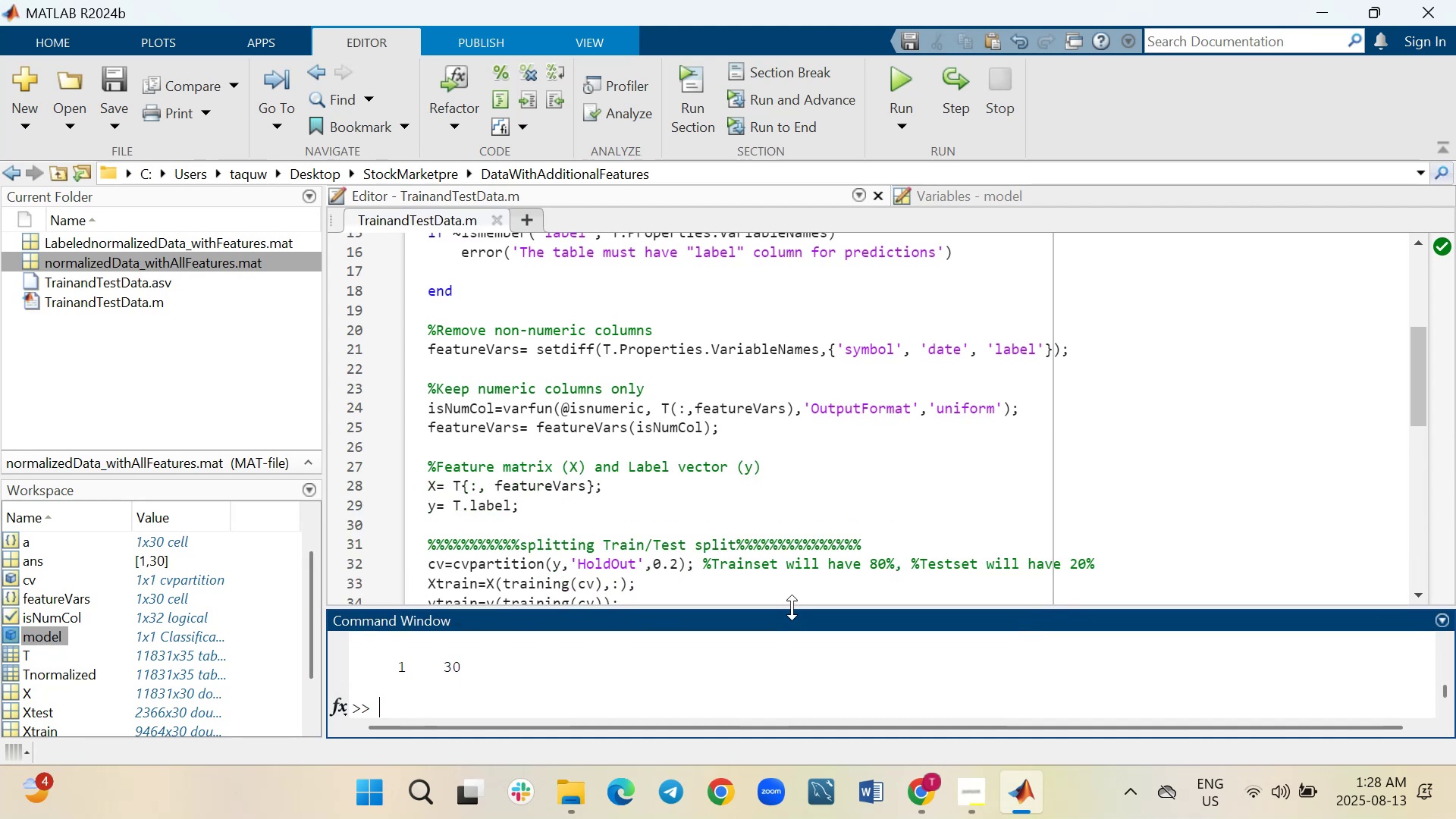 
scroll: coordinate [795, 500], scroll_direction: down, amount: 1.0
 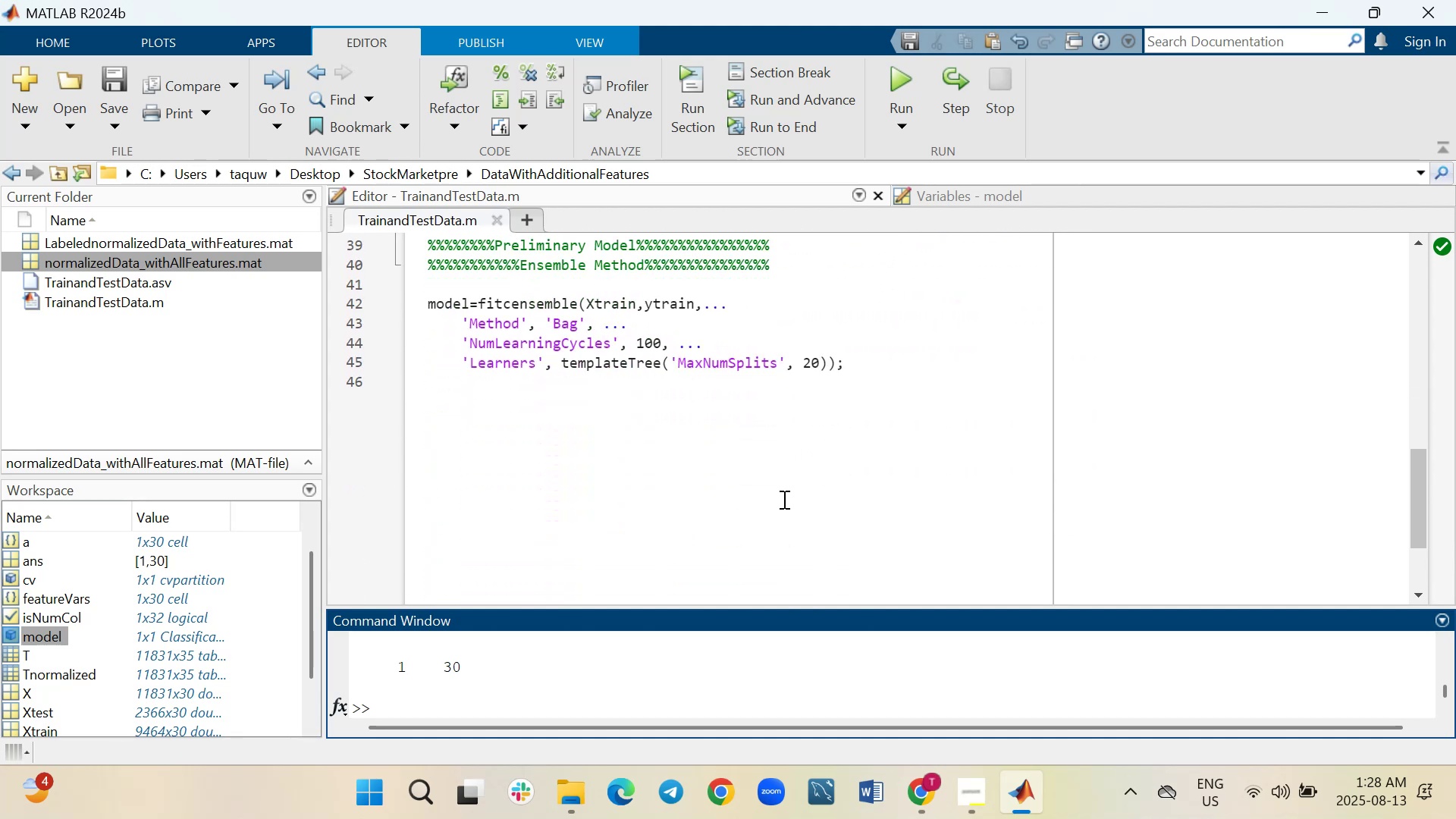 
left_click([695, 441])
 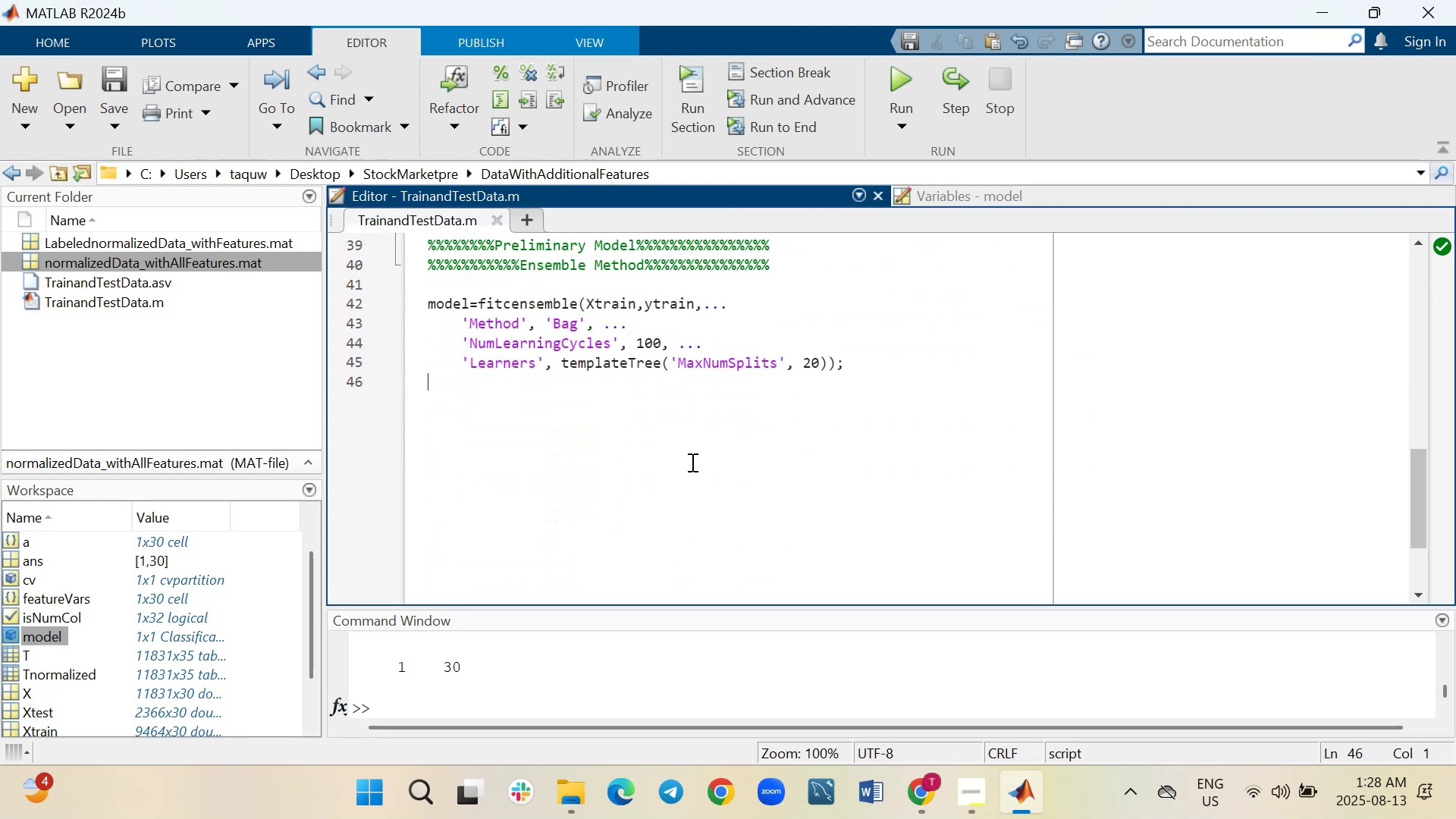 
key(Shift+Enter)
 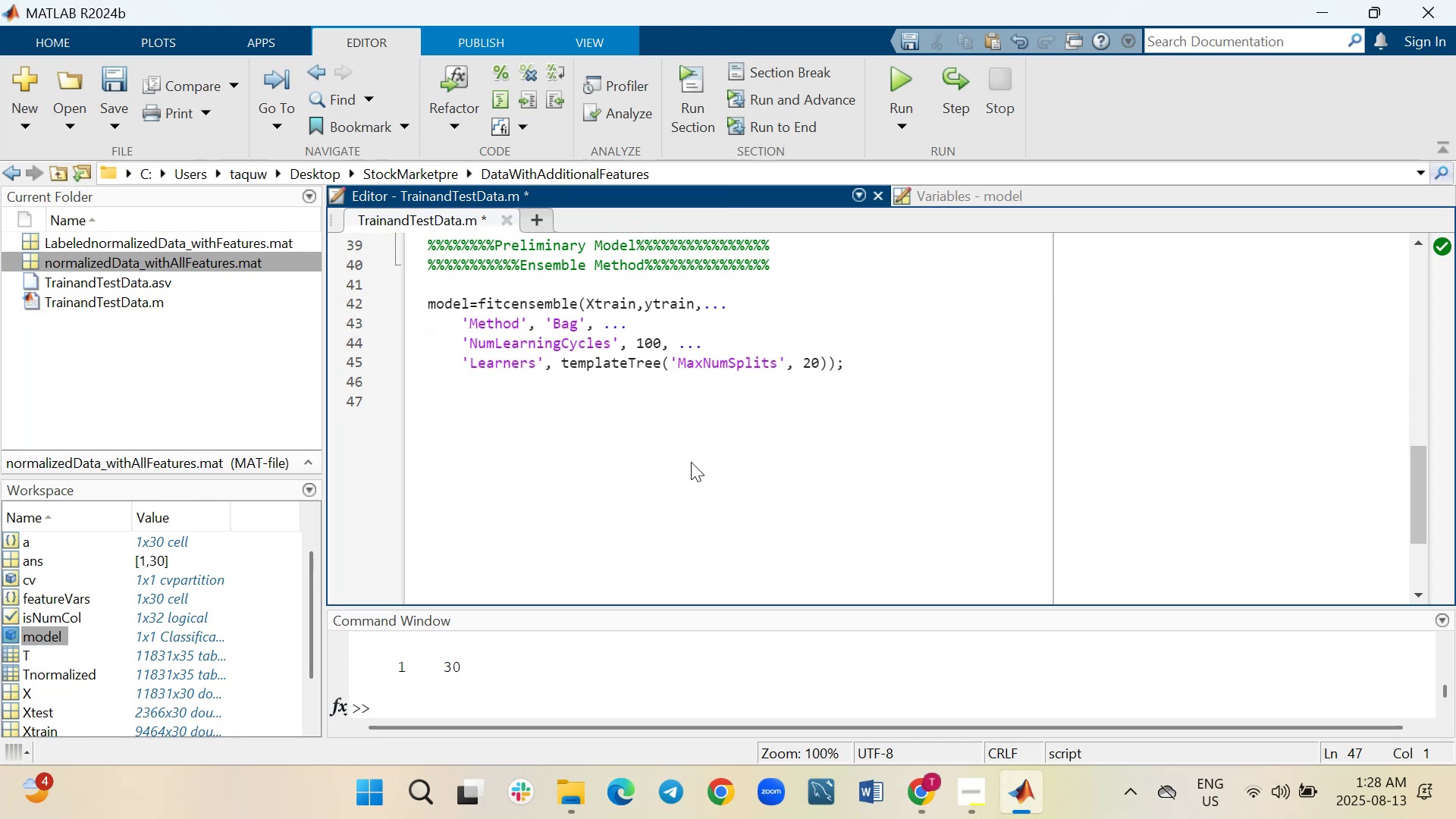 
wait(16.88)
 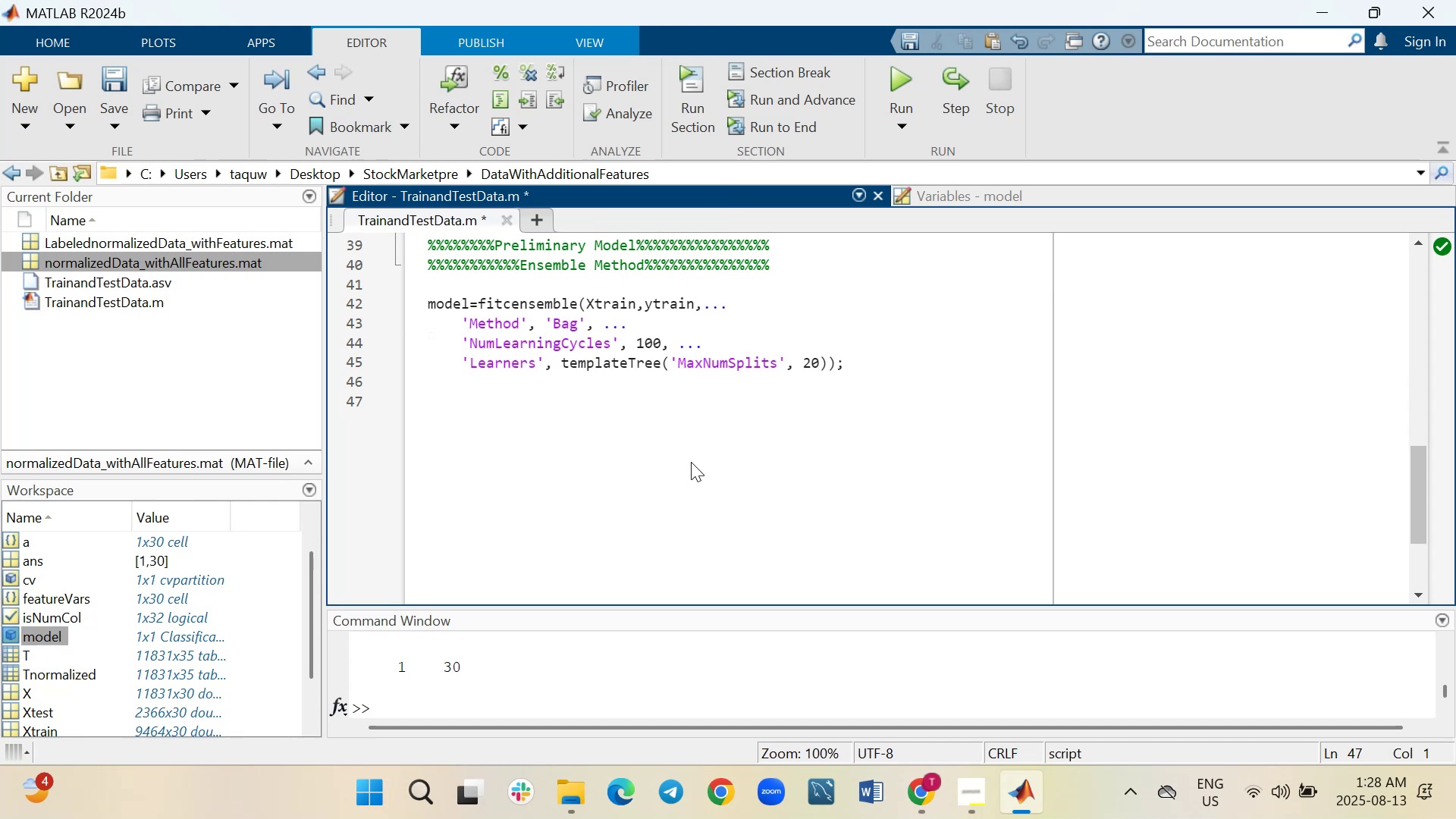 
left_click([893, 73])
 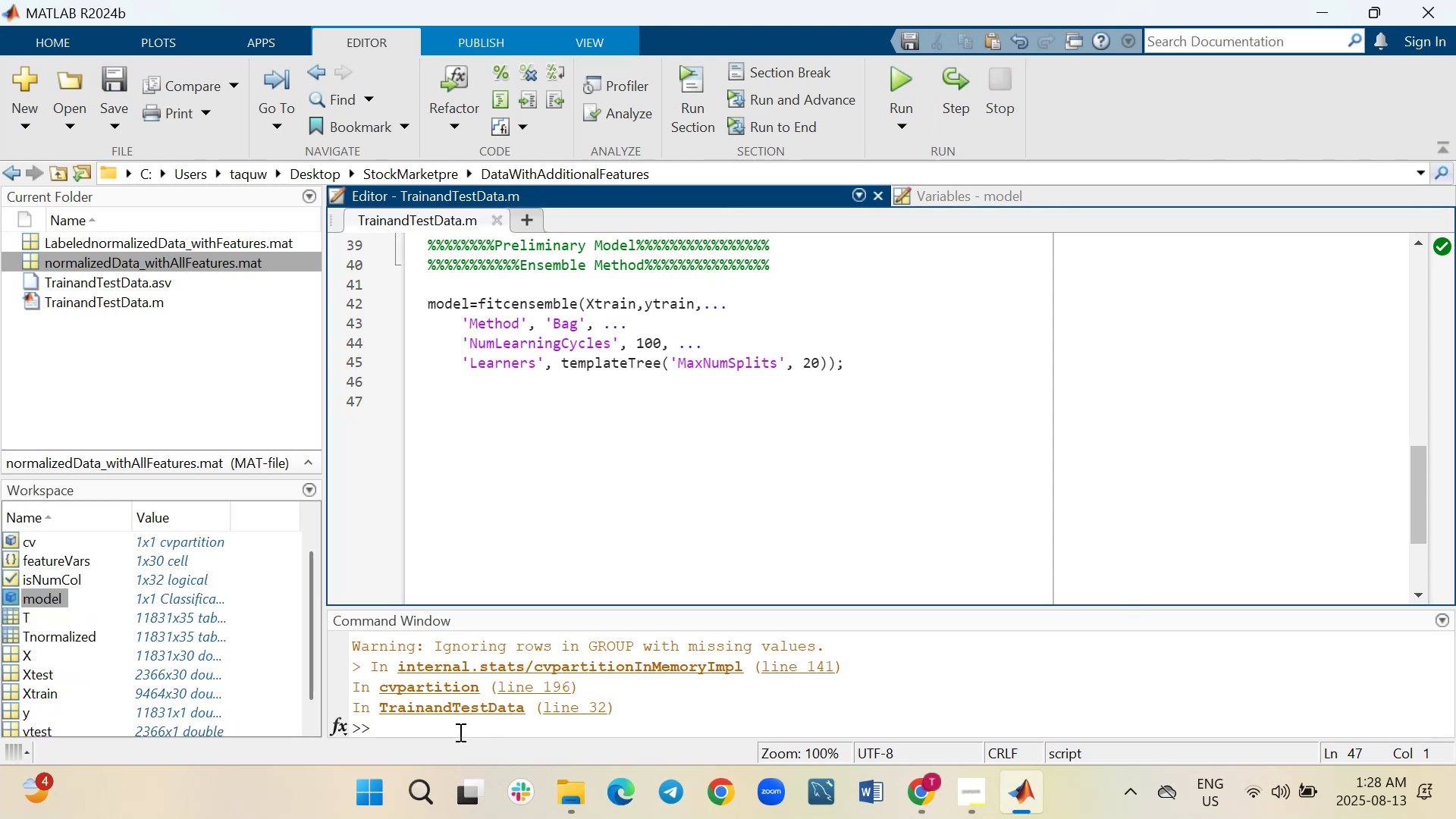 
wait(6.23)
 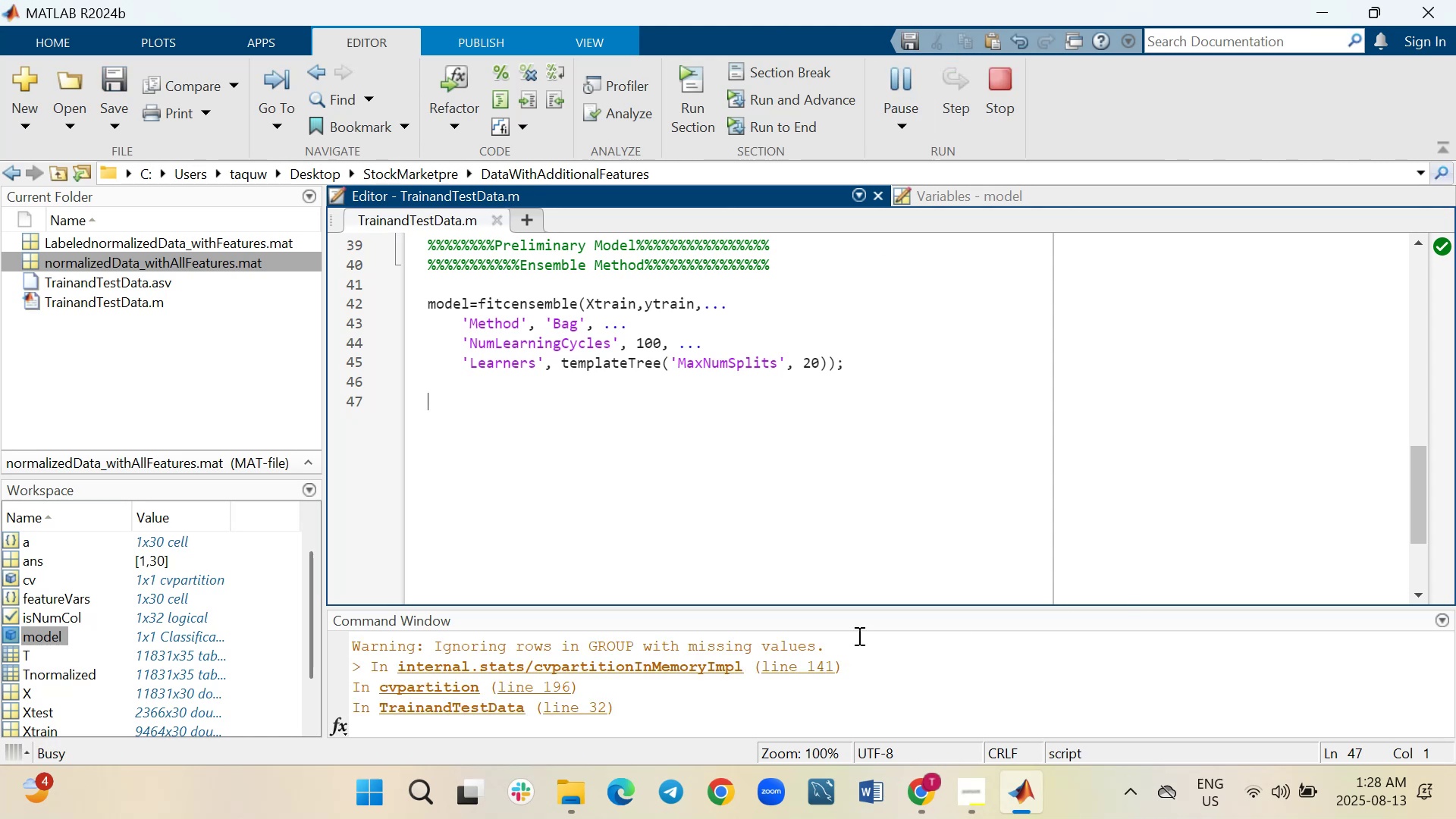 
scroll: coordinate [667, 479], scroll_direction: up, amount: 3.0
 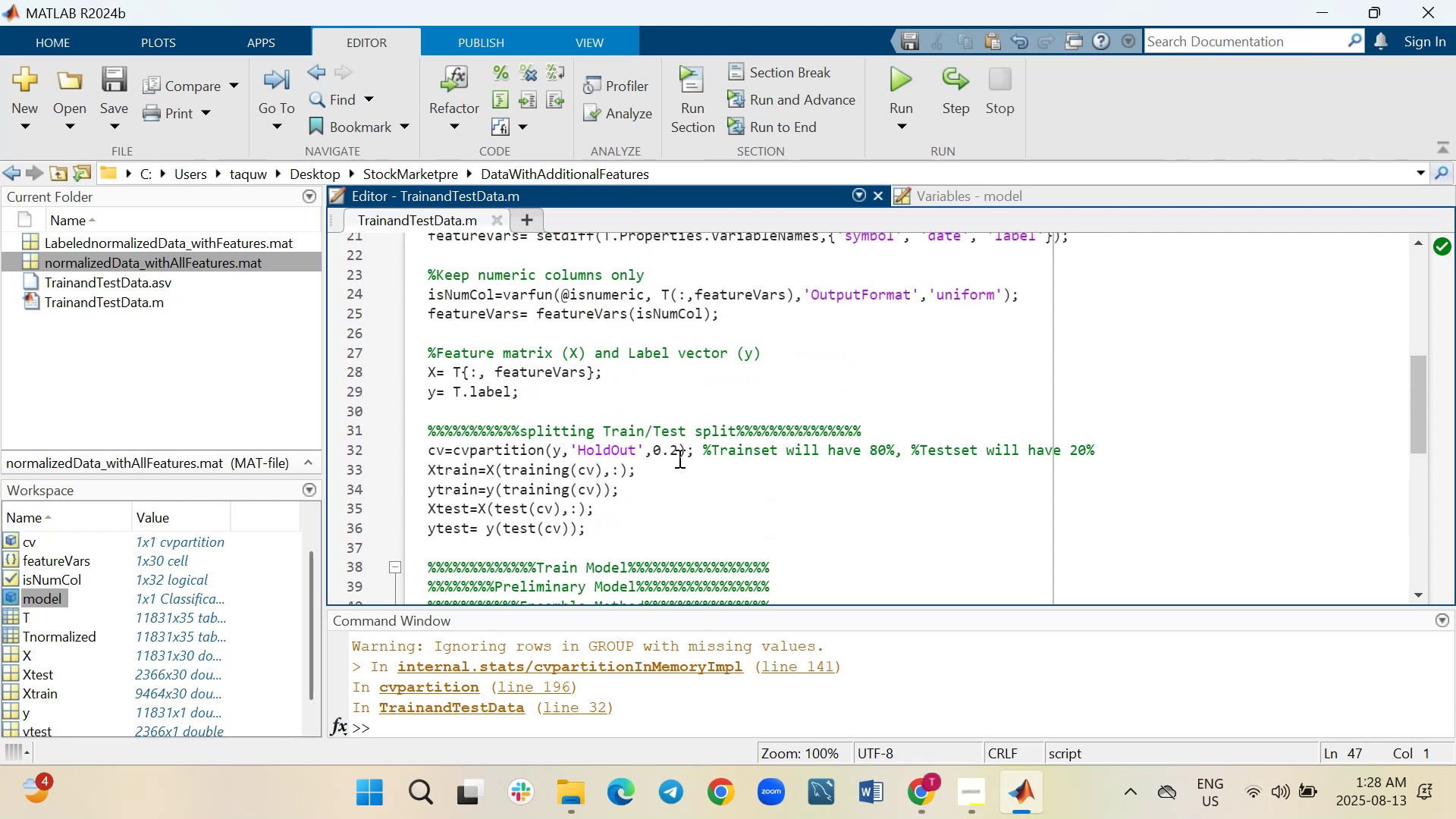 
scroll: coordinate [704, 491], scroll_direction: down, amount: 3.0
 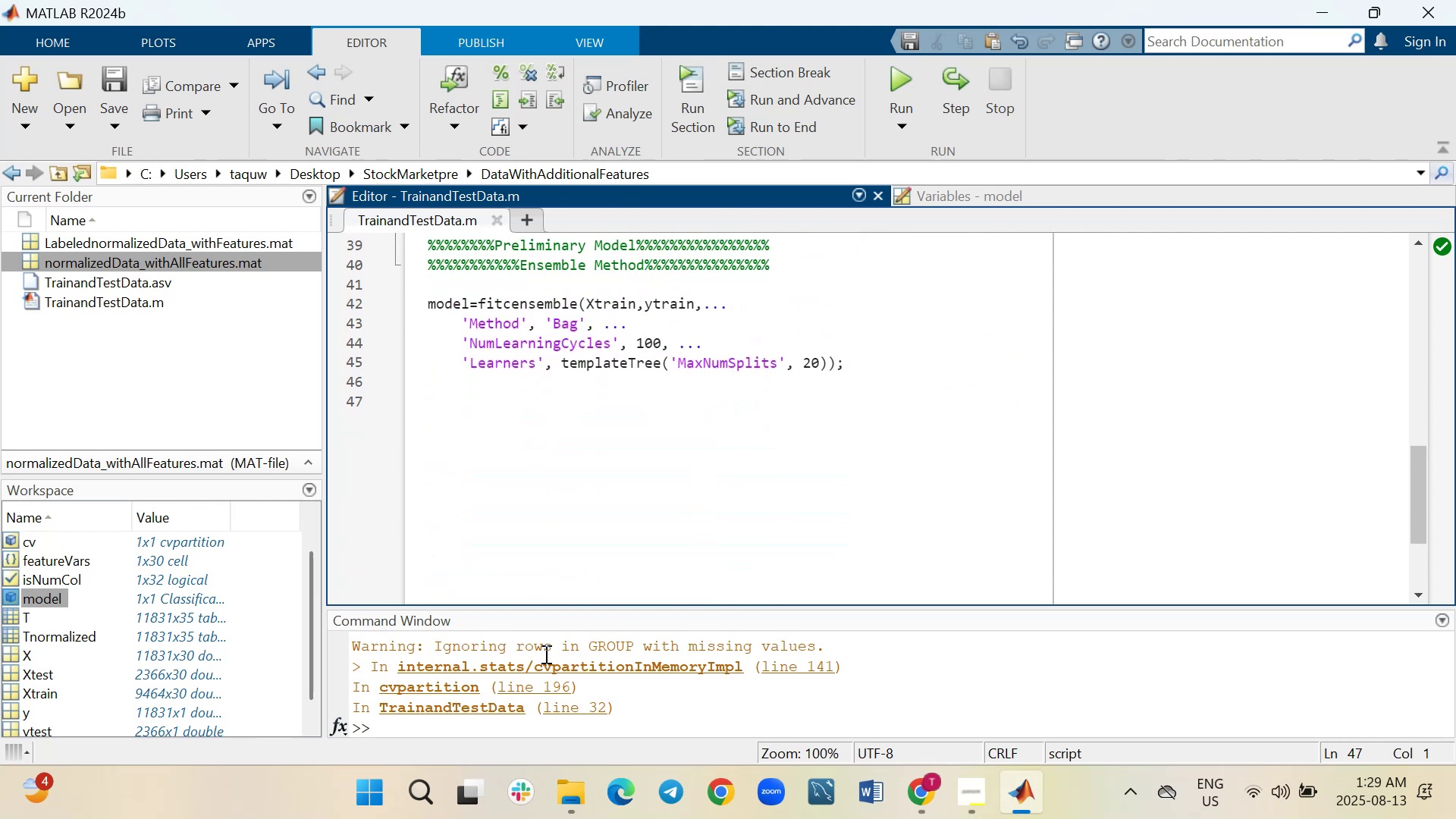 
left_click_drag(start_coordinate=[636, 714], to_coordinate=[346, 648])
 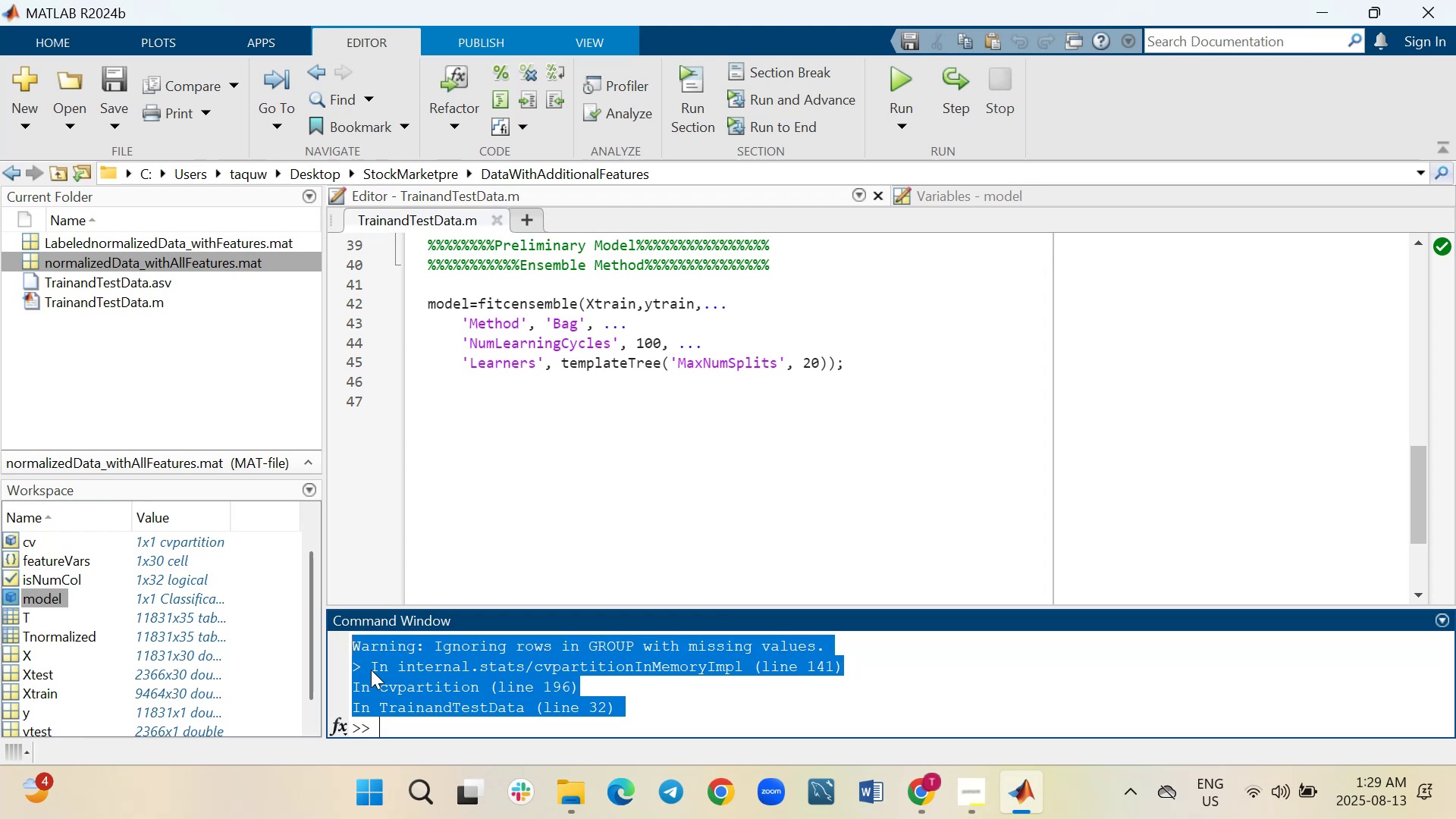 
right_click([374, 670])
 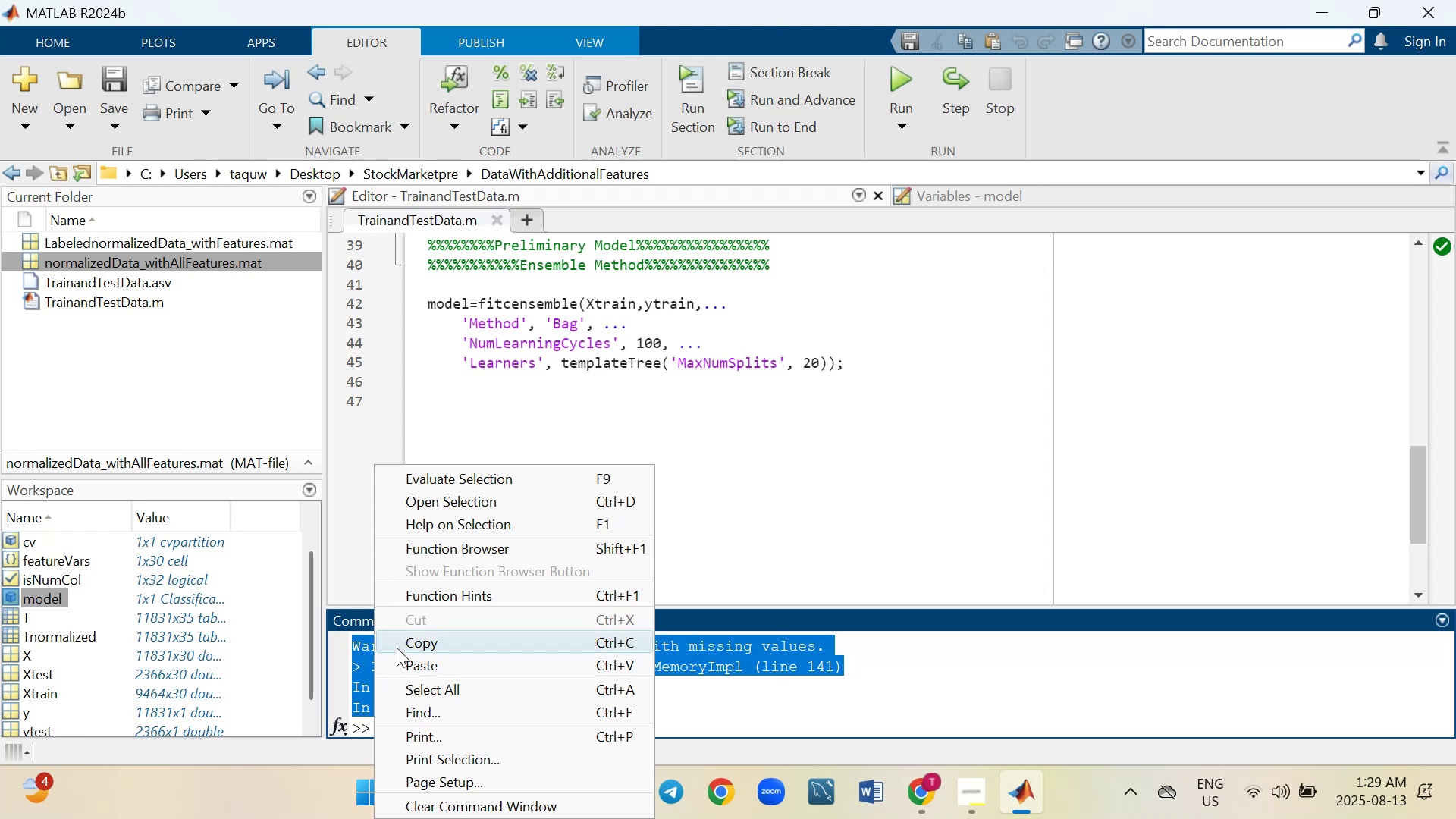 
left_click([397, 647])
 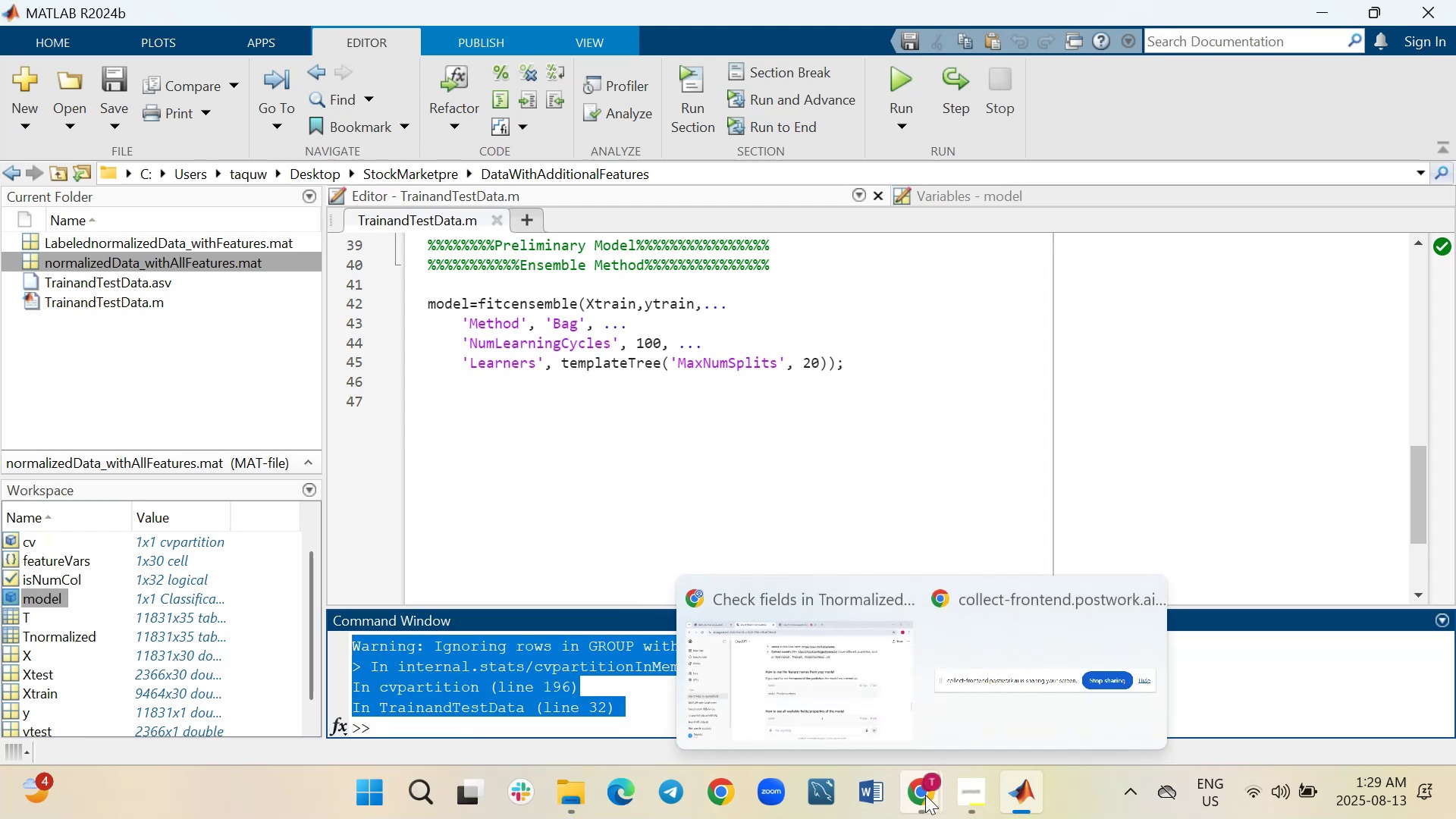 
left_click([858, 675])
 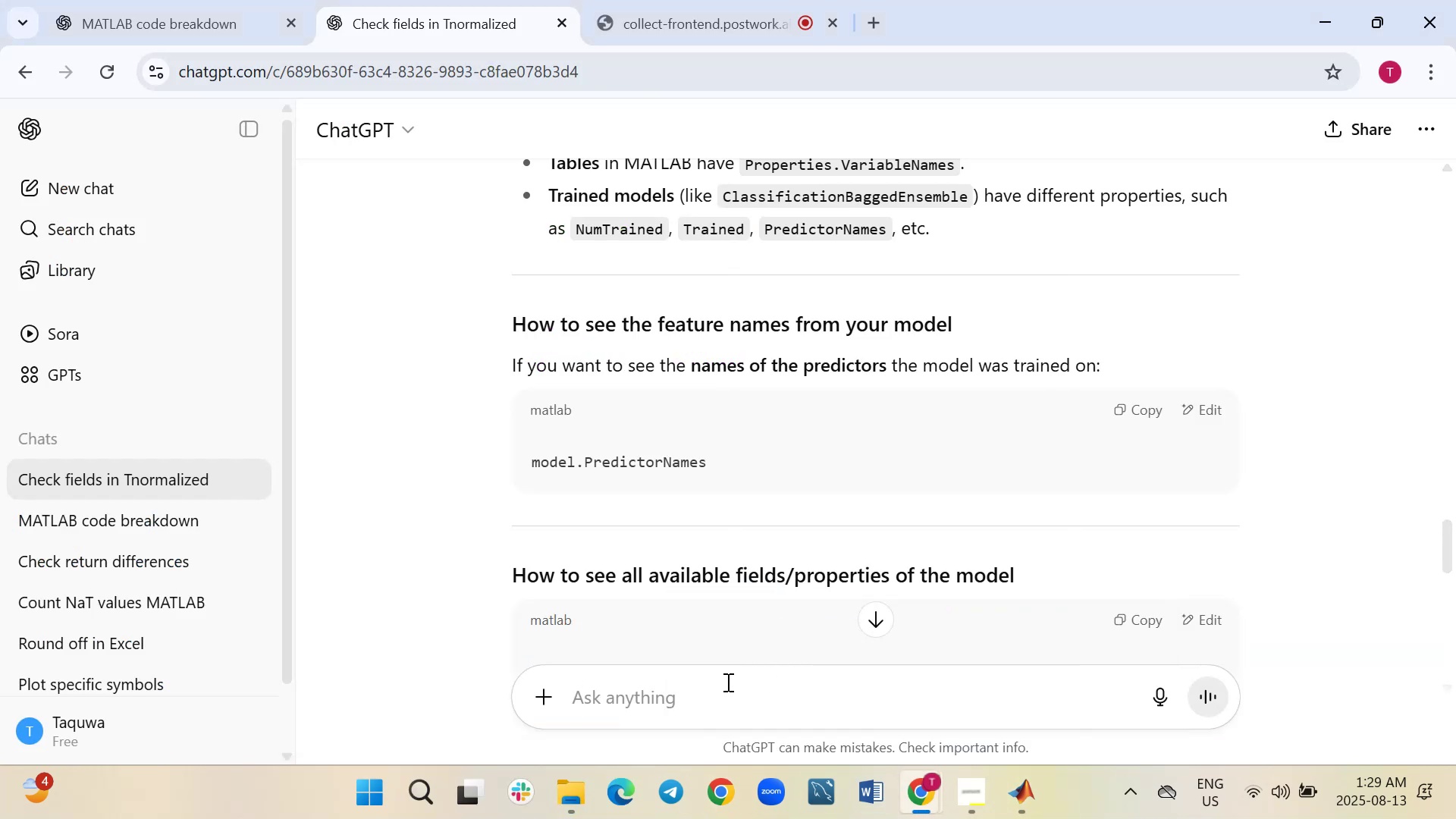 
left_click([721, 682])
 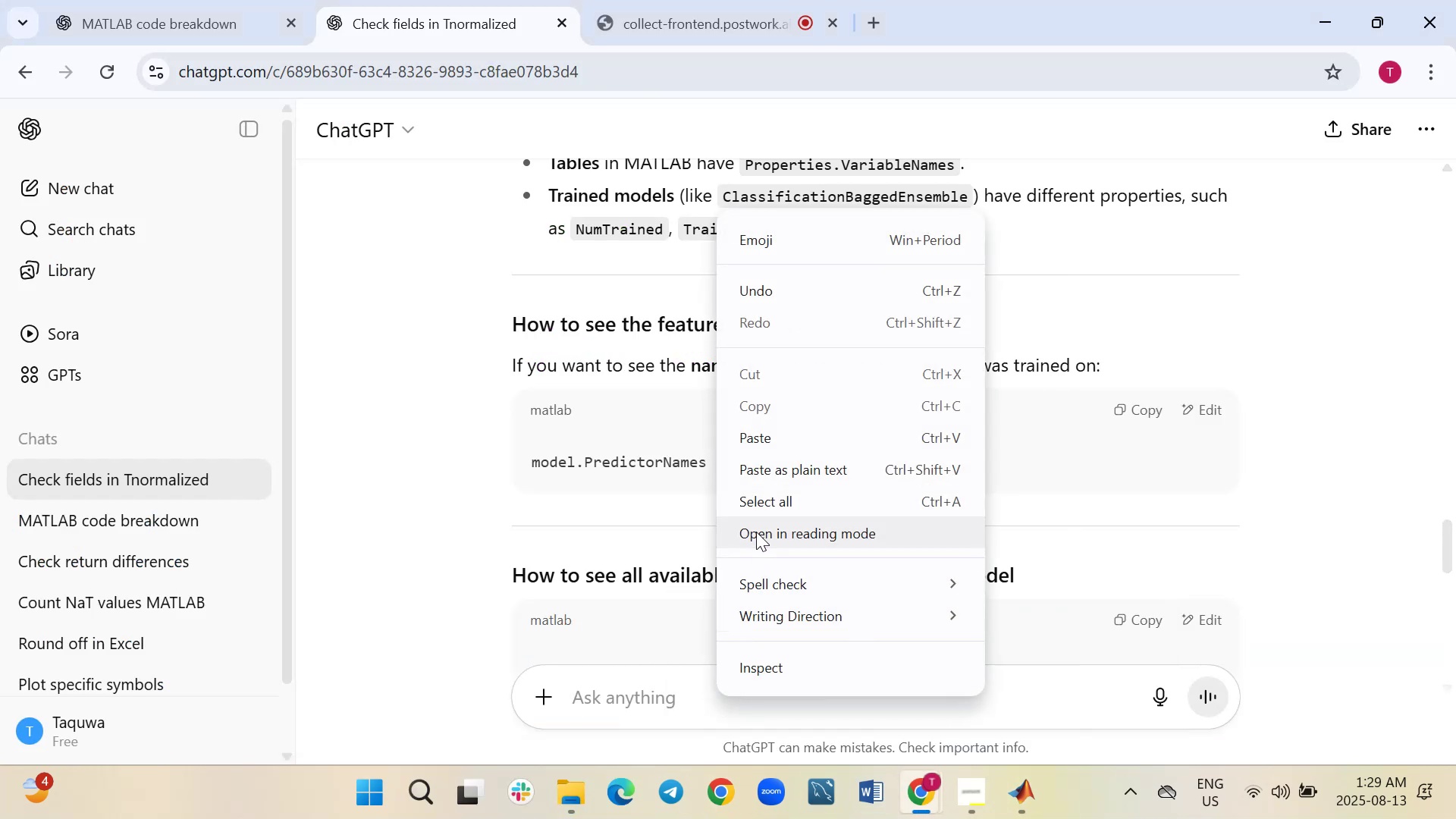 
left_click([760, 441])
 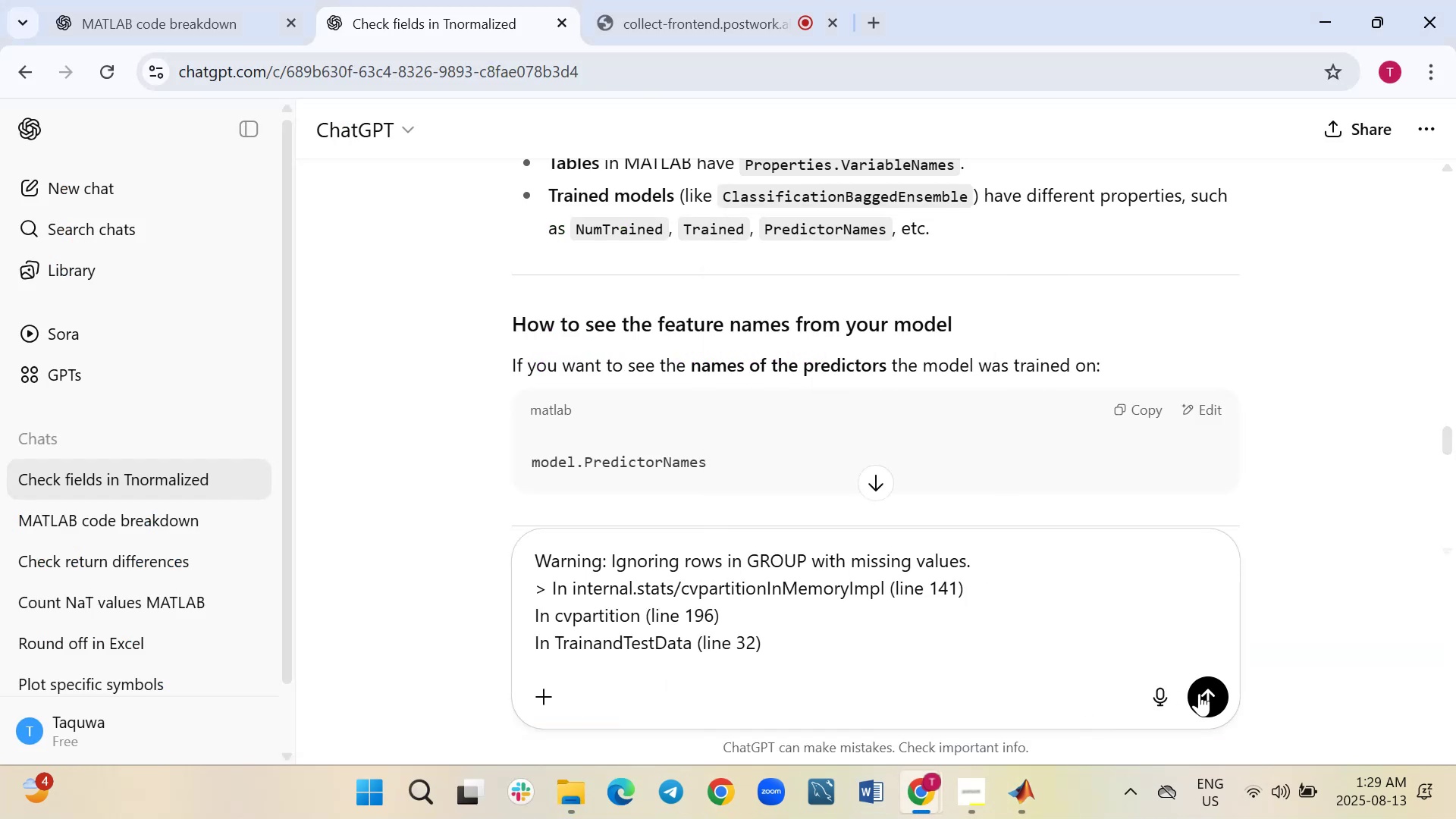 
left_click([1207, 693])
 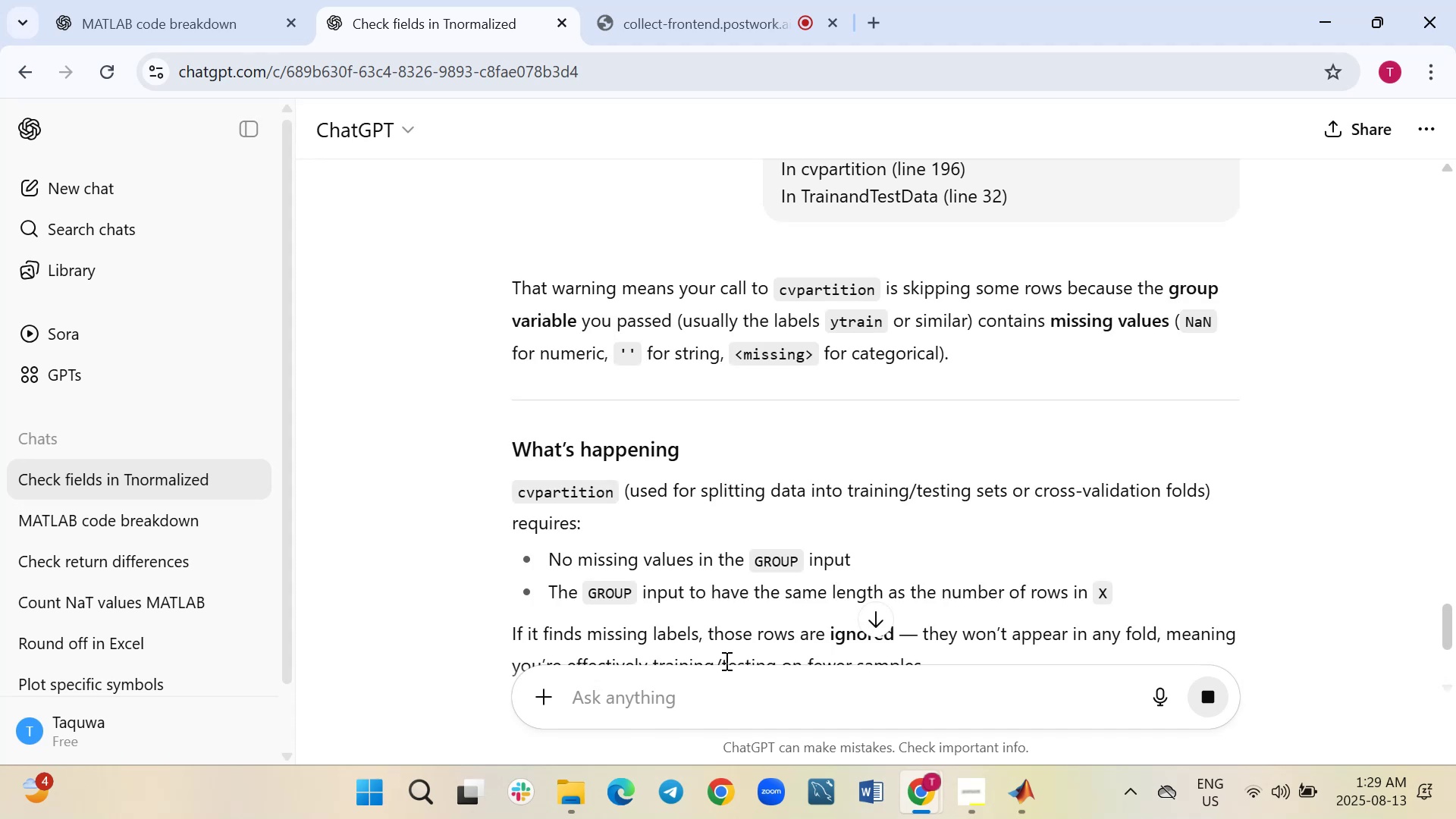 
wait(9.55)
 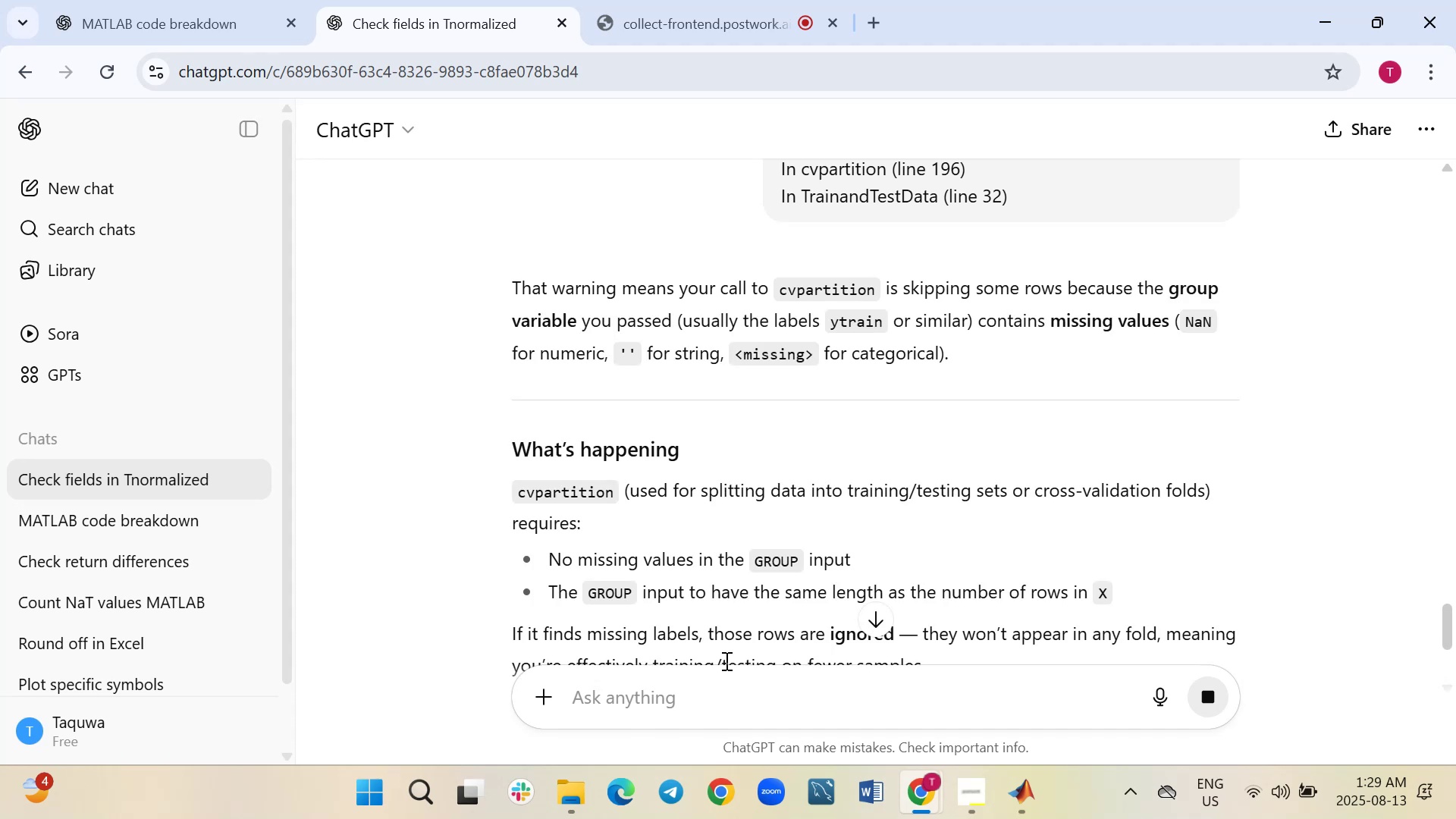 
scroll: coordinate [720, 612], scroll_direction: down, amount: 4.0
 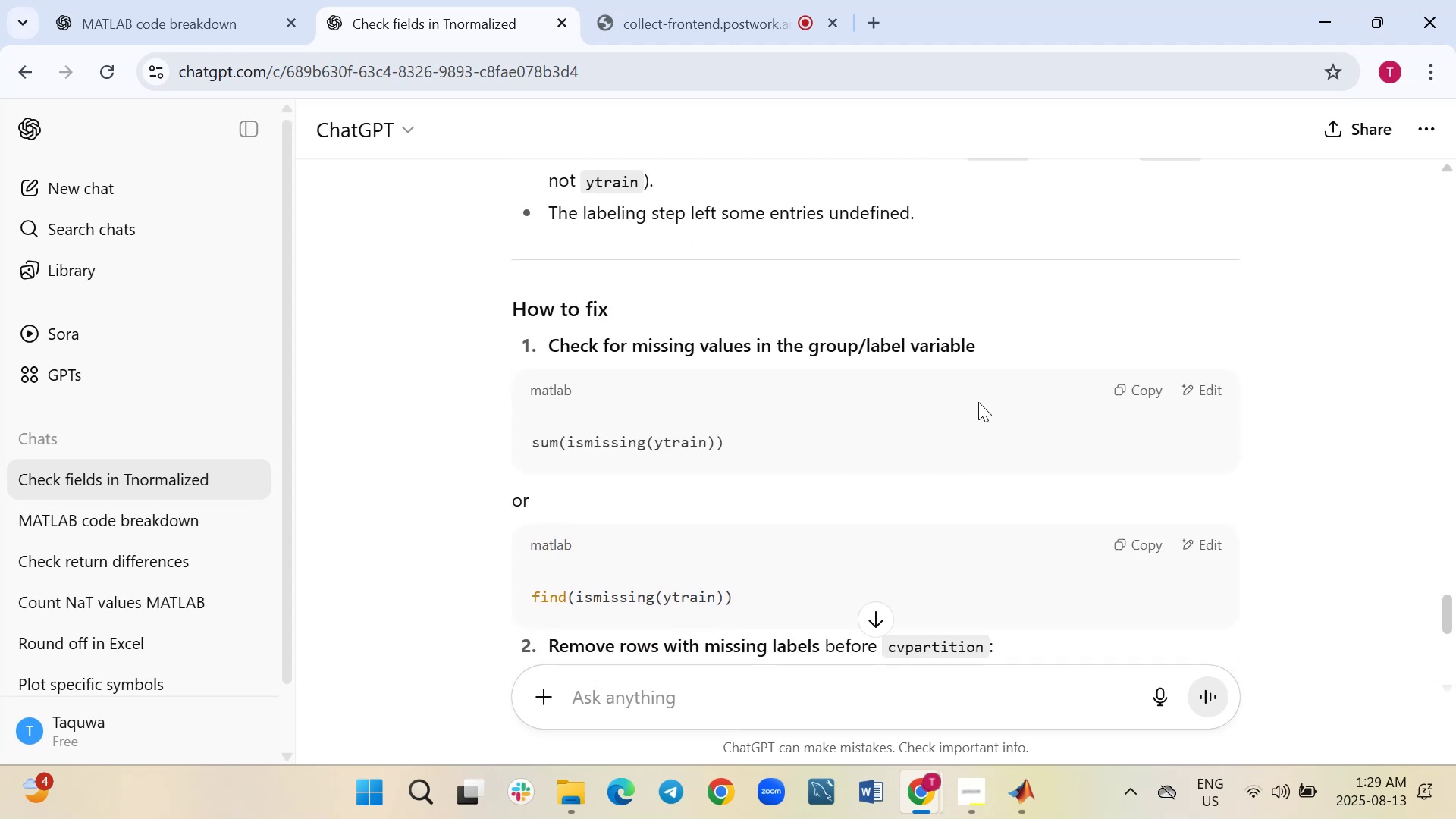 
wait(6.15)
 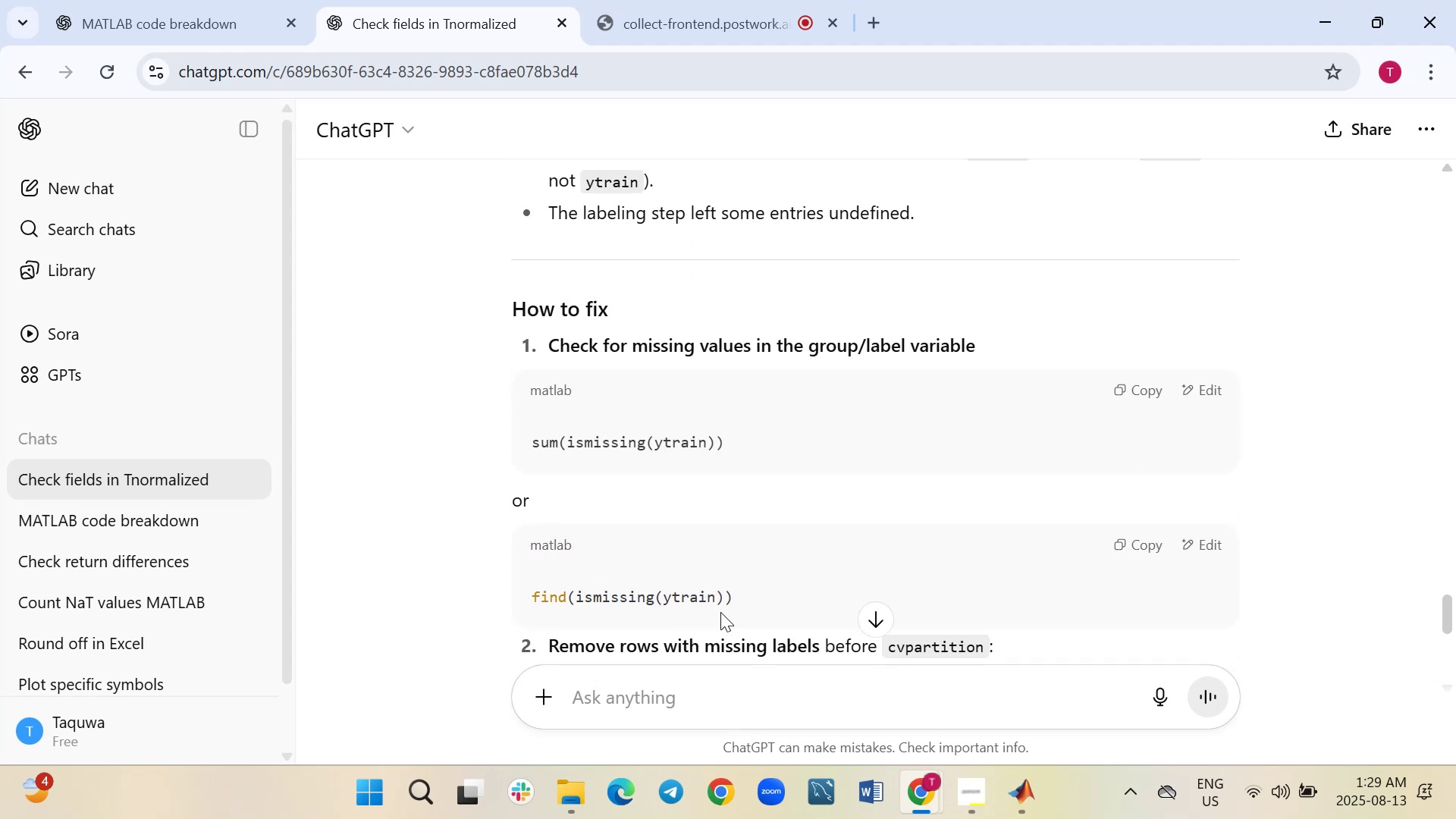 
left_click([1147, 389])
 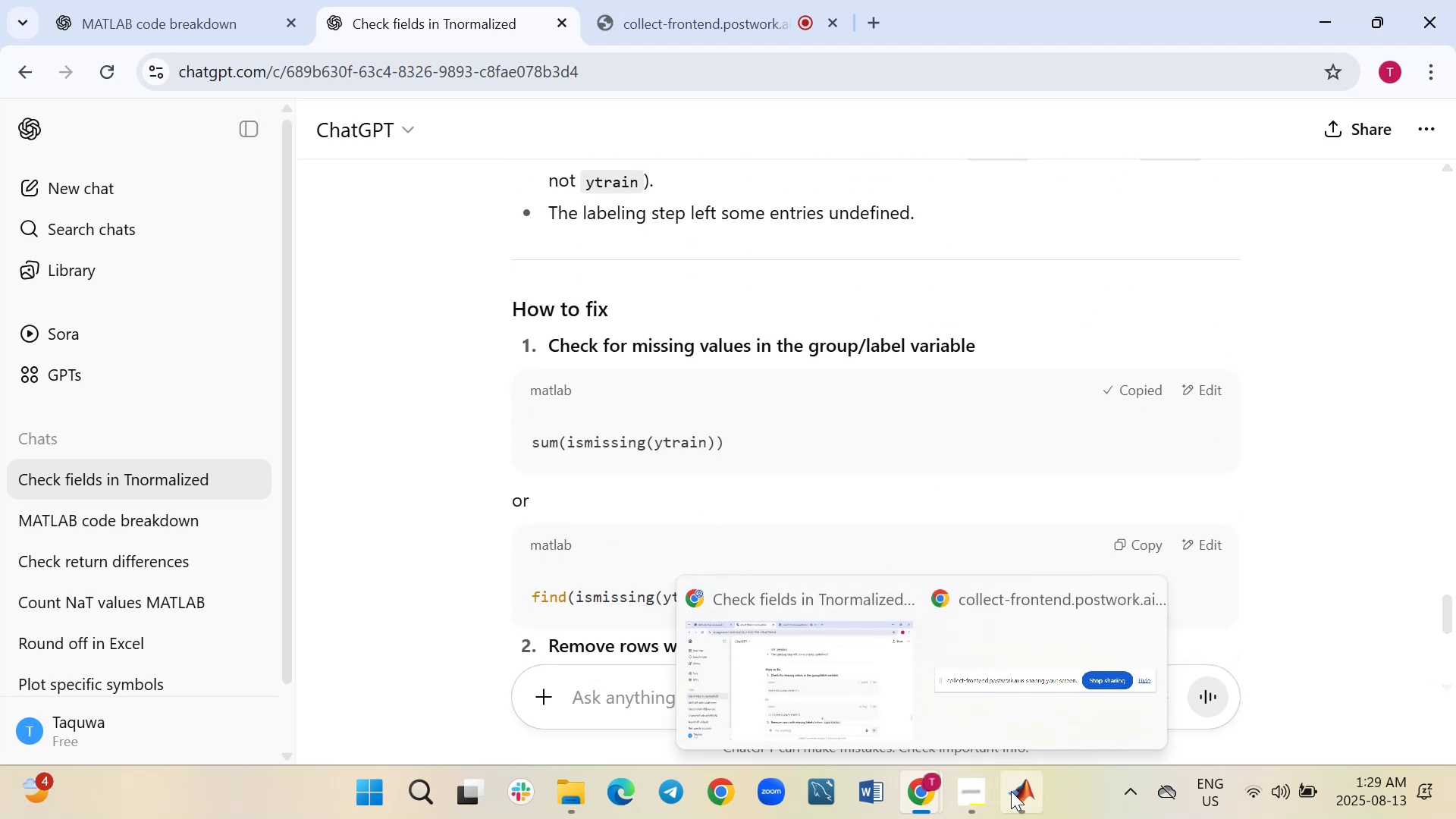 
left_click([1021, 797])
 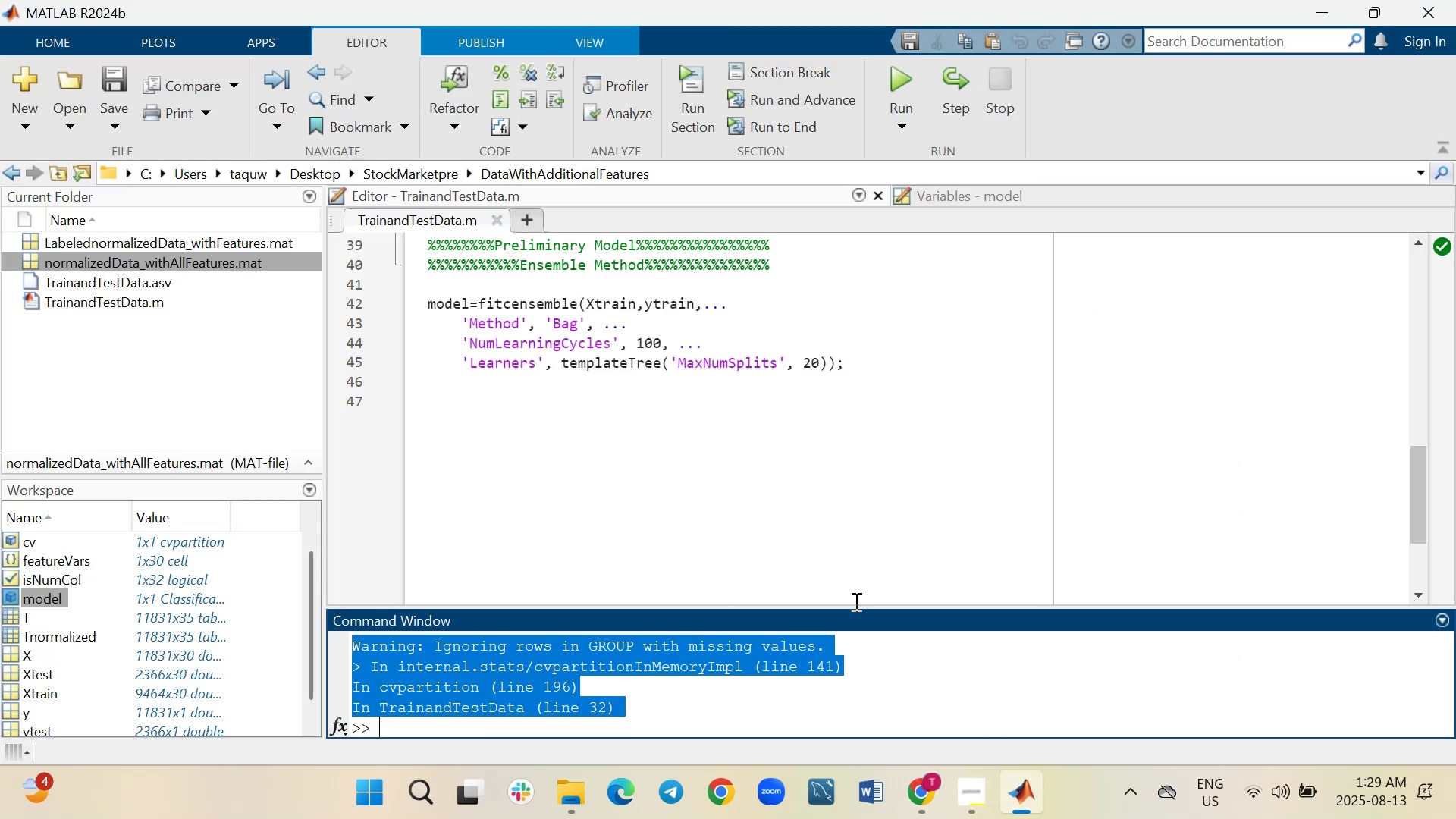 
left_click([857, 618])
 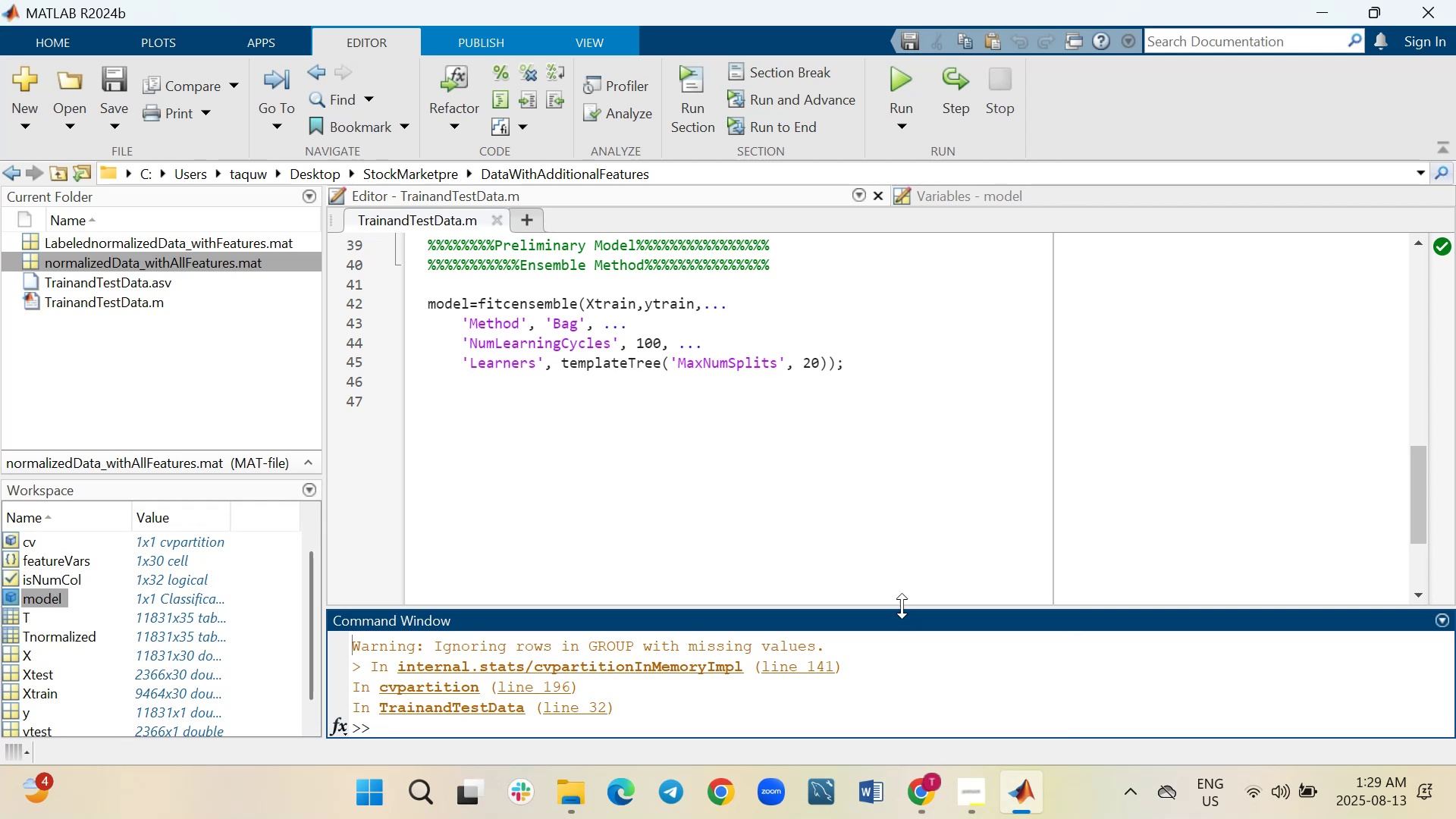 
left_click_drag(start_coordinate=[902, 606], to_coordinate=[899, 441])
 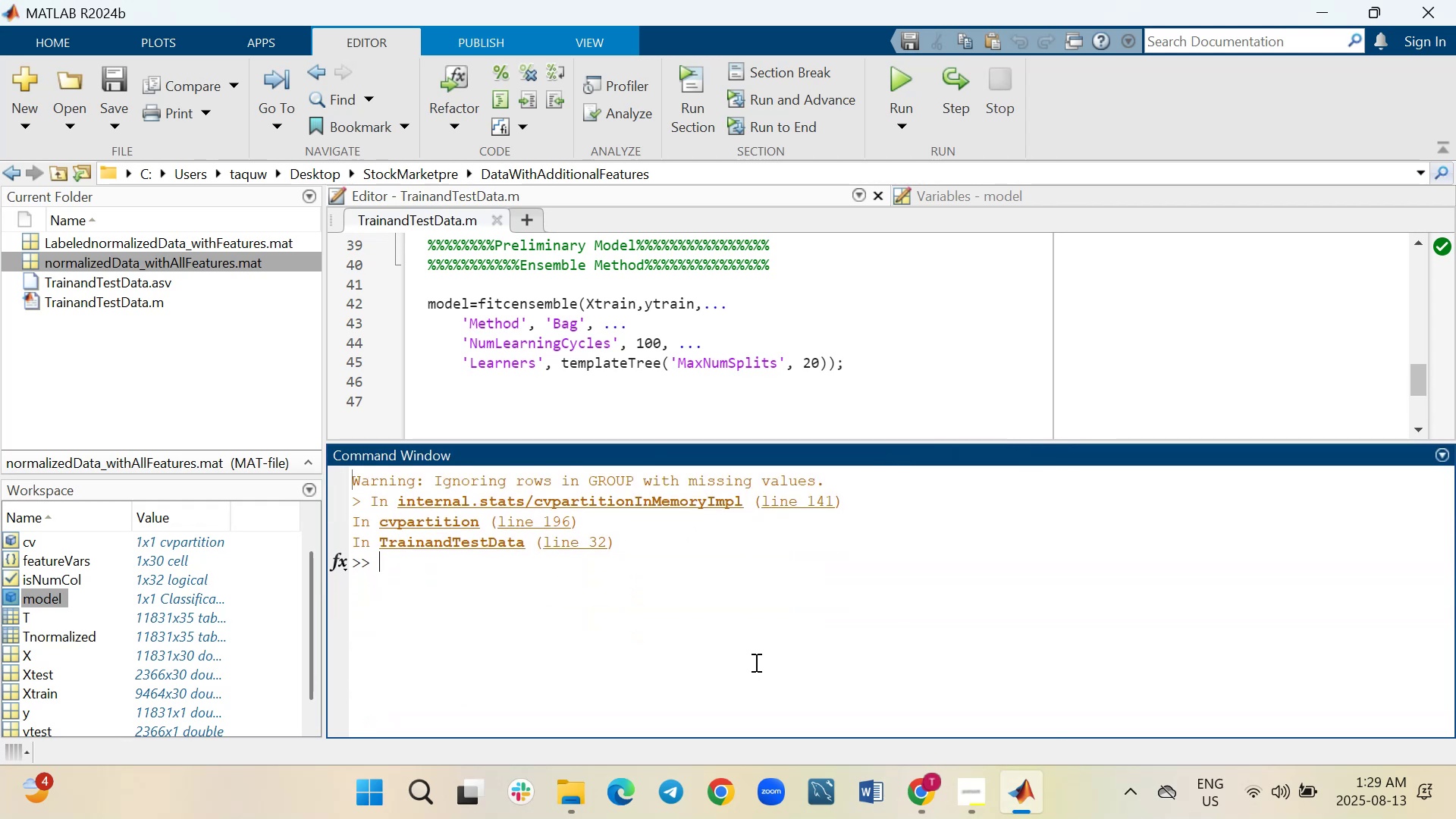 
right_click([724, 596])
 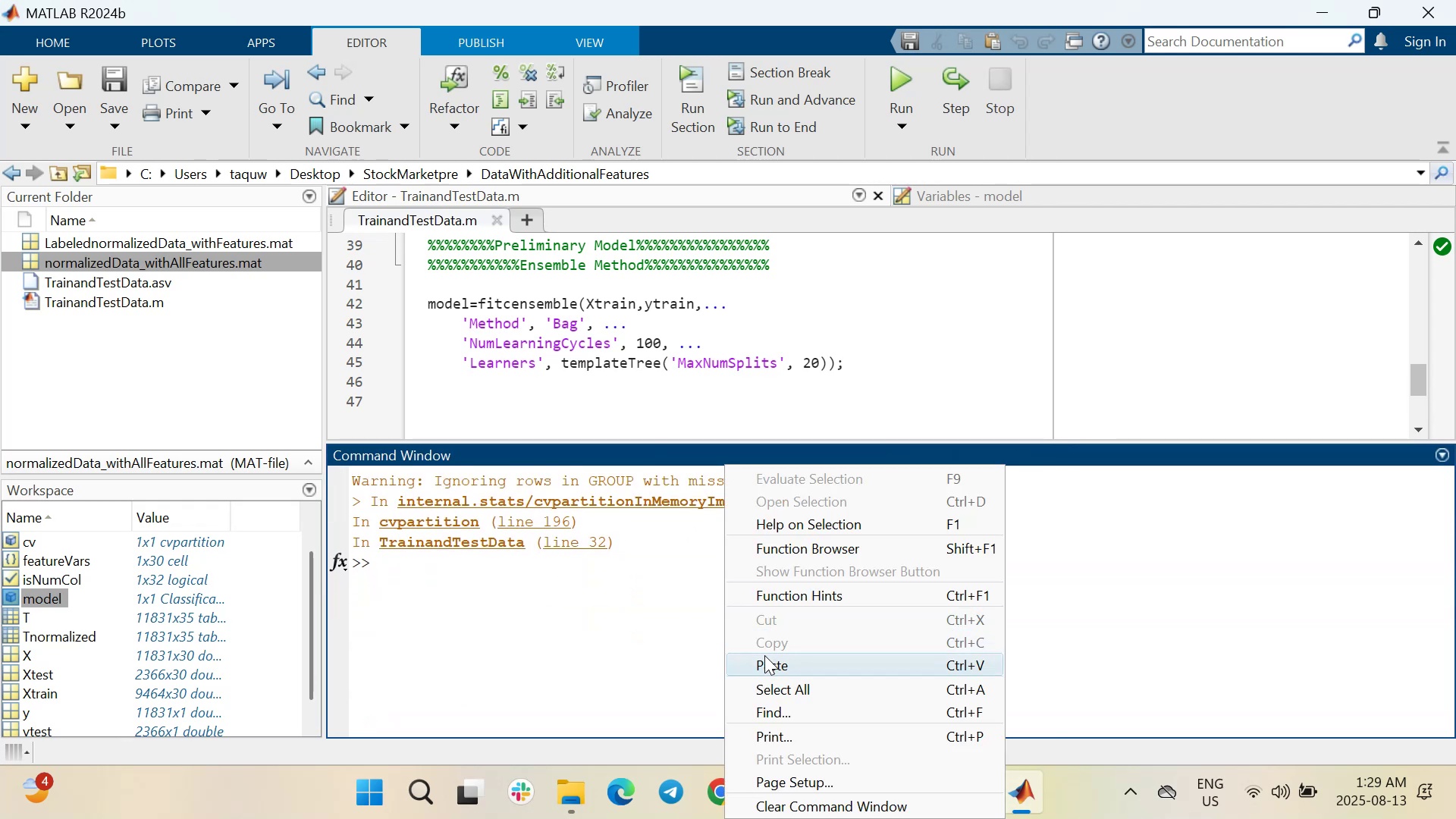 
left_click([766, 660])
 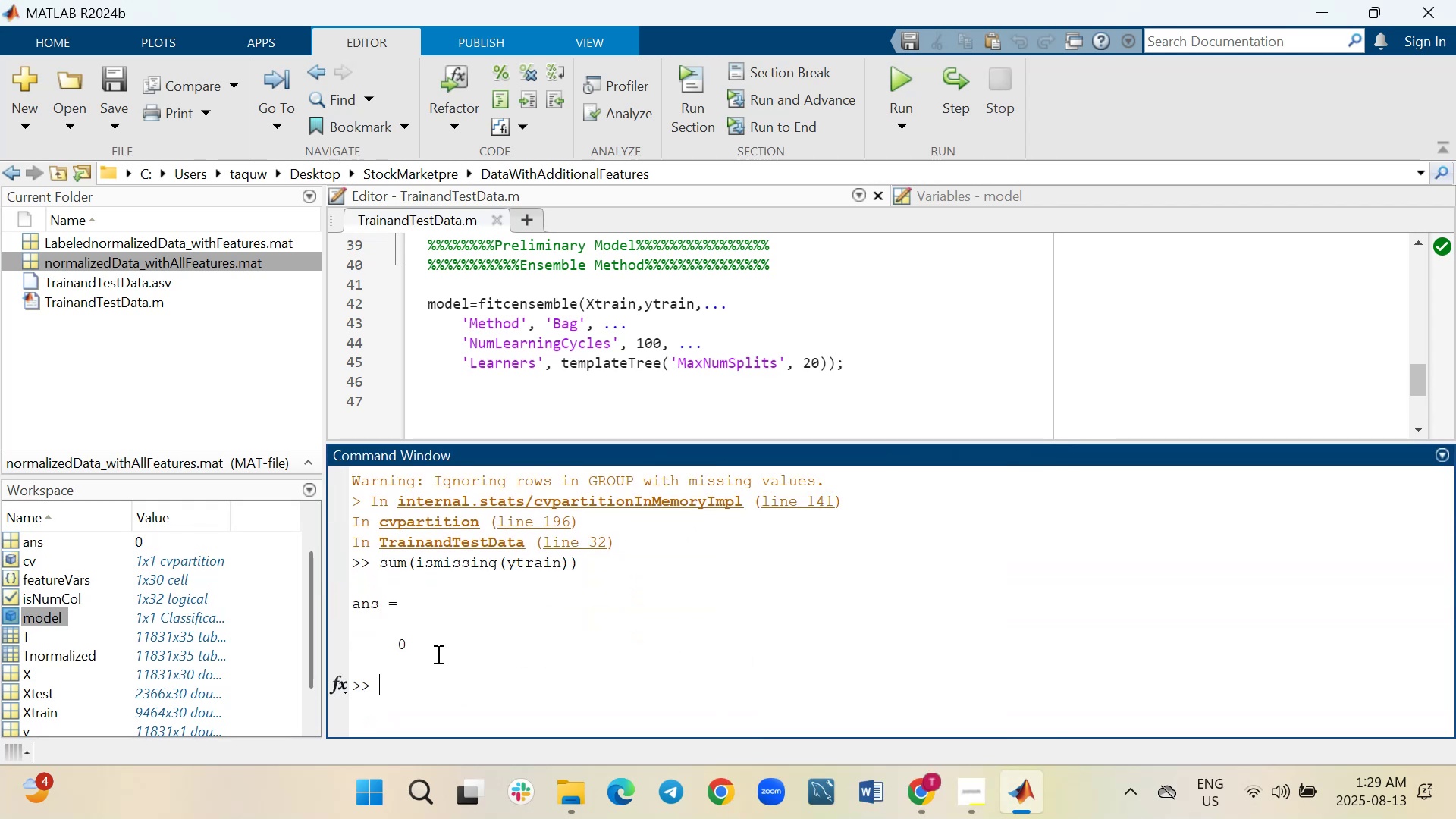 
left_click_drag(start_coordinate=[395, 649], to_coordinate=[412, 649])
 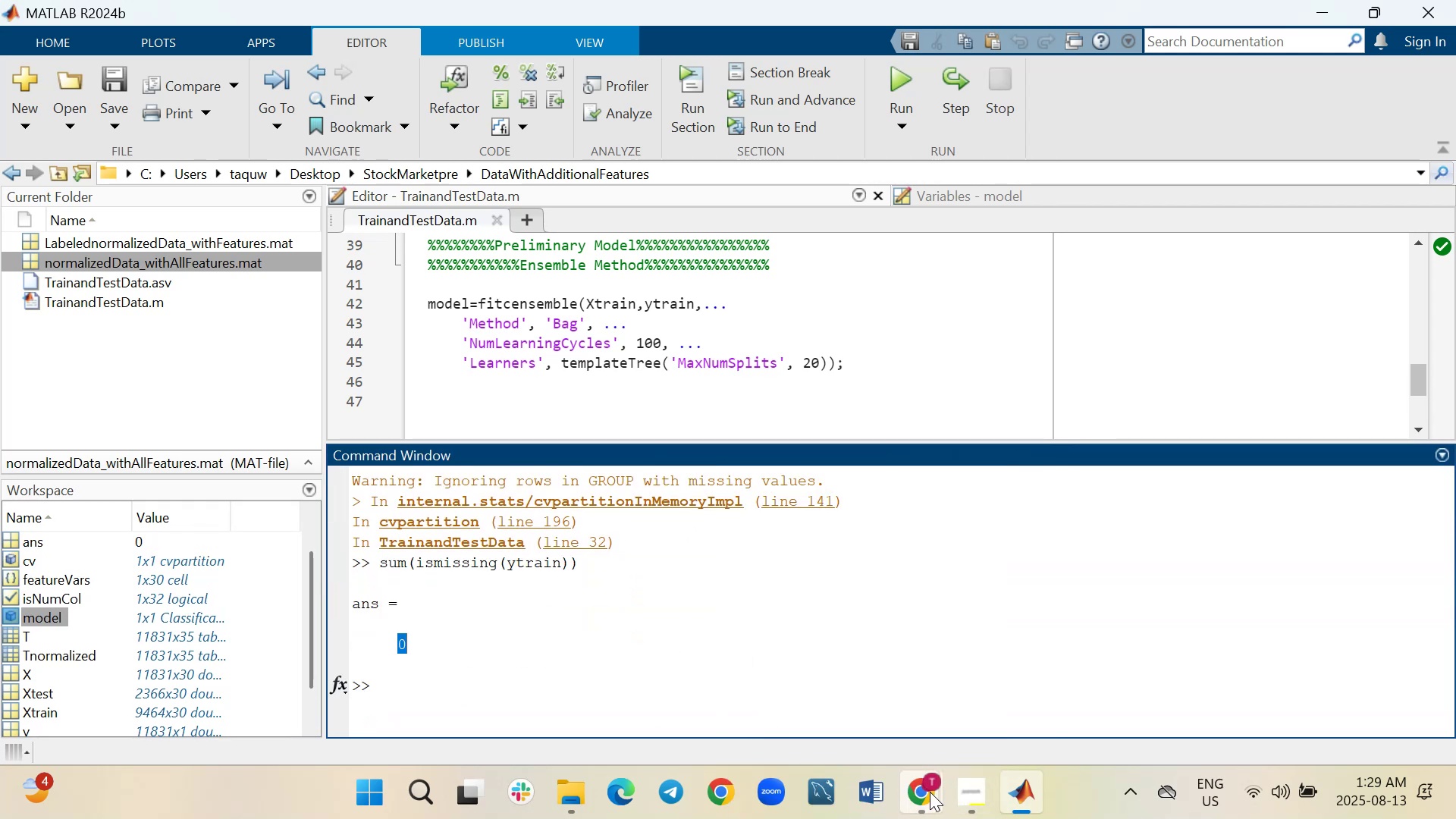 
left_click([811, 671])
 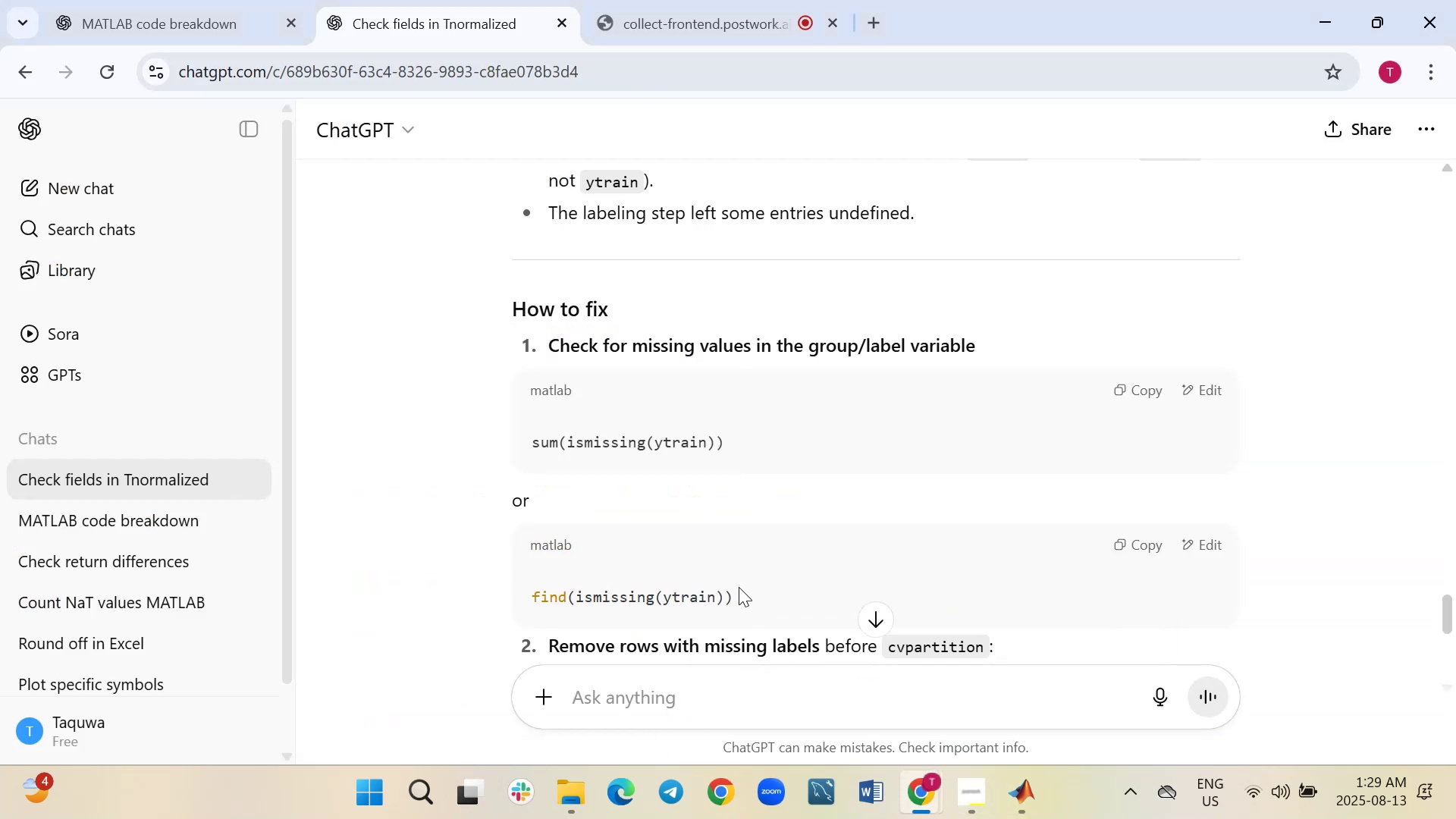 
scroll: coordinate [739, 587], scroll_direction: down, amount: 1.0
 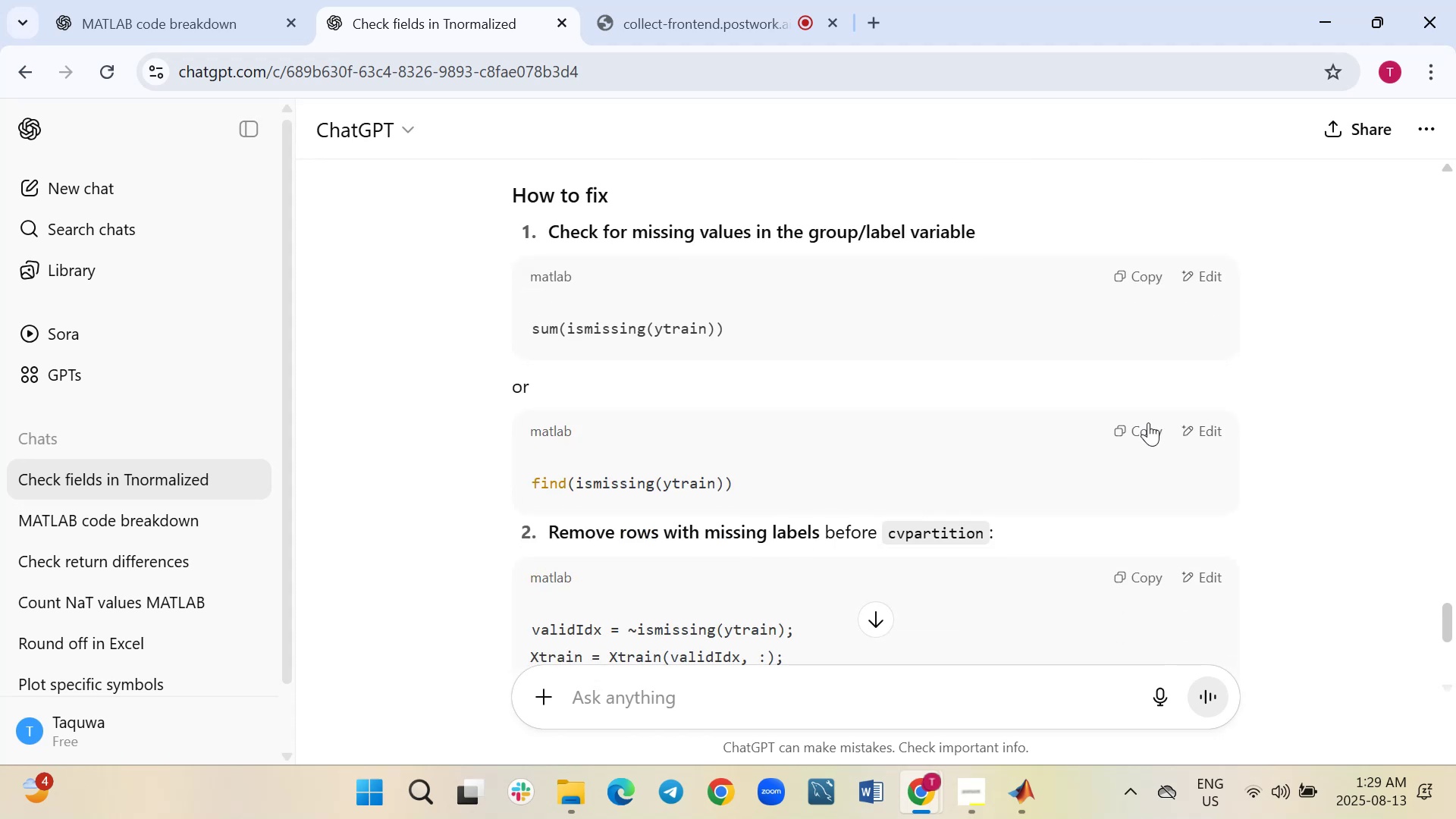 
left_click([1148, 425])
 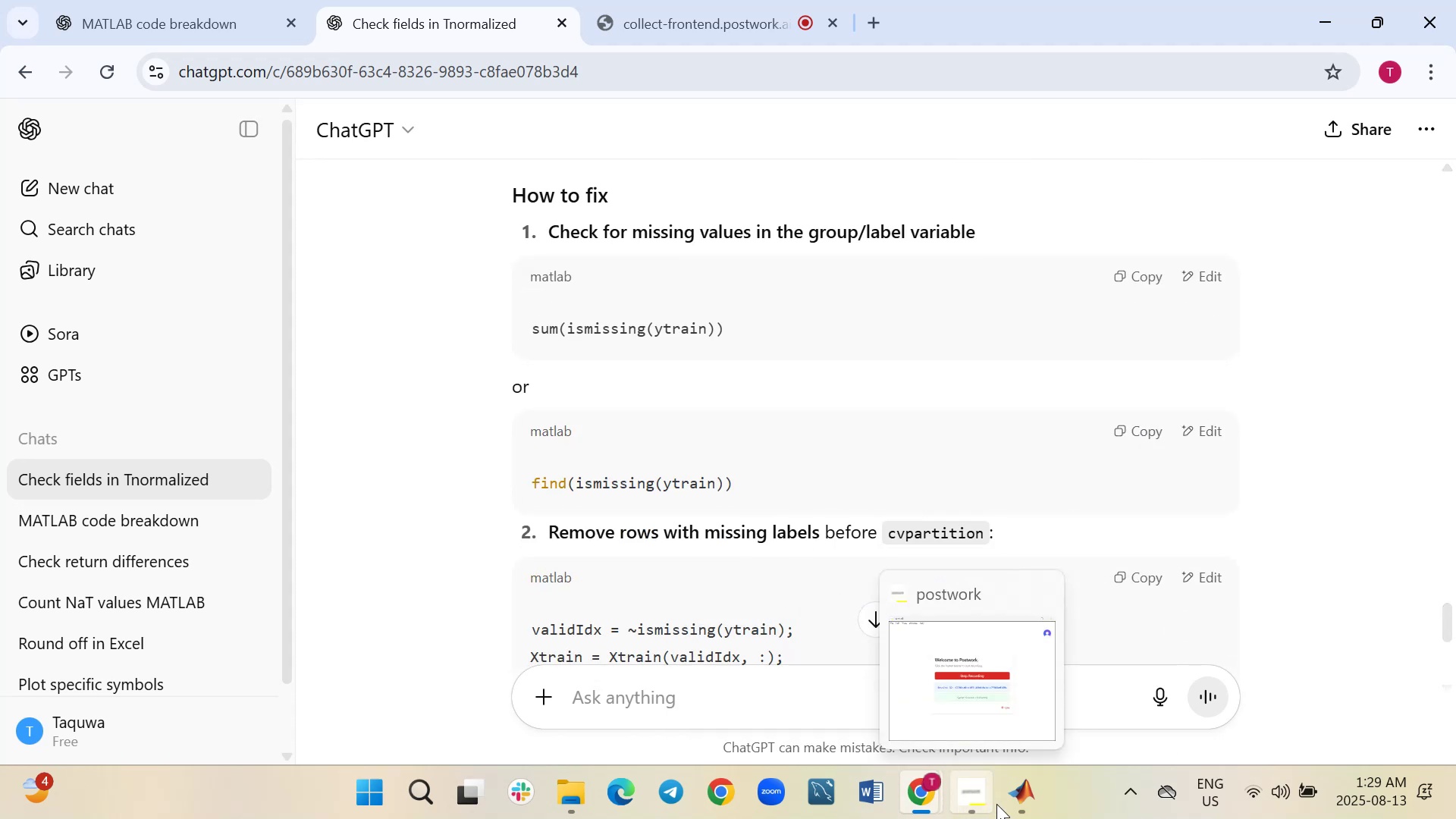 
left_click([1027, 693])
 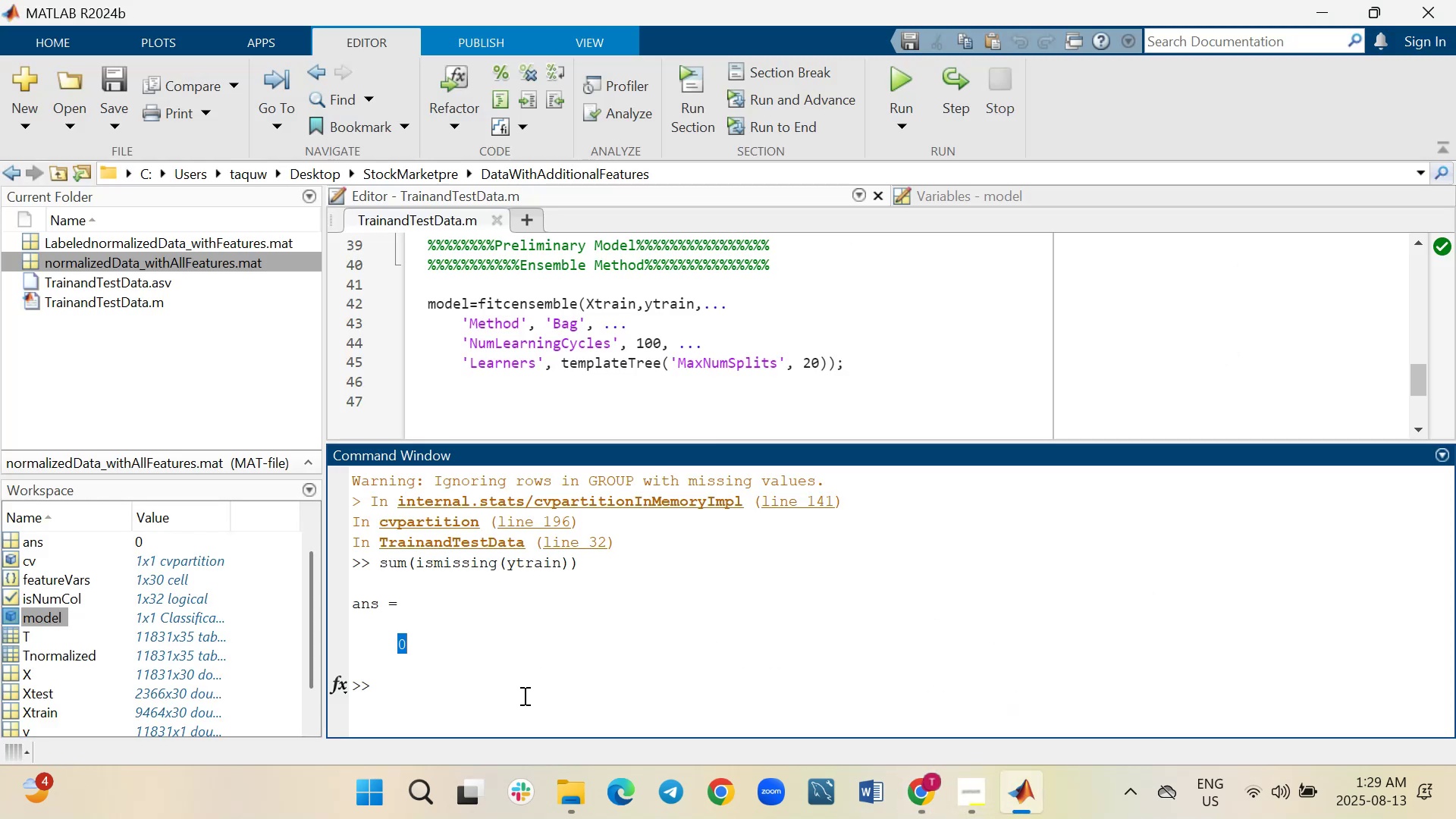 
left_click([523, 695])
 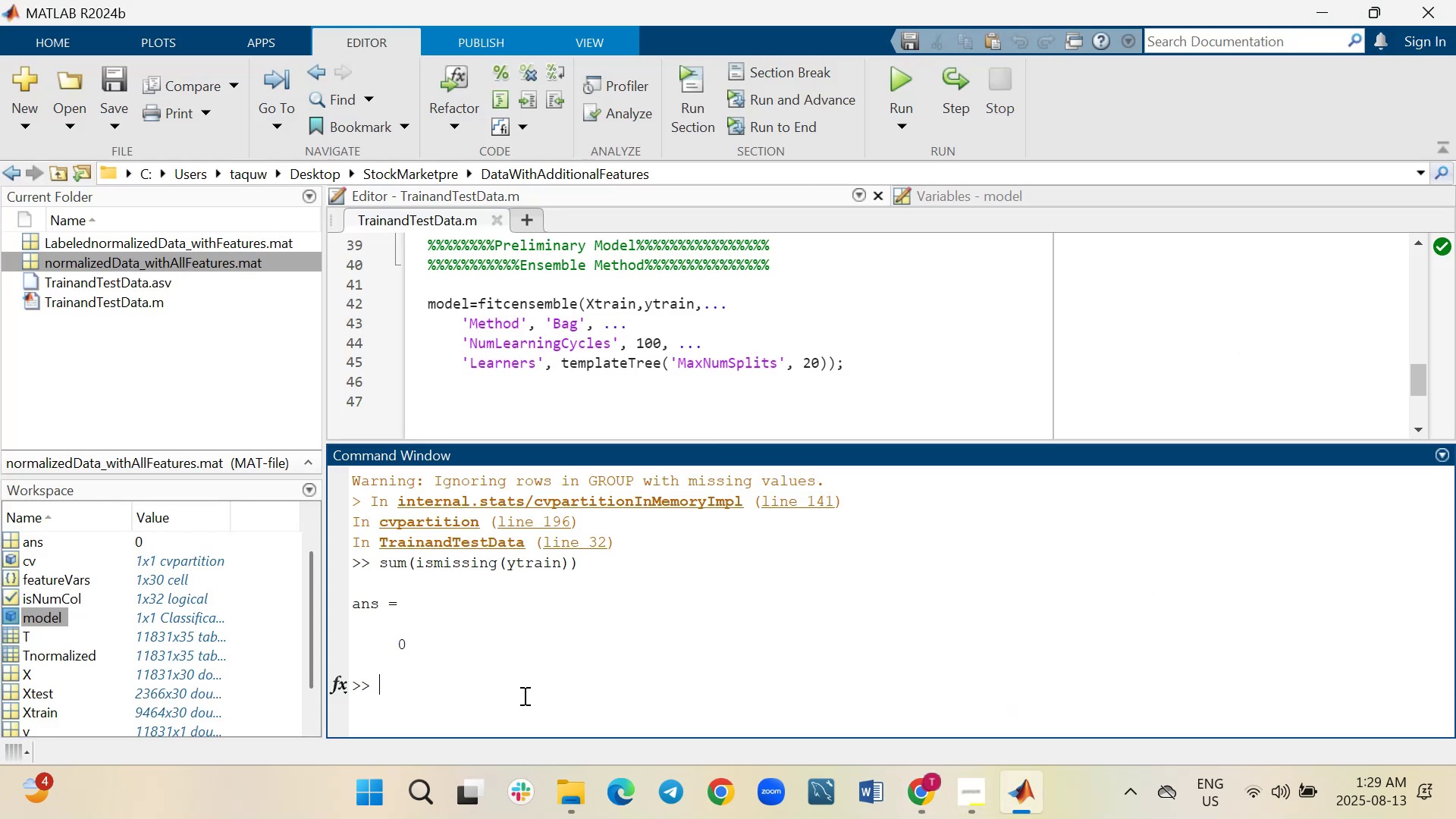 
right_click([523, 695])
 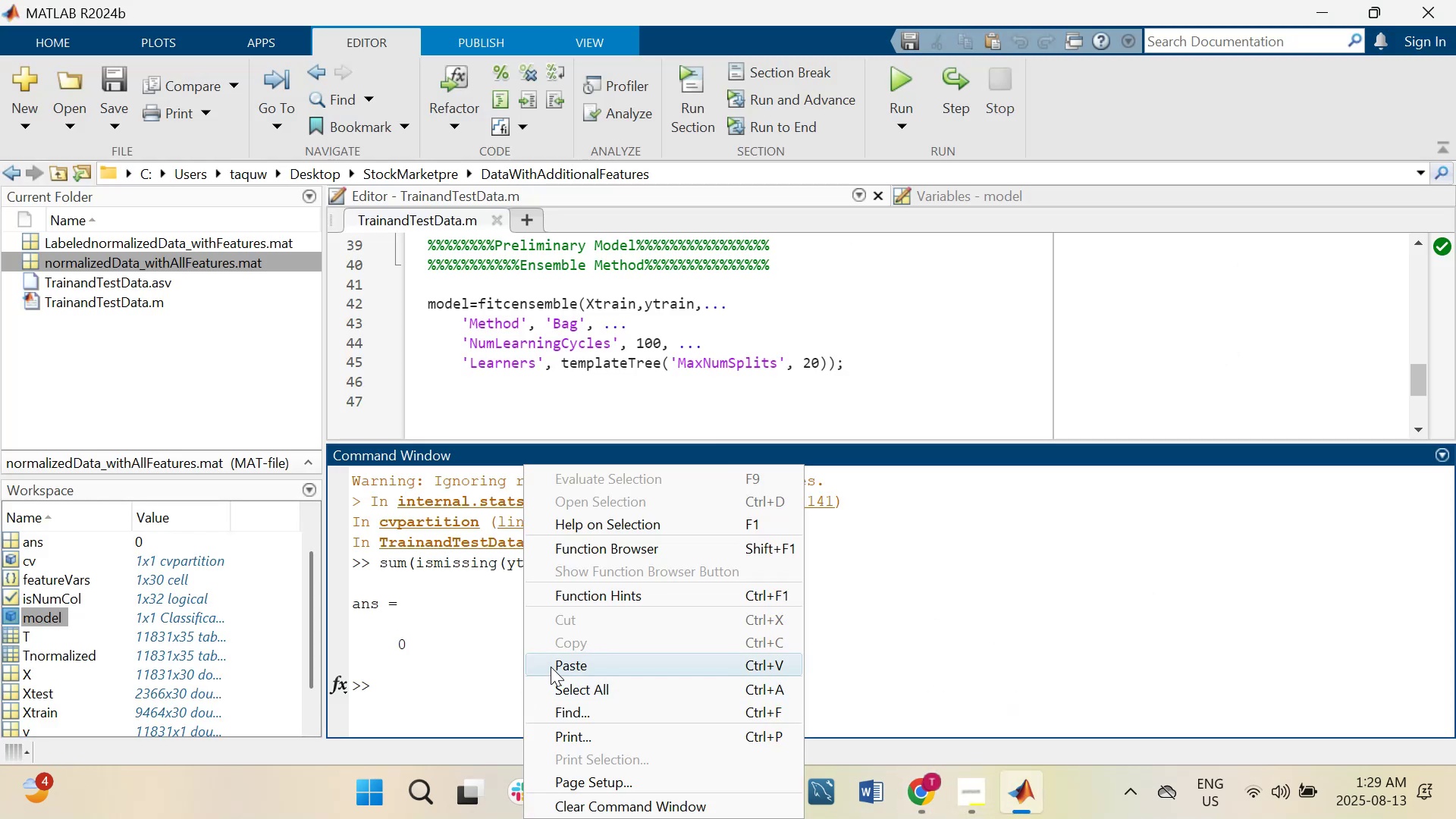 
left_click([551, 667])
 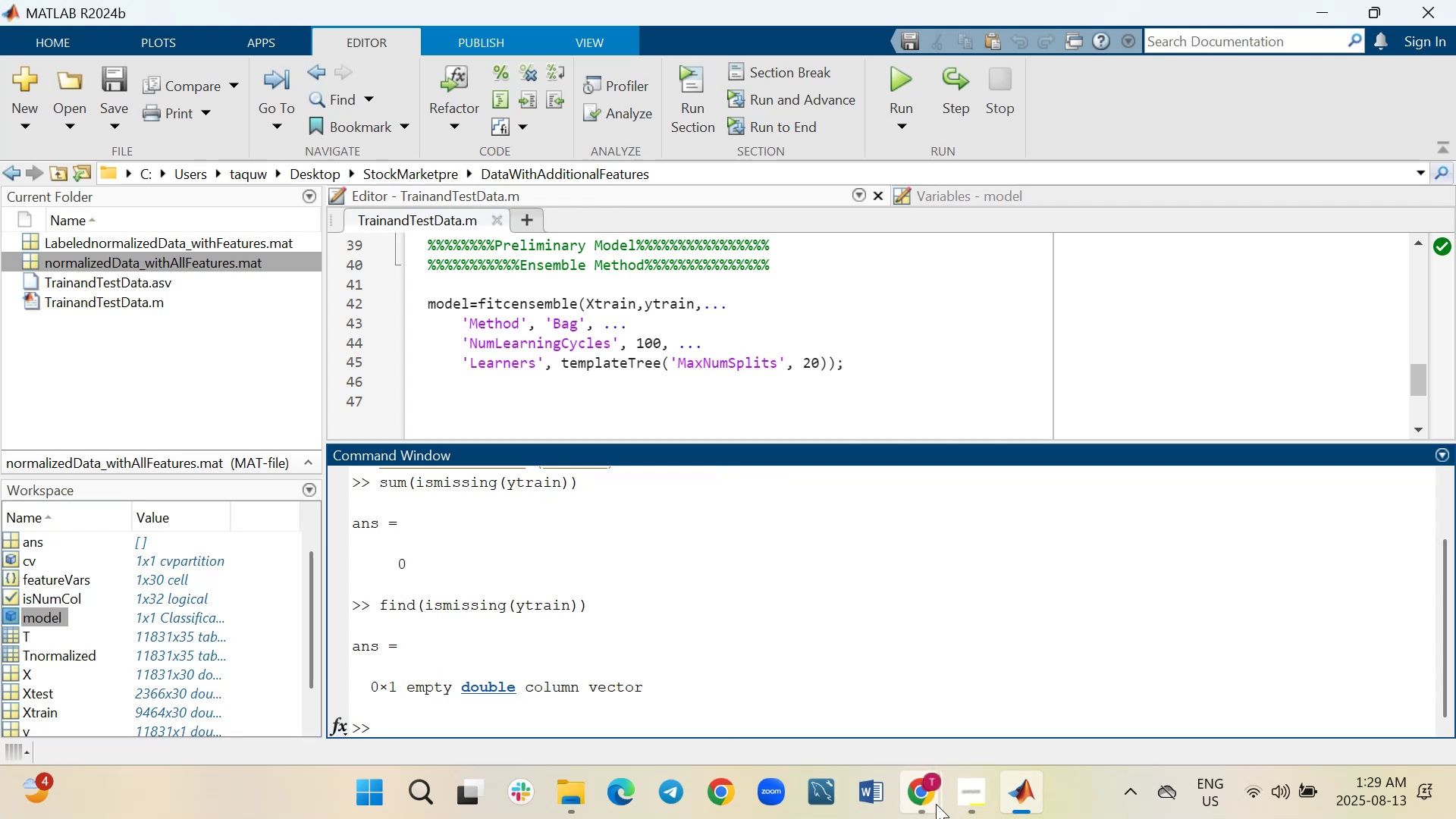 
left_click([822, 704])
 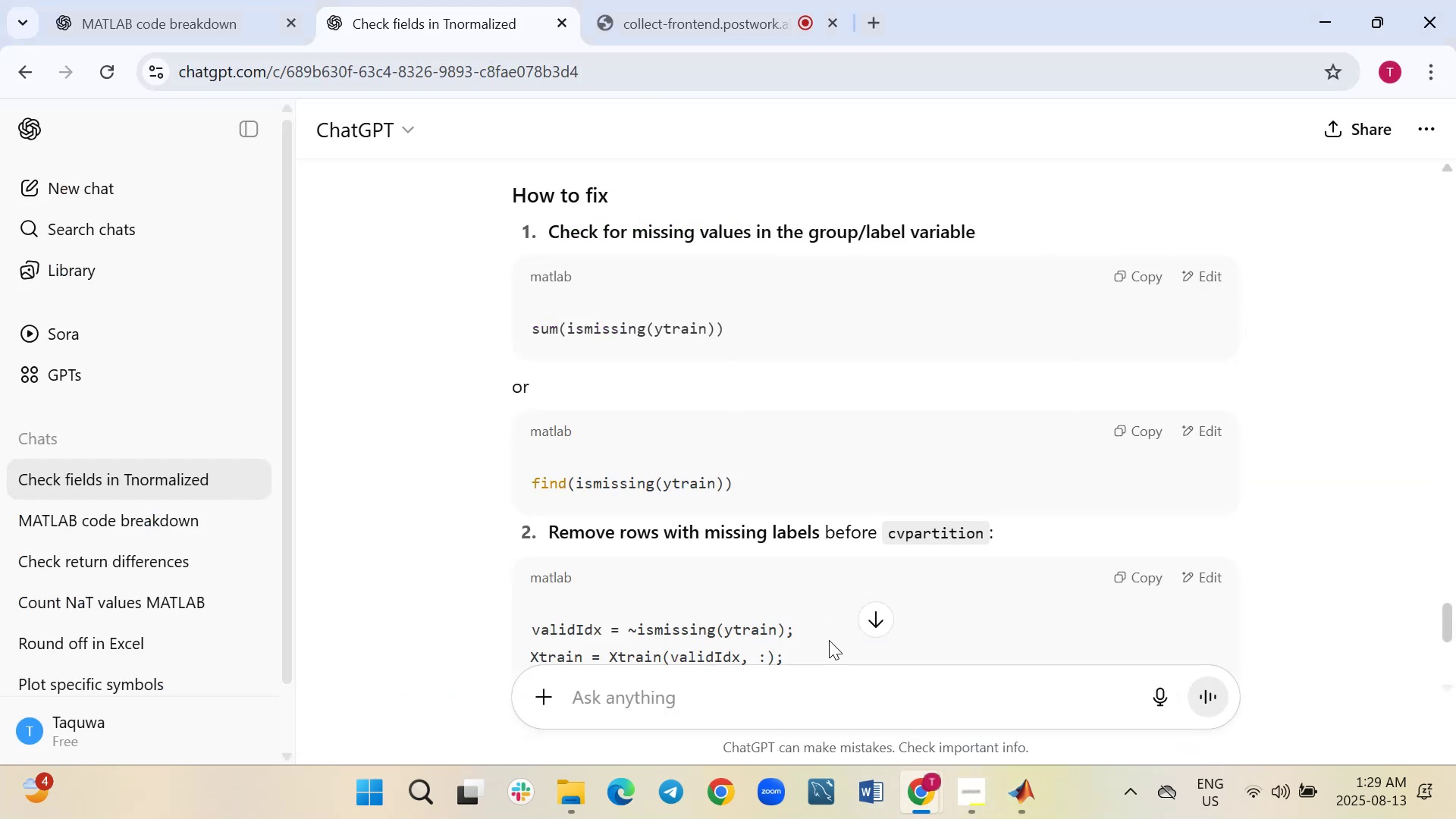 
scroll: coordinate [797, 571], scroll_direction: down, amount: 2.0
 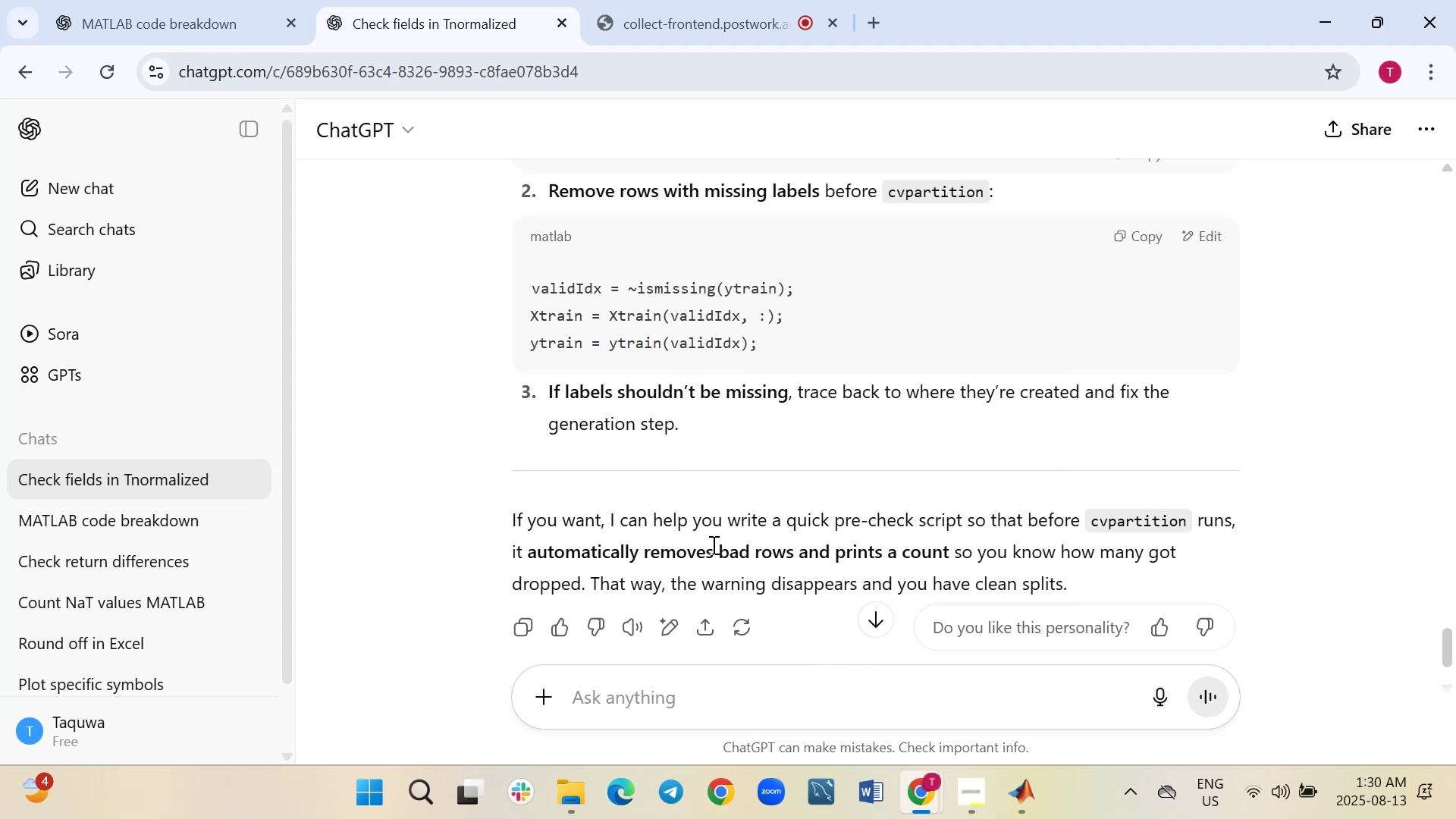 
wait(6.32)
 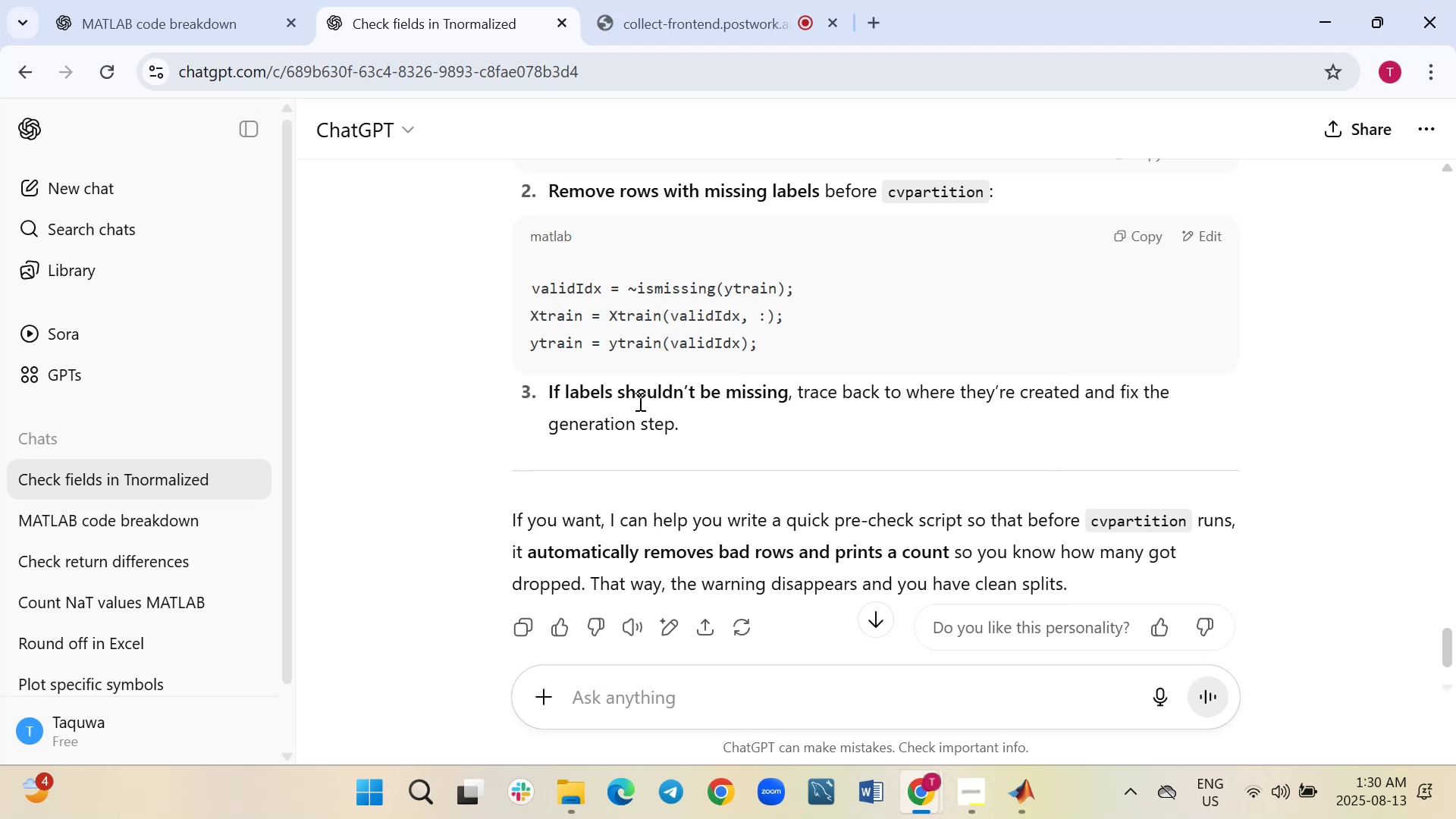 
left_click([1023, 805])
 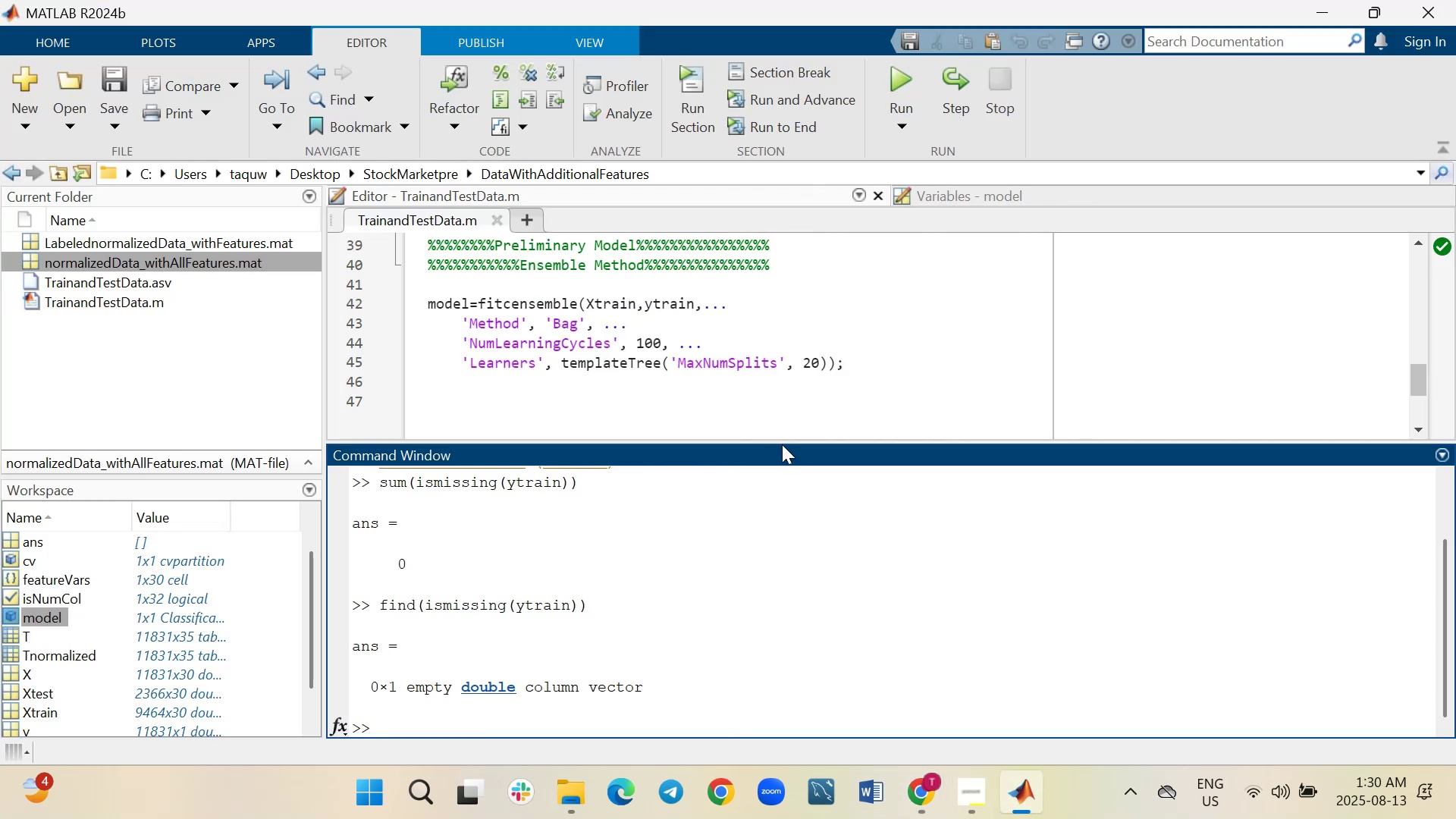 
left_click_drag(start_coordinate=[782, 441], to_coordinate=[789, 596])
 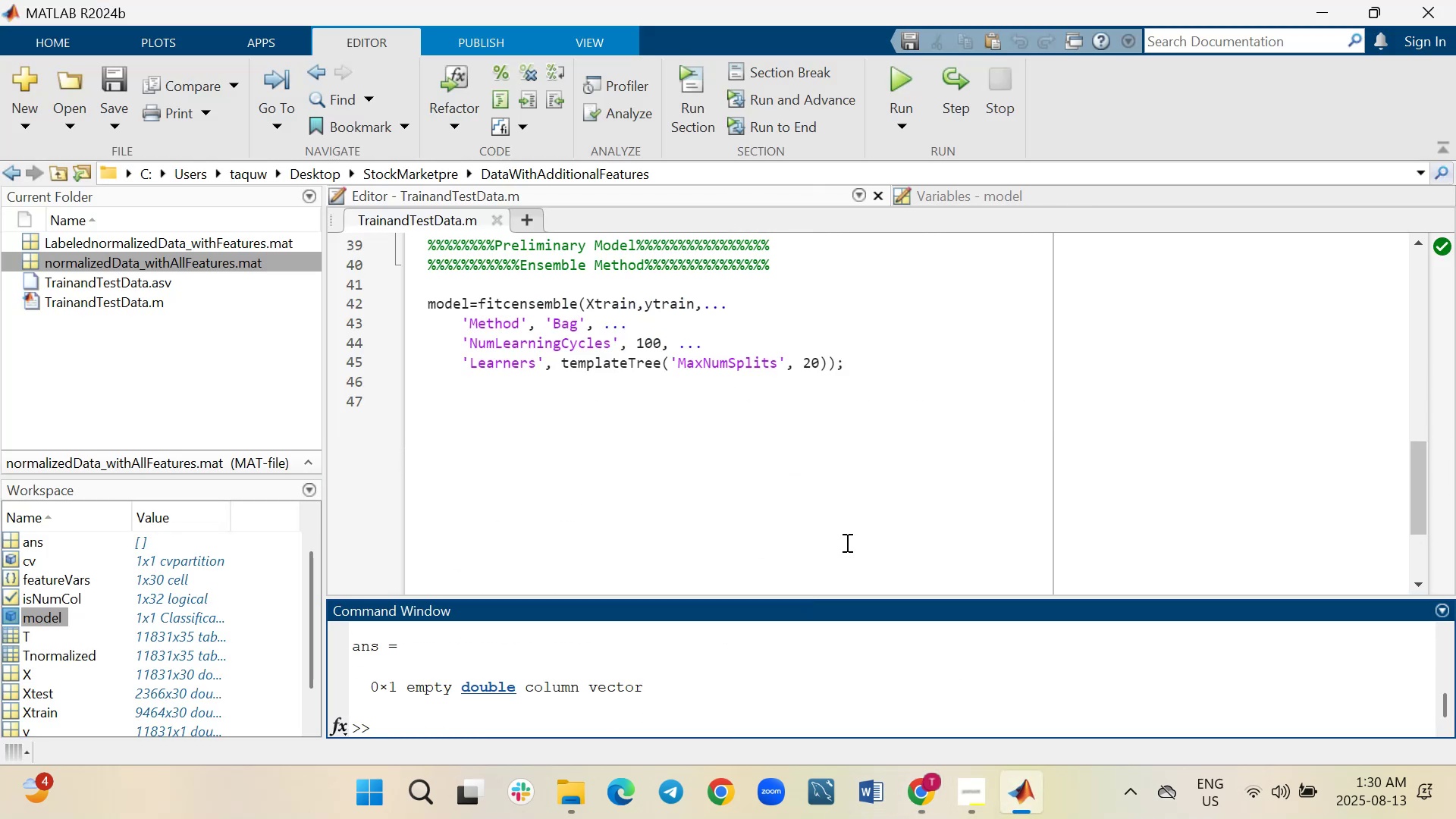 
scroll: coordinate [869, 519], scroll_direction: up, amount: 6.0
 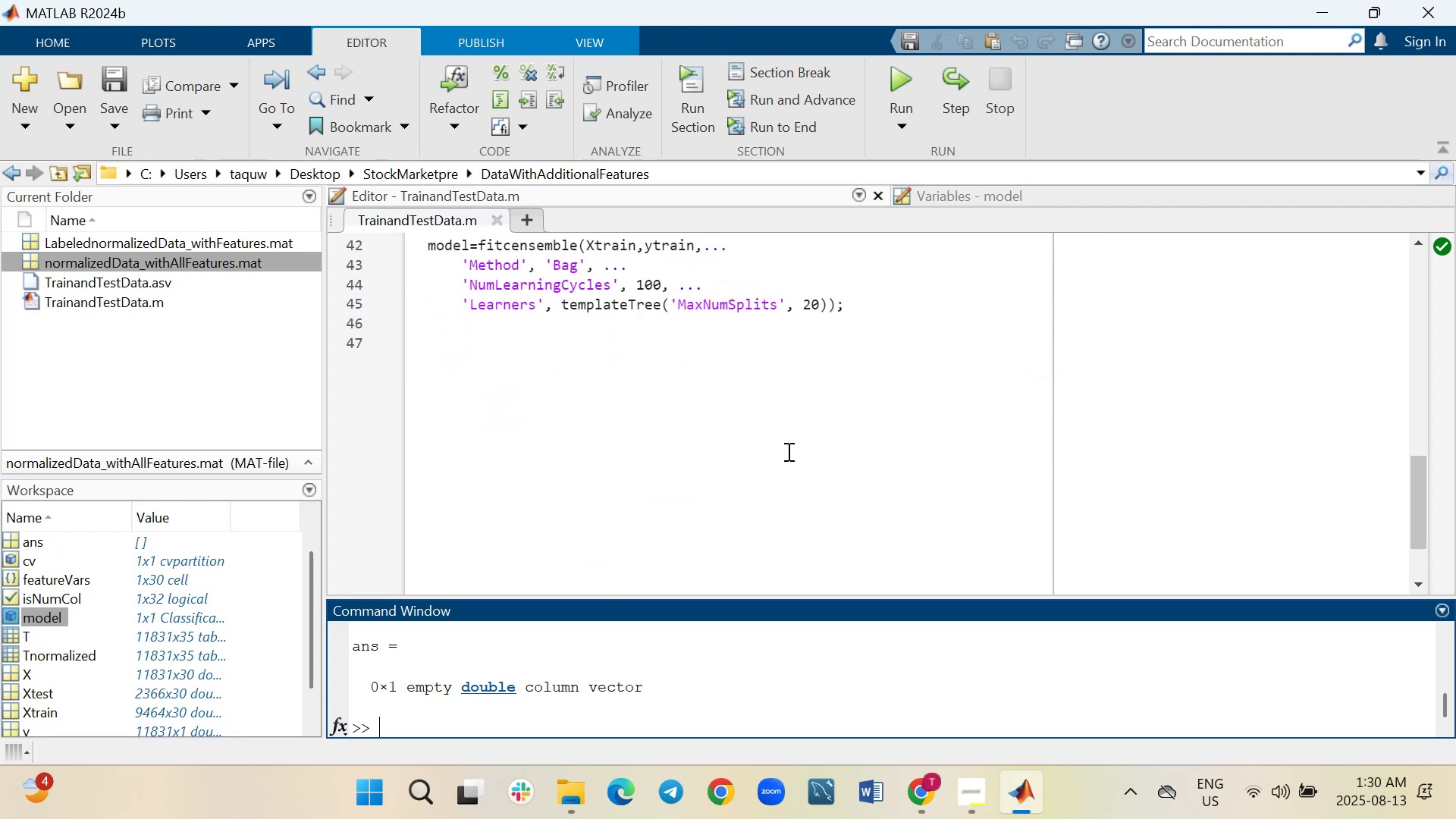 
left_click([700, 394])
 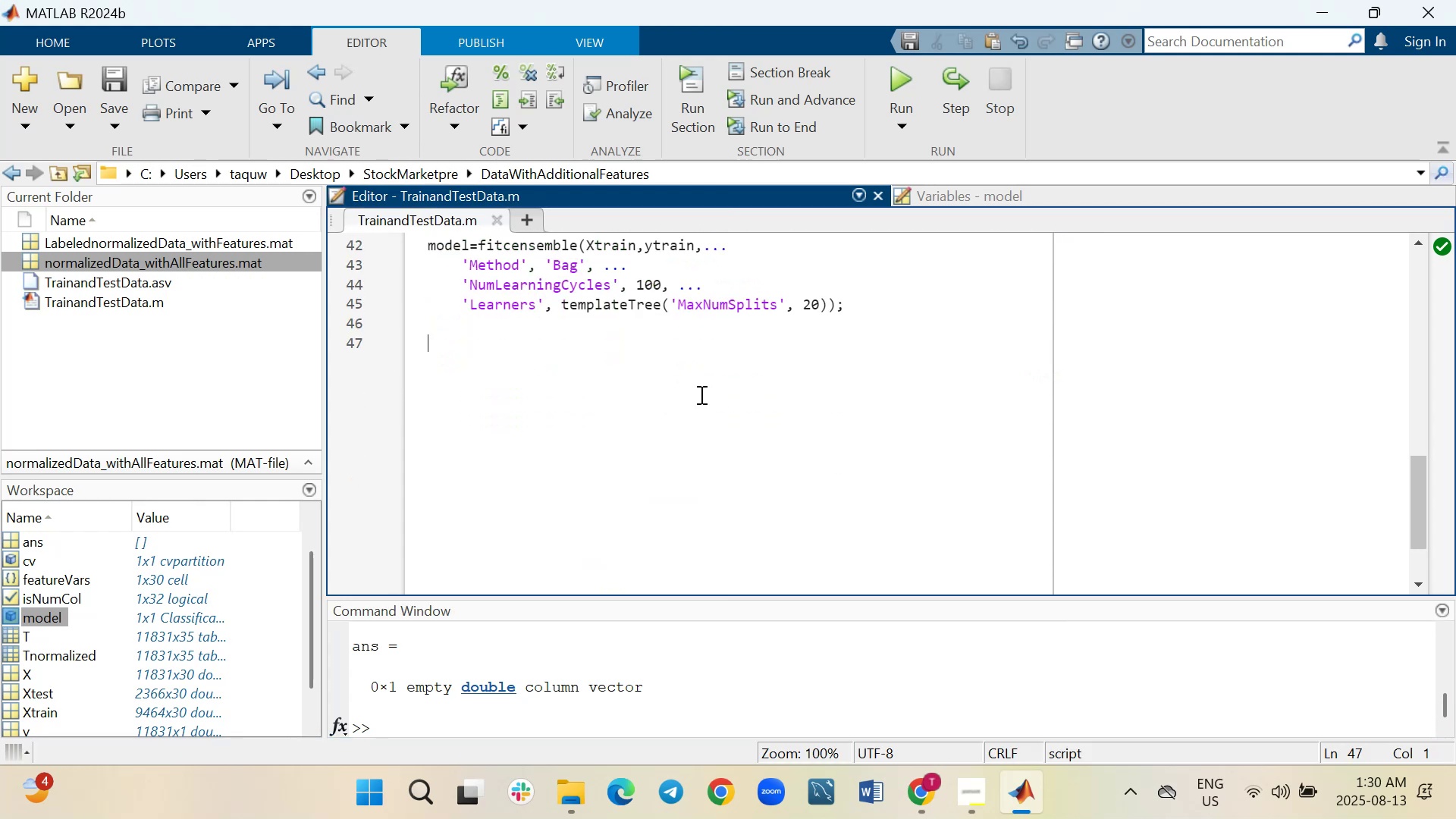 
wait(5.01)
 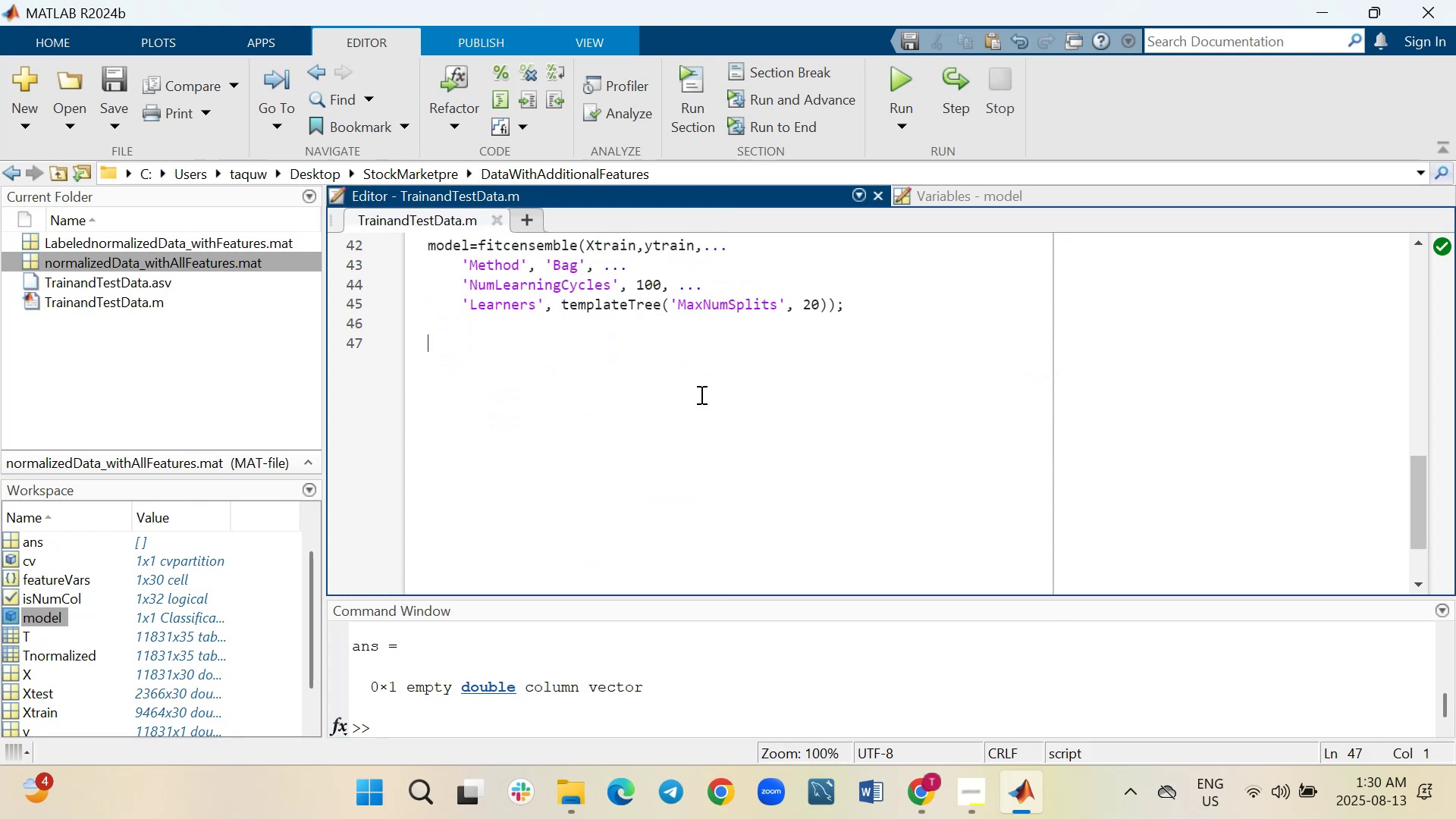 
type(ypred=predict9model)
key(Backspace)
key(Backspace)
key(Backspace)
key(Backspace)
key(Backspace)
key(Backspace)
key(Backspace)
type(()
 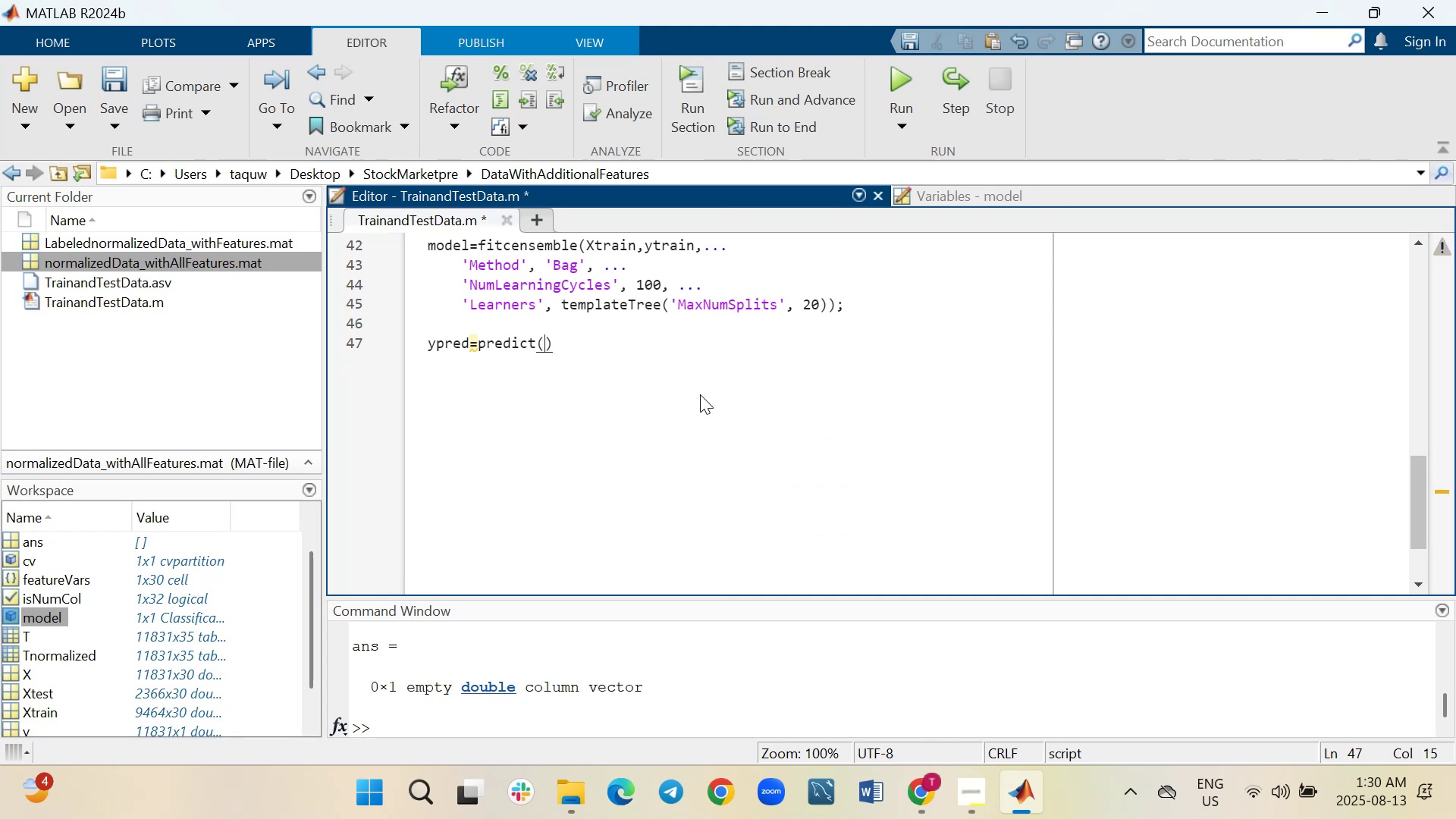 
hold_key(key=Enter, duration=0.38)
 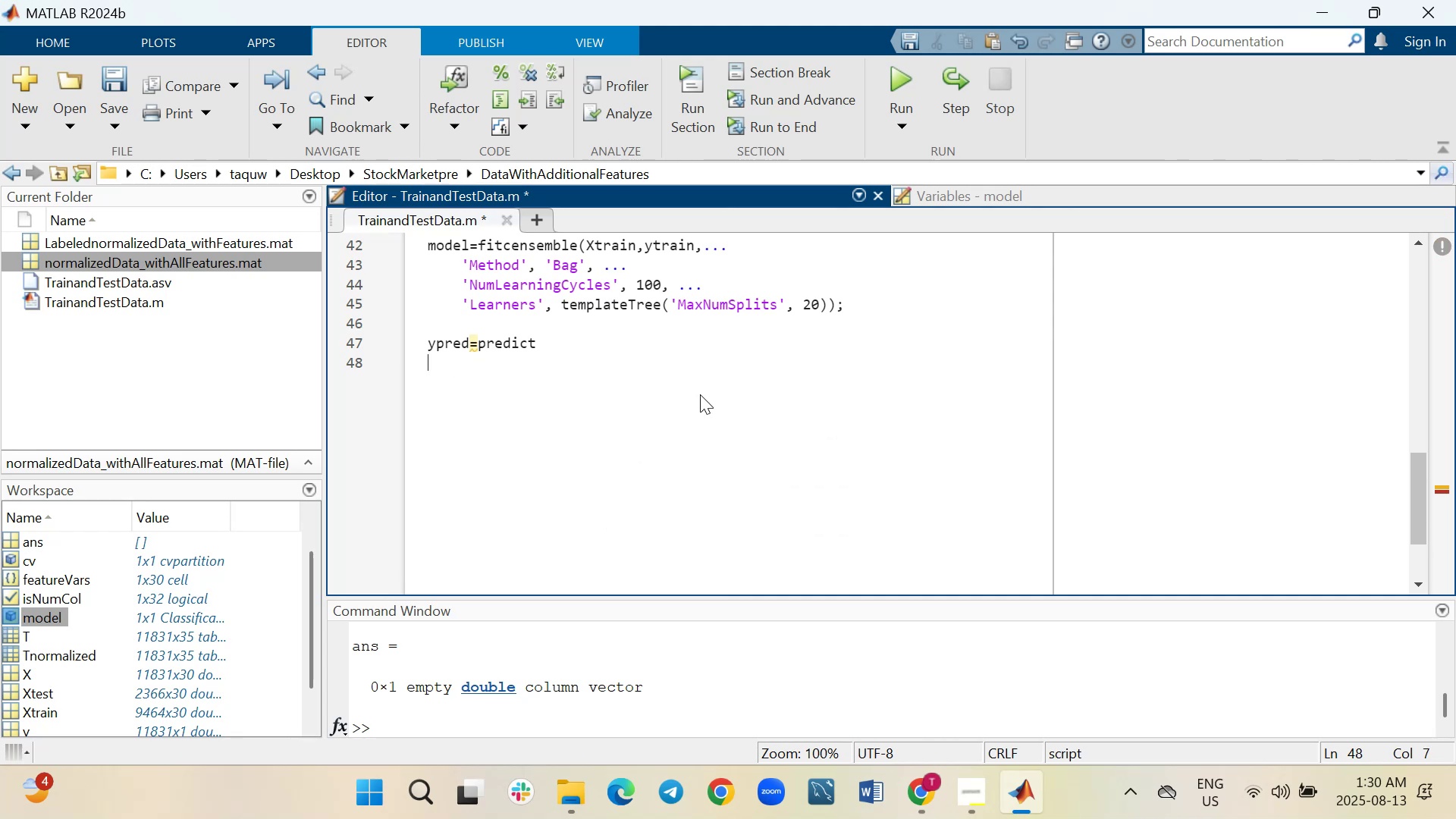 
wait(6.14)
 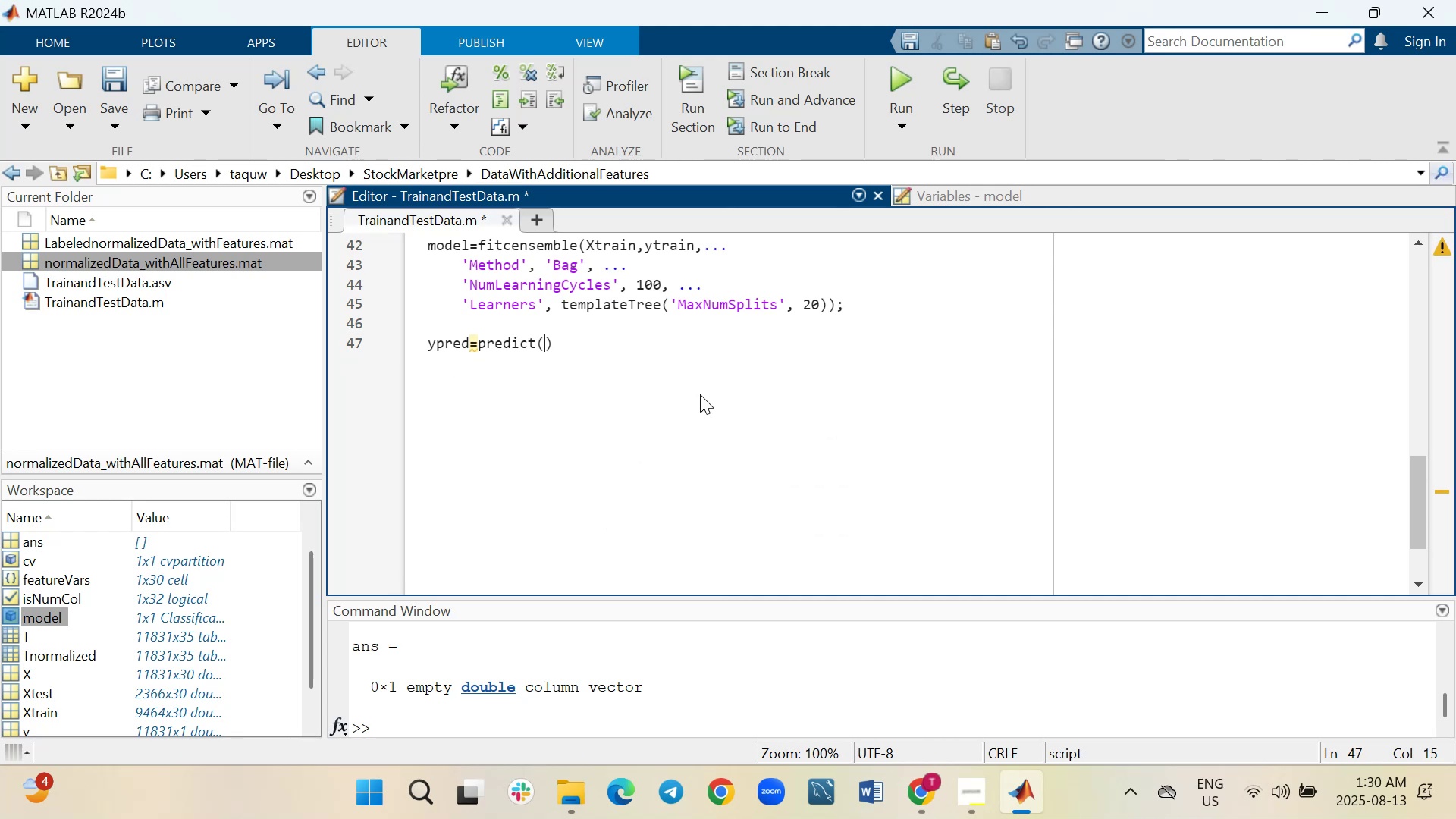 
type(mo)
key(Tab)
type(,Xtest)
 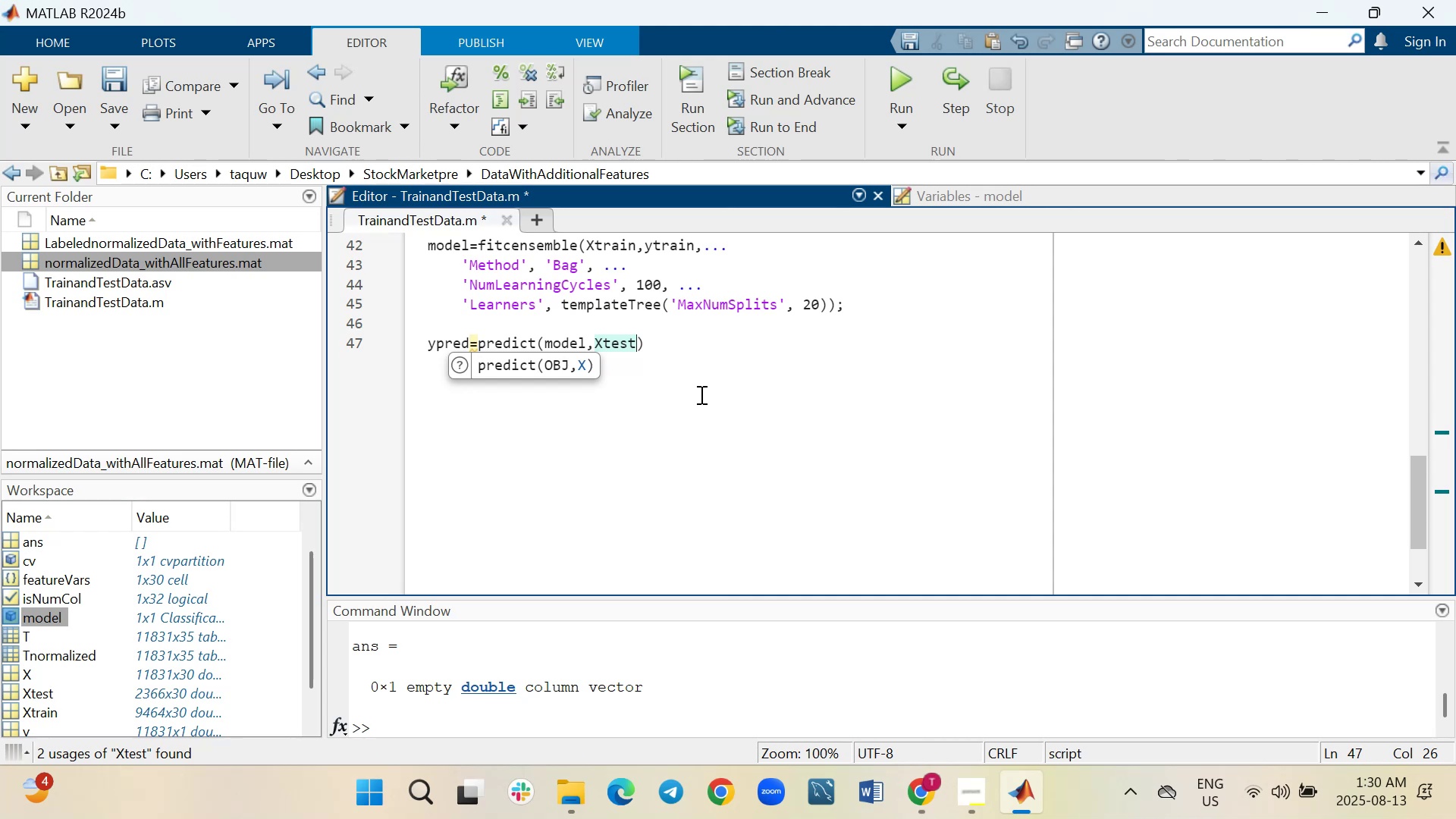 
key(ArrowRight)
 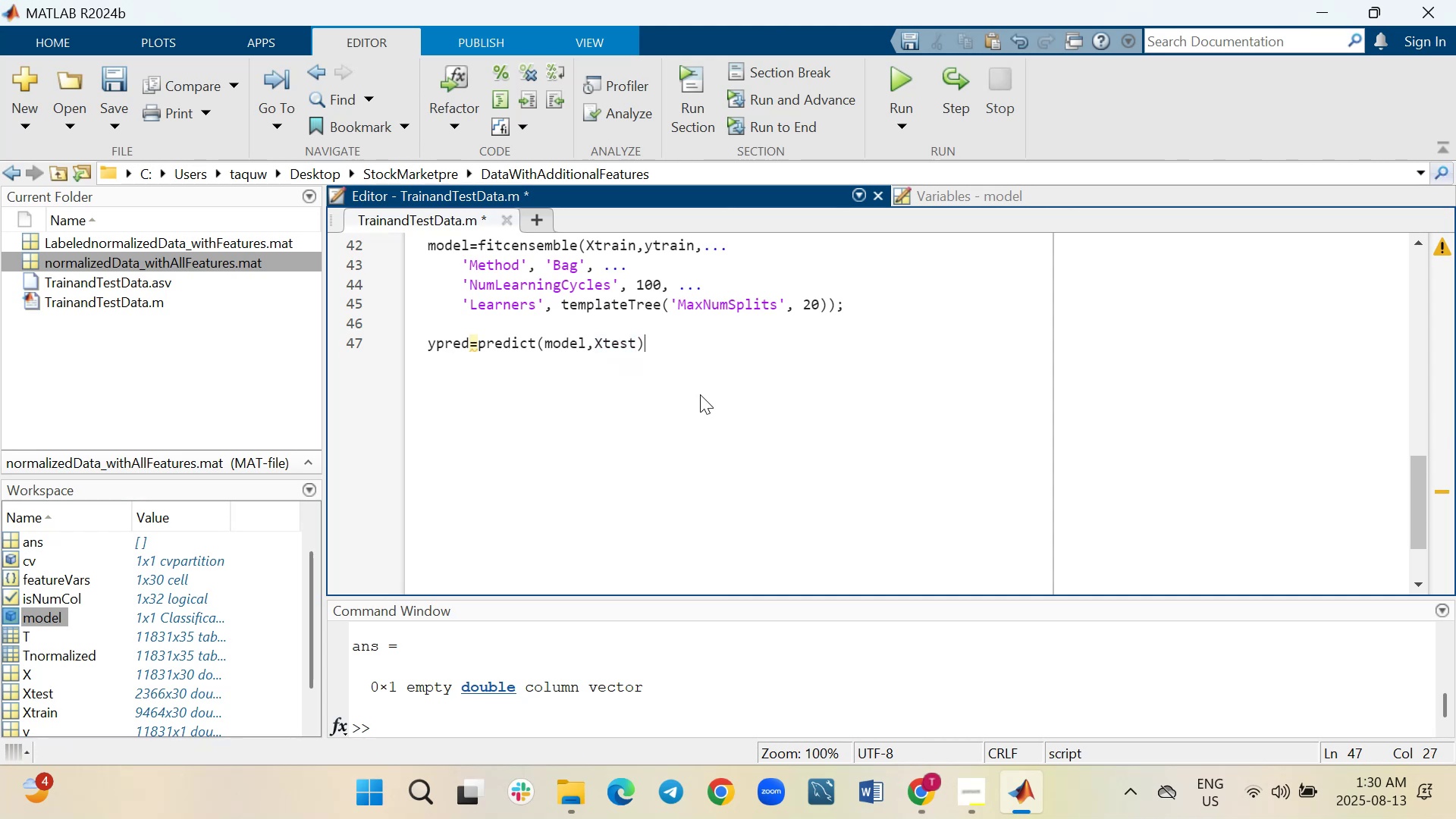 
key(Semicolon)
 